 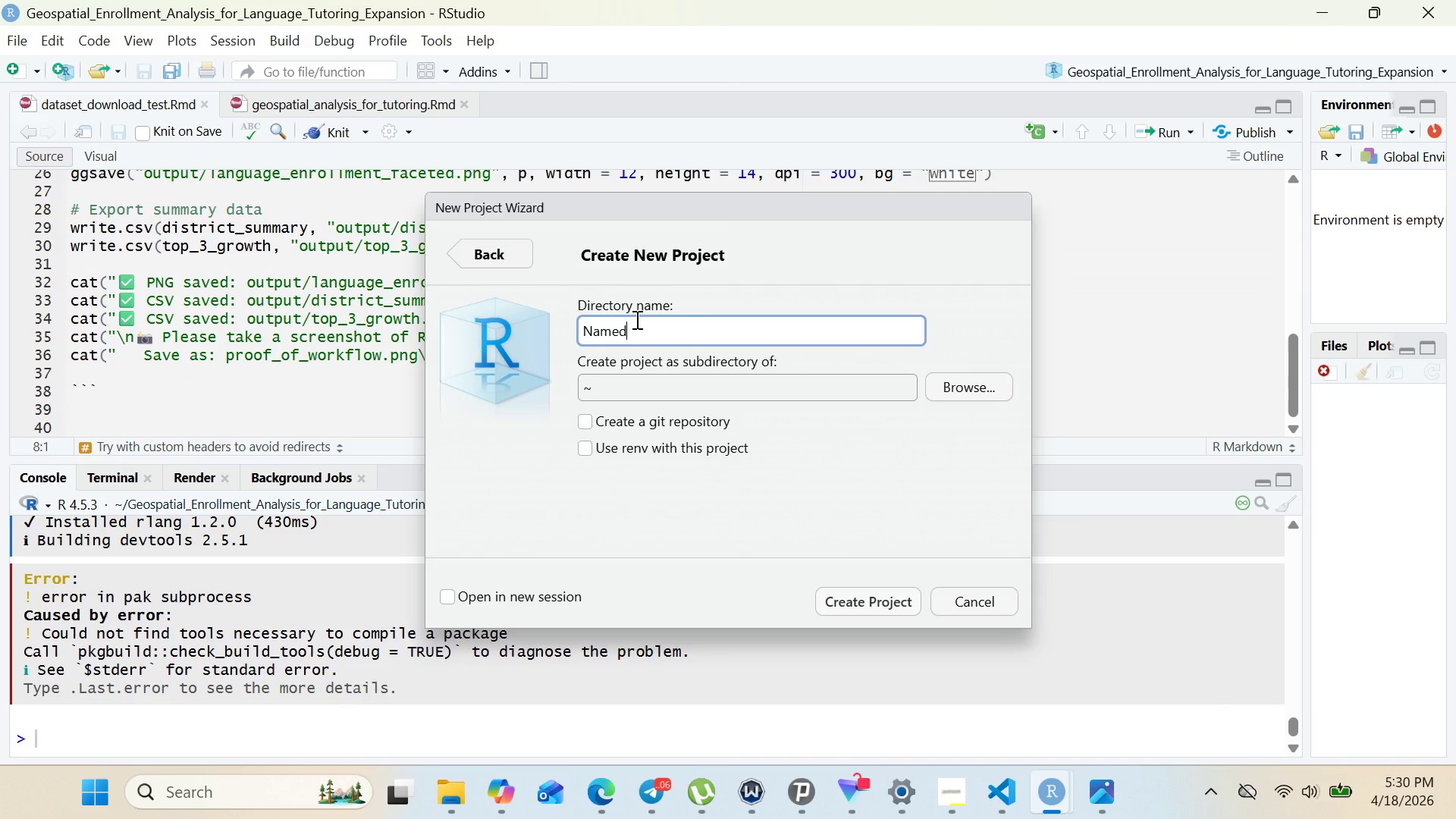 
key(Control+A)
 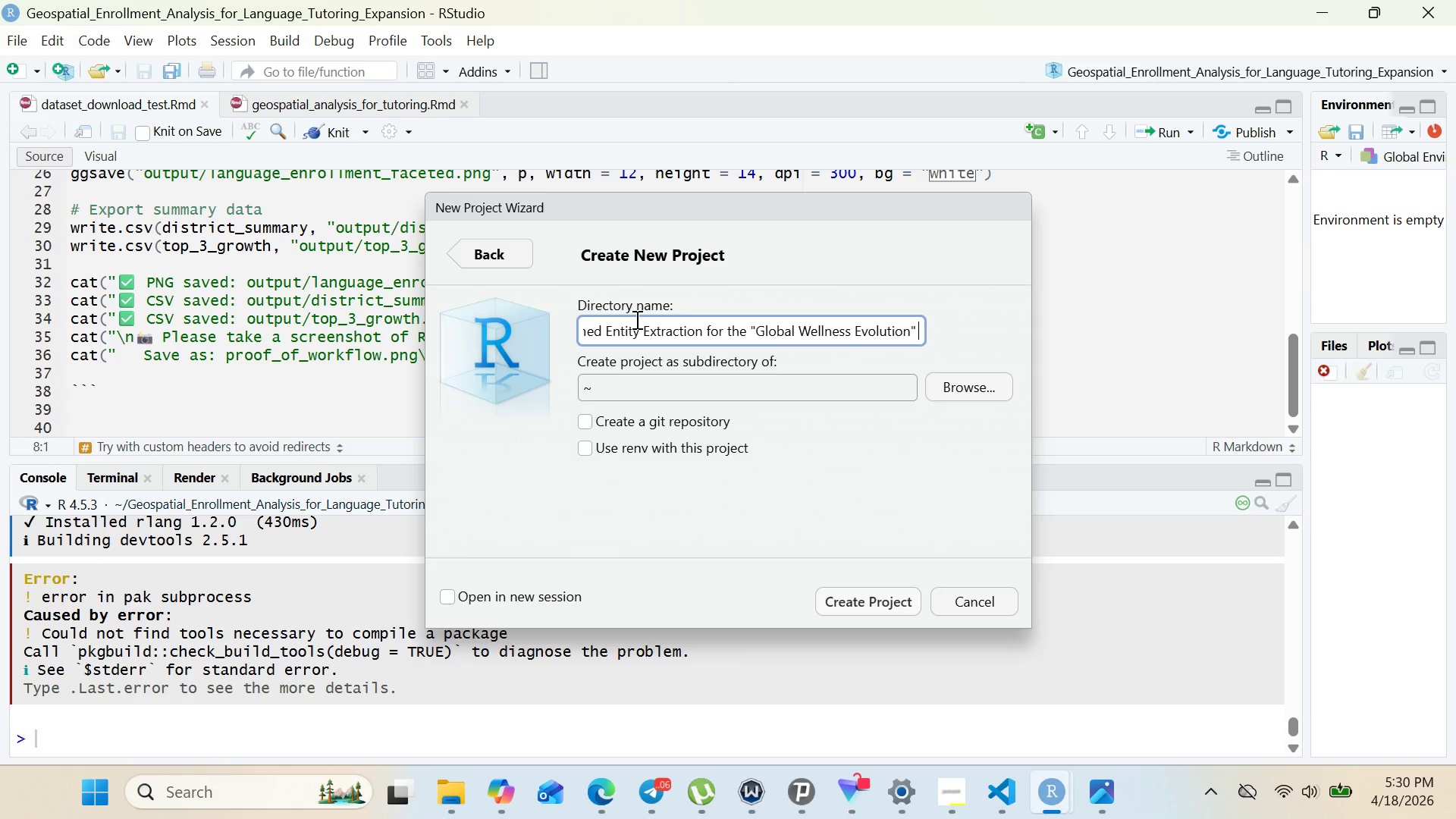 
key(Control+V)
 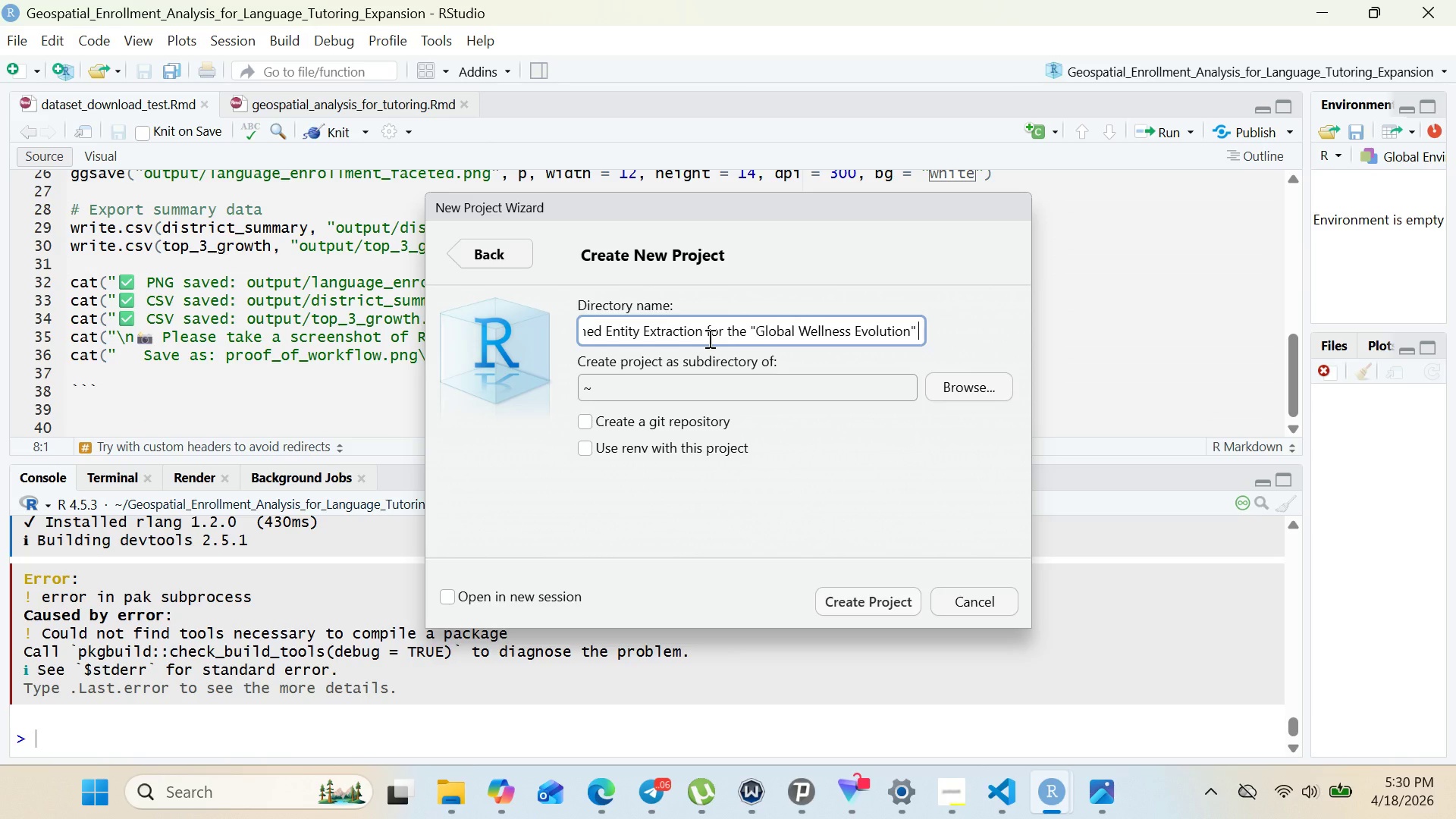 
key(ArrowLeft)
 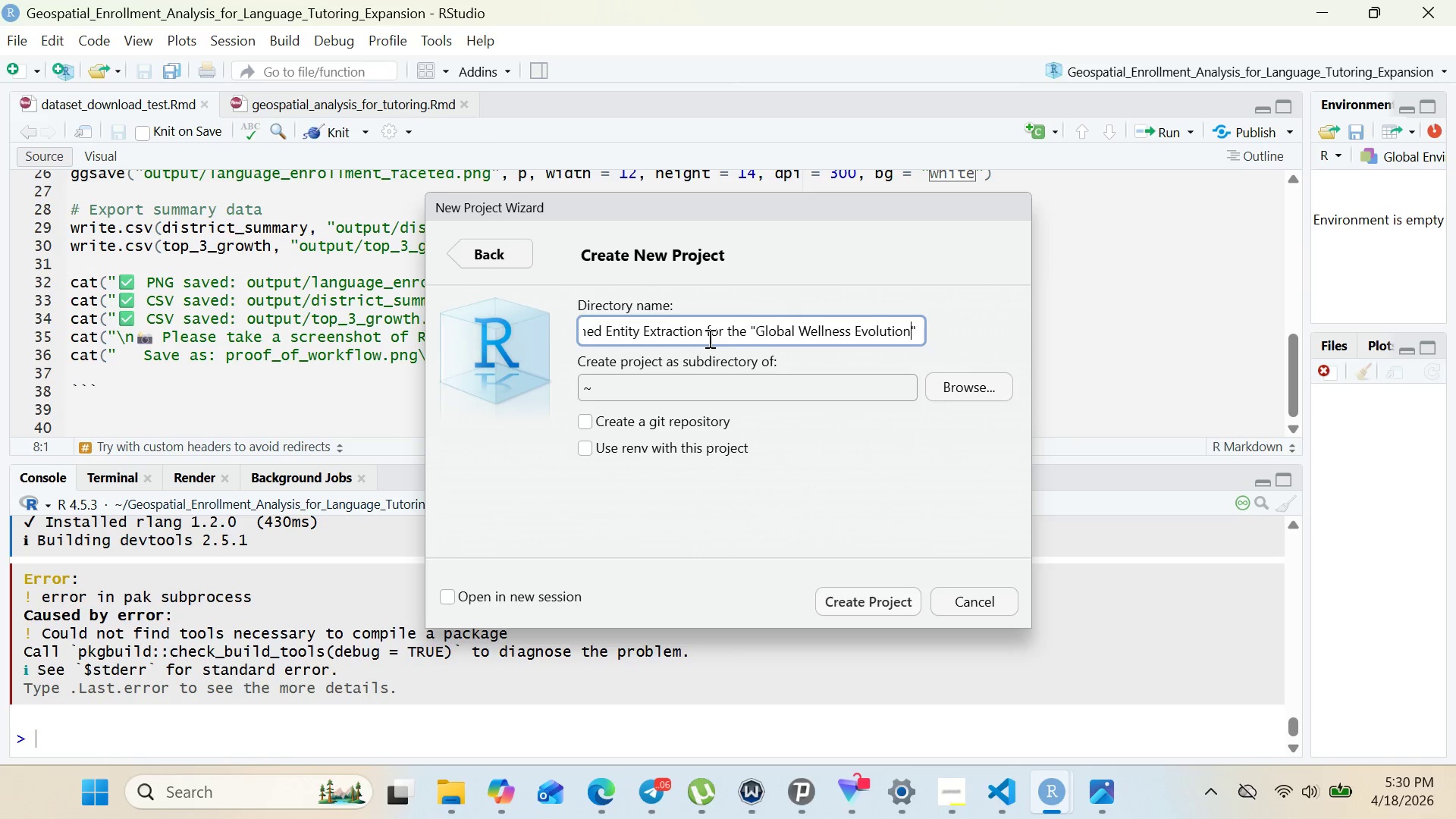 
hold_key(key=ArrowLeft, duration=0.91)
 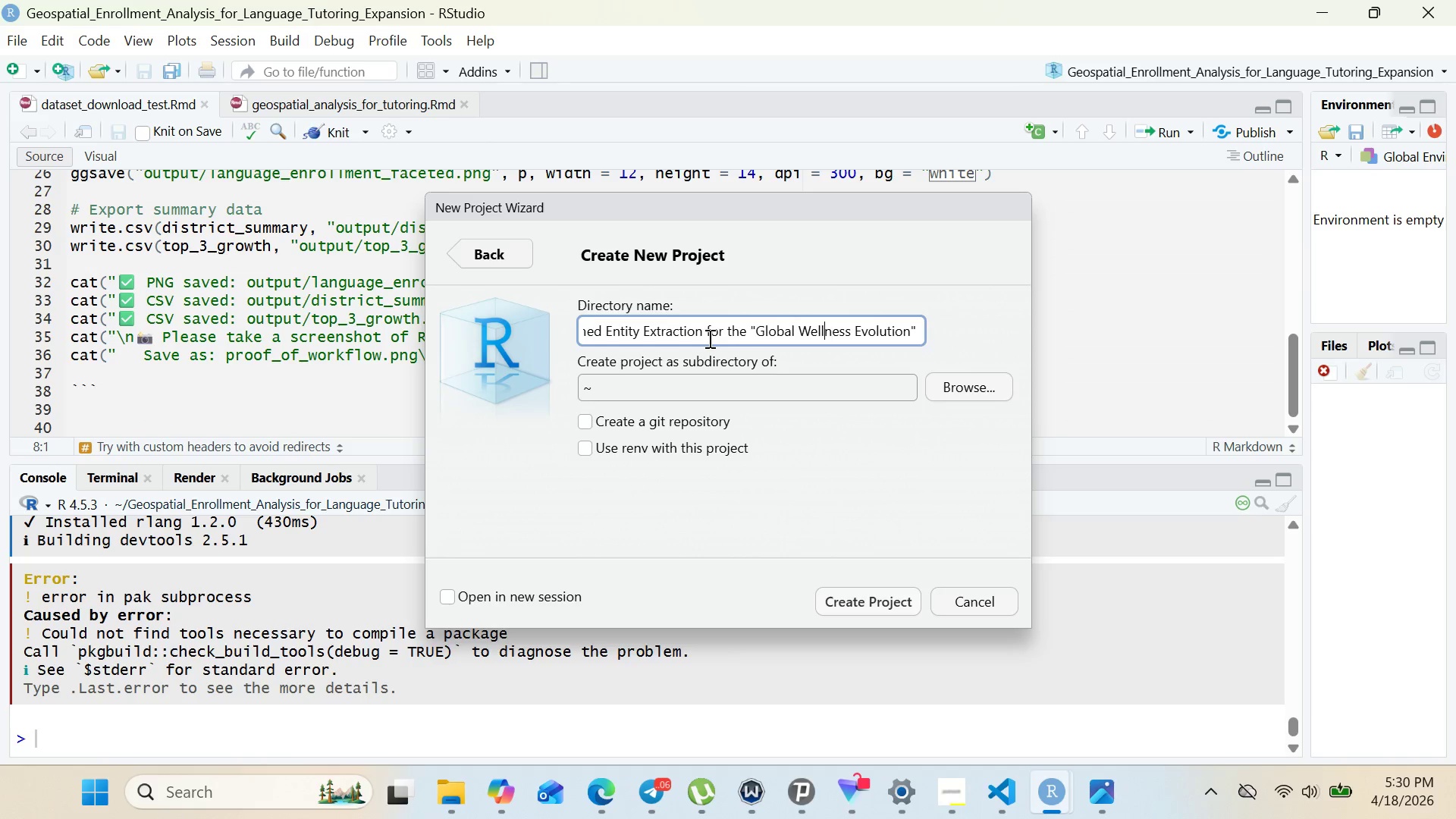 
key(ArrowLeft)
 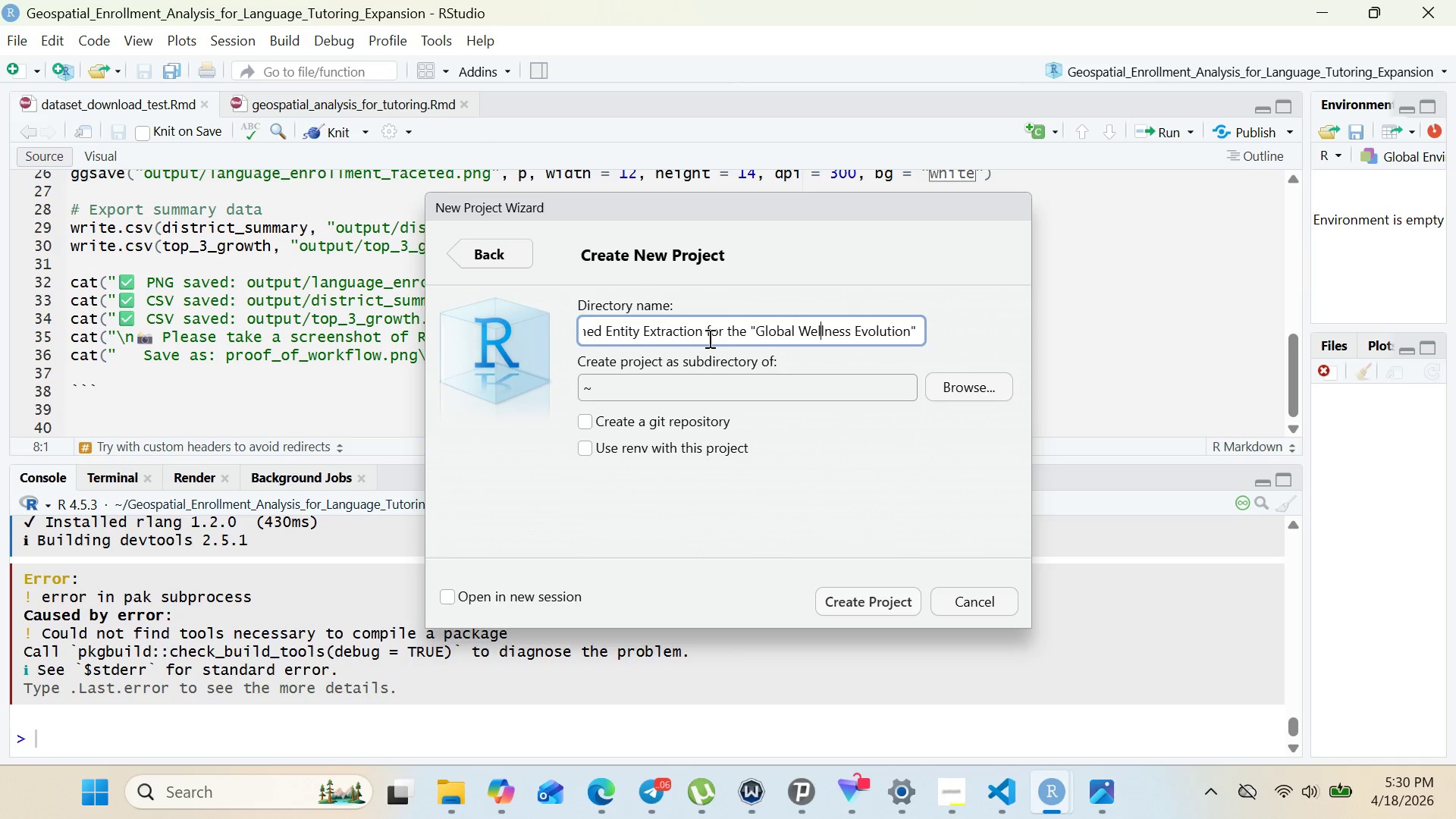 
key(ArrowLeft)
 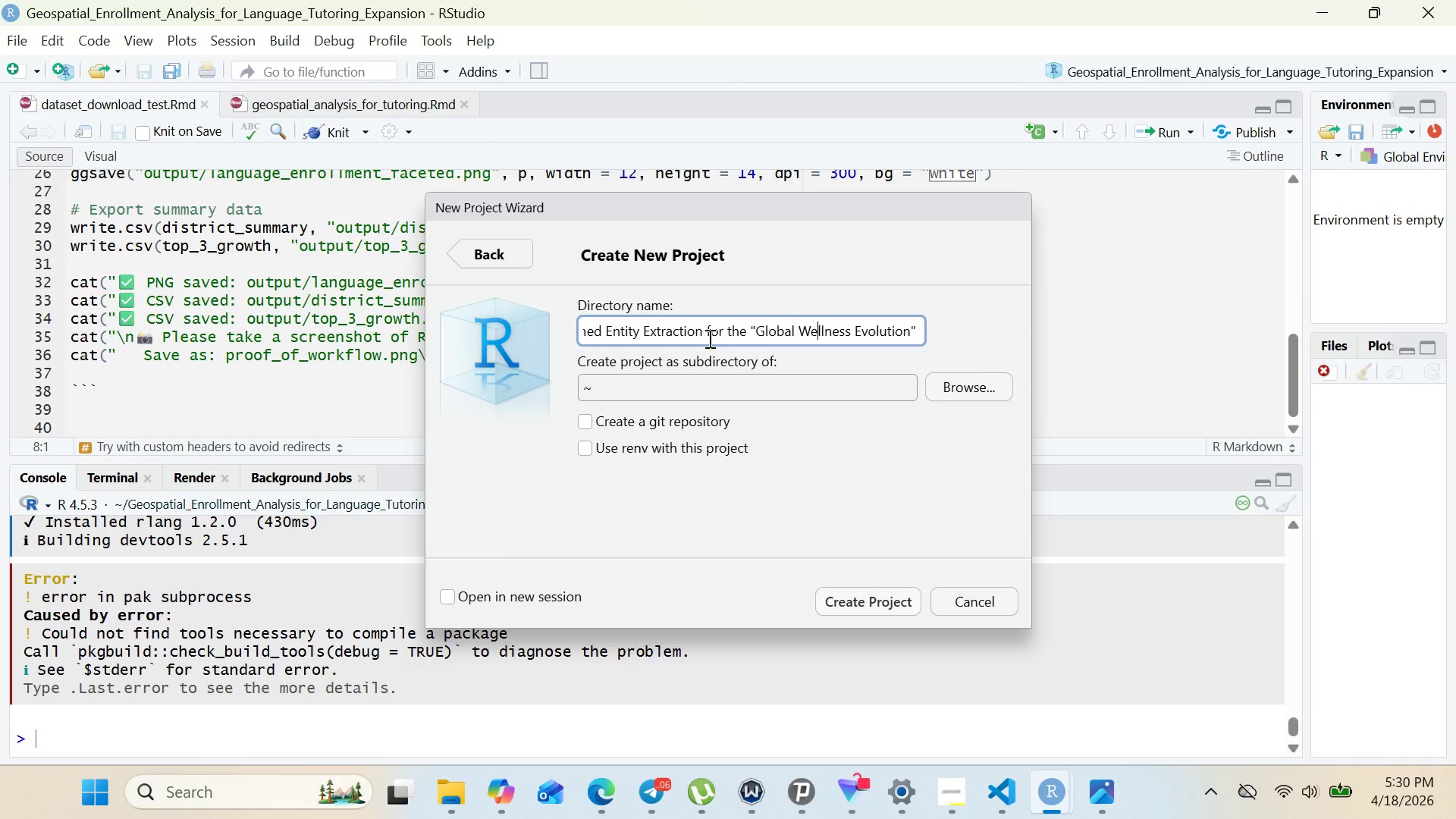 
key(ArrowLeft)
 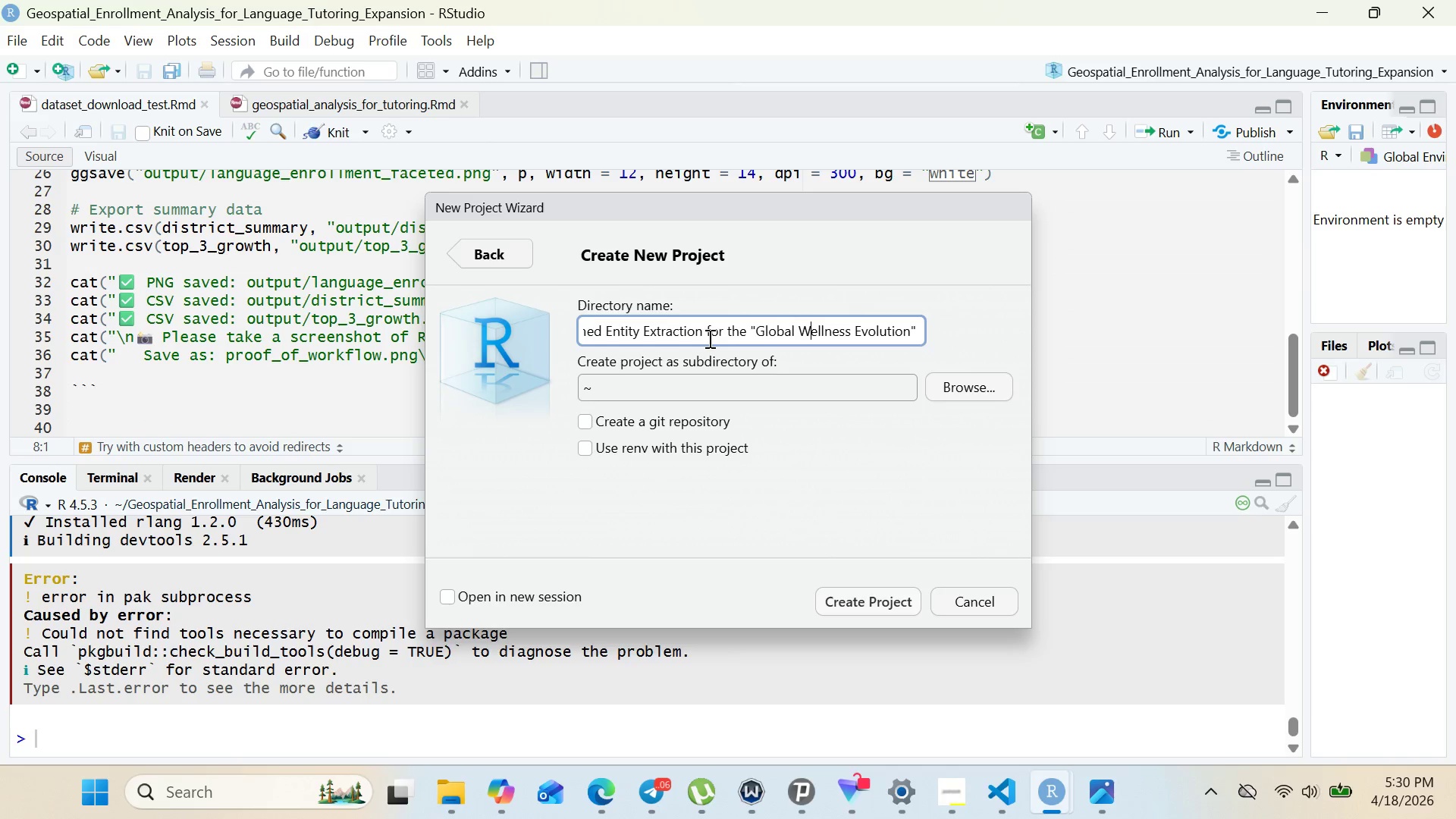 
hold_key(key=ArrowLeft, duration=0.61)
 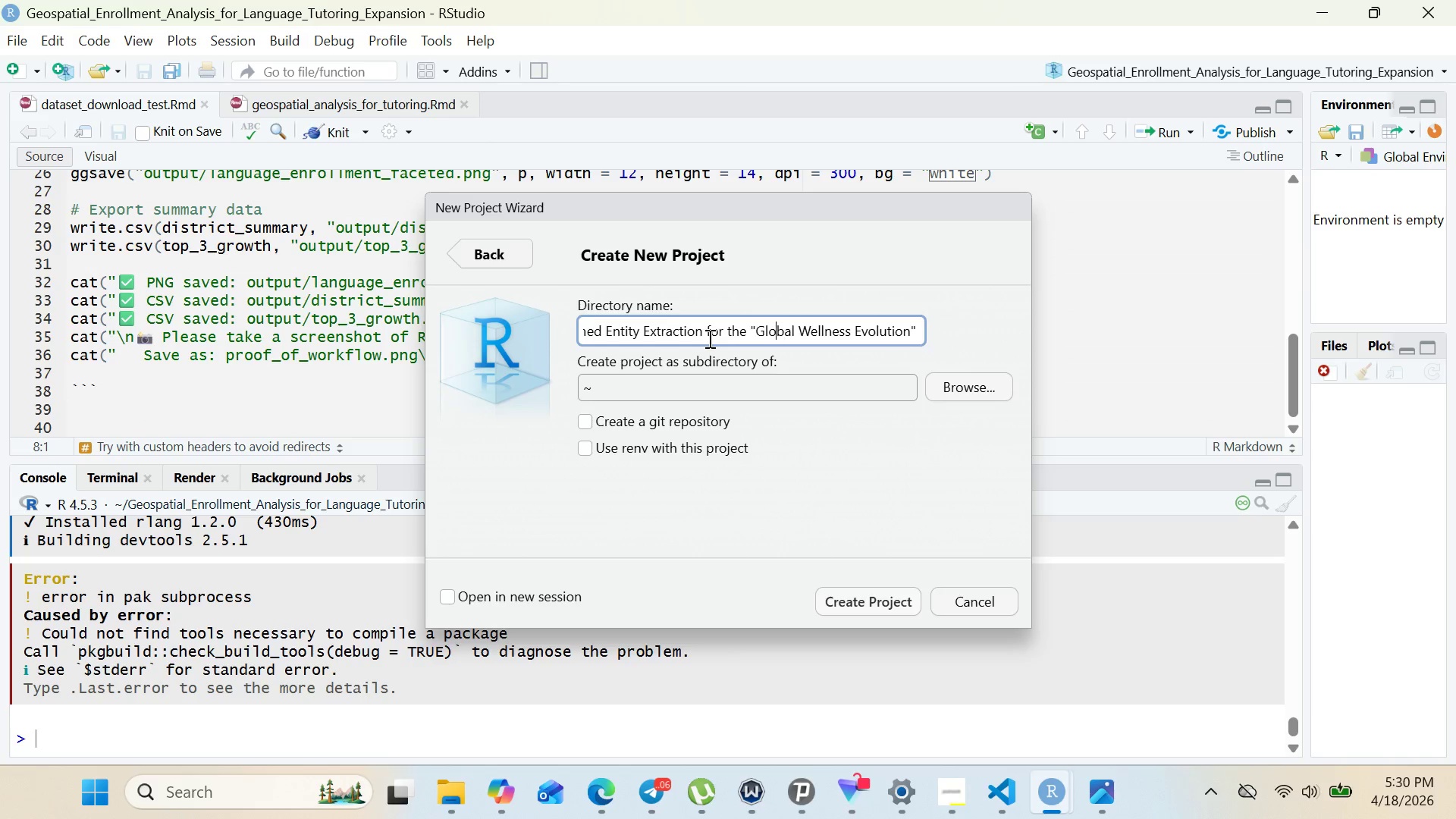 
key(ArrowLeft)
 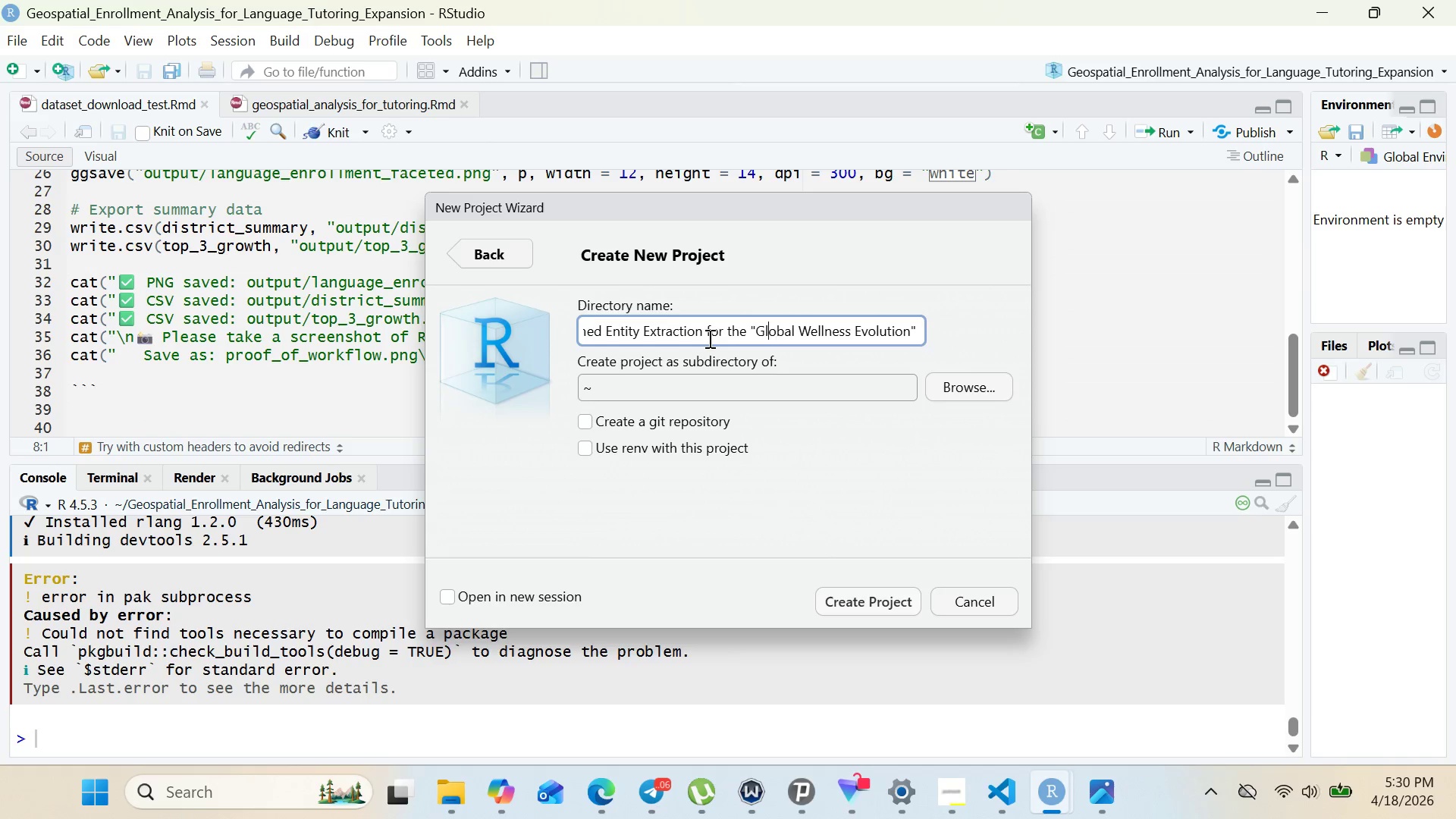 
key(ArrowLeft)
 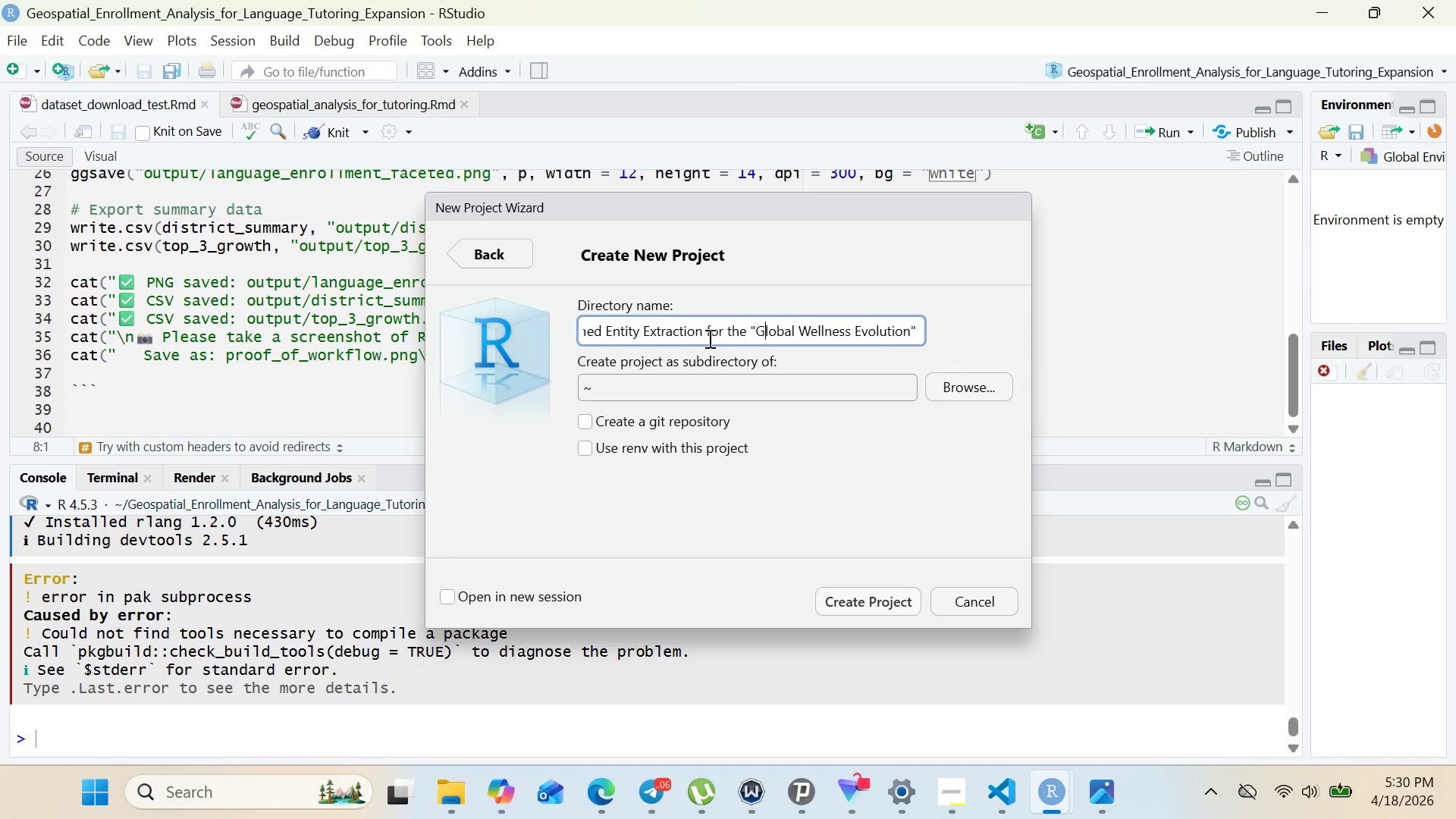 
key(ArrowLeft)
 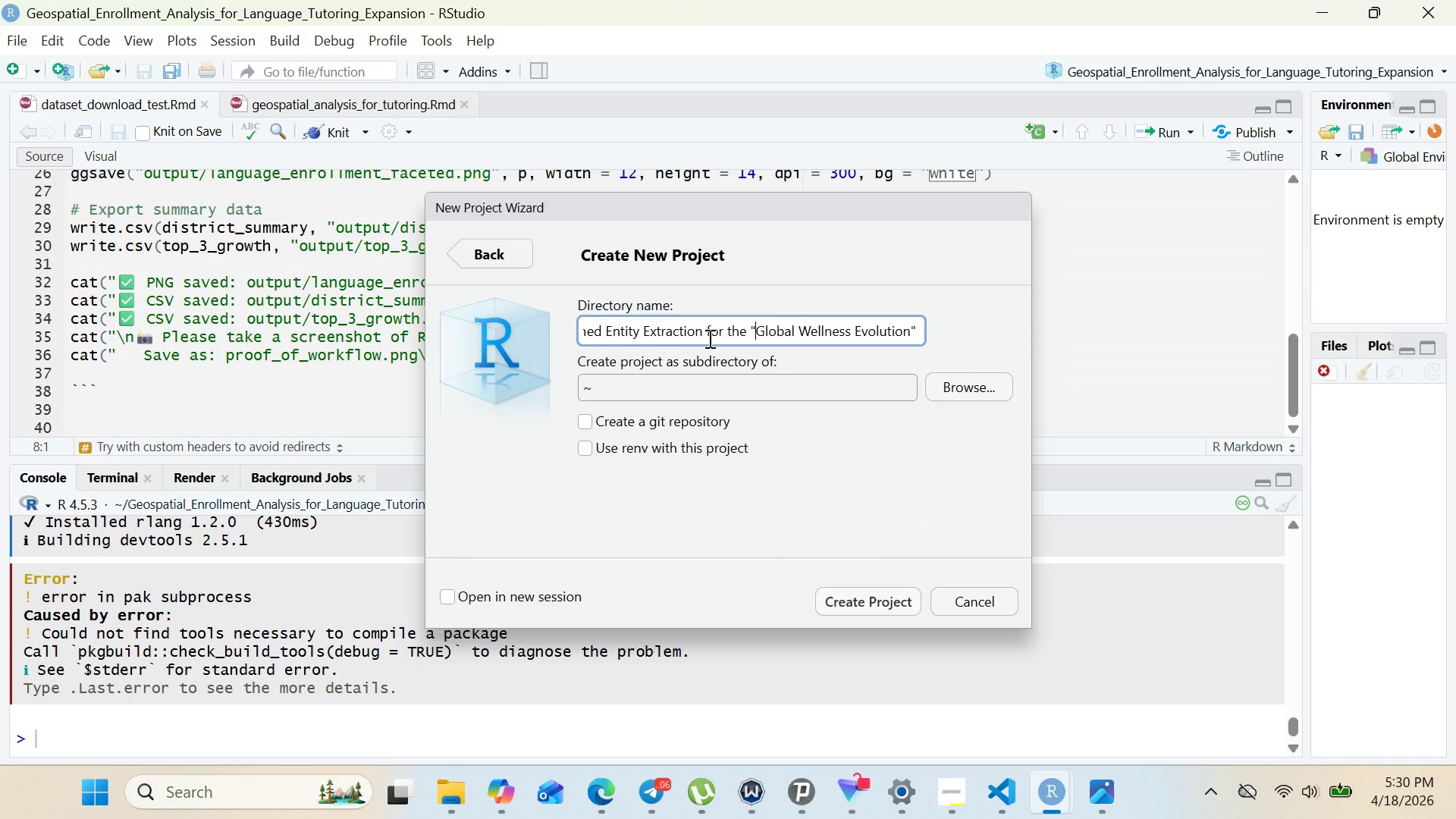 
key(ArrowLeft)
 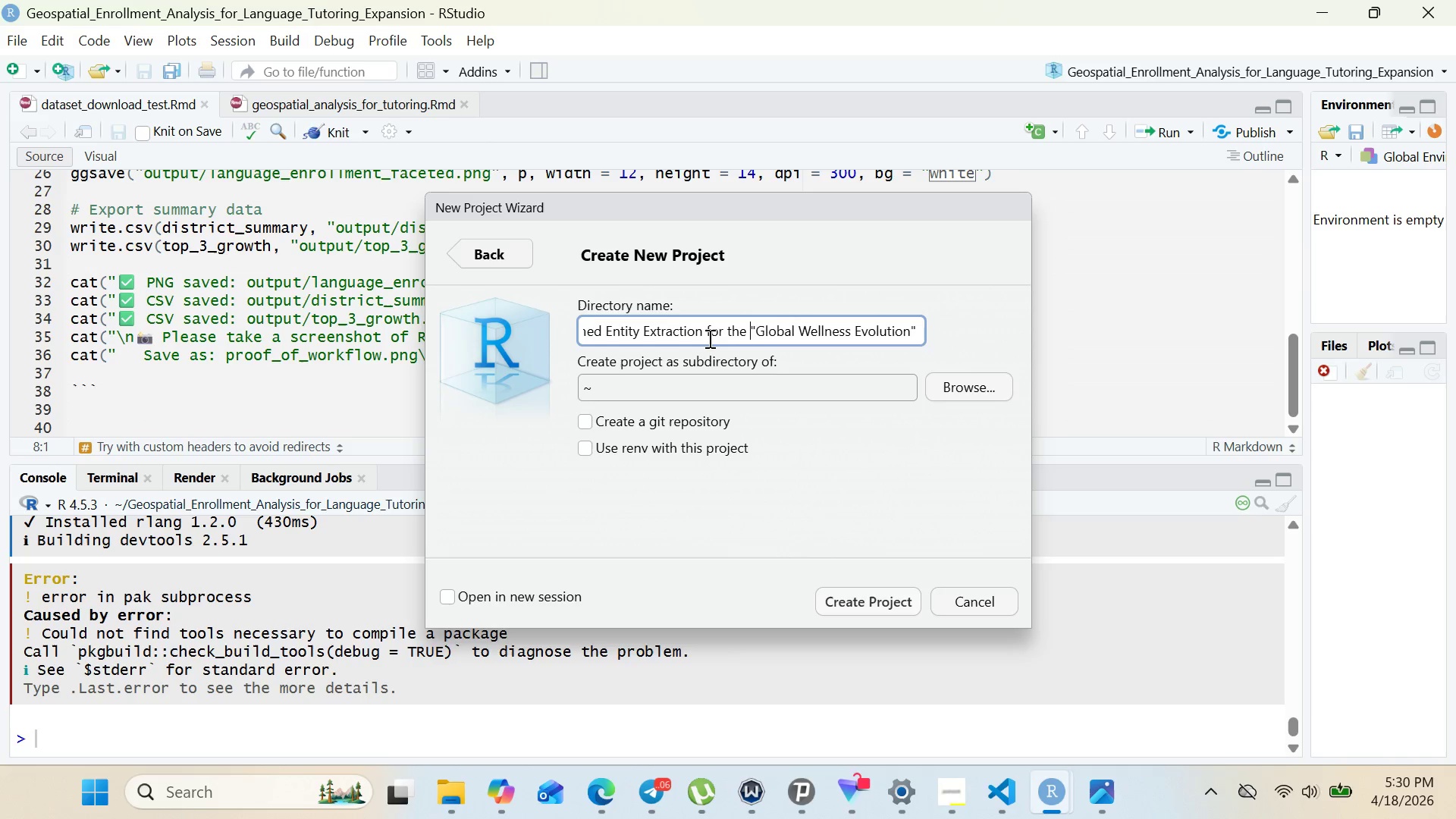 
key(ArrowLeft)
 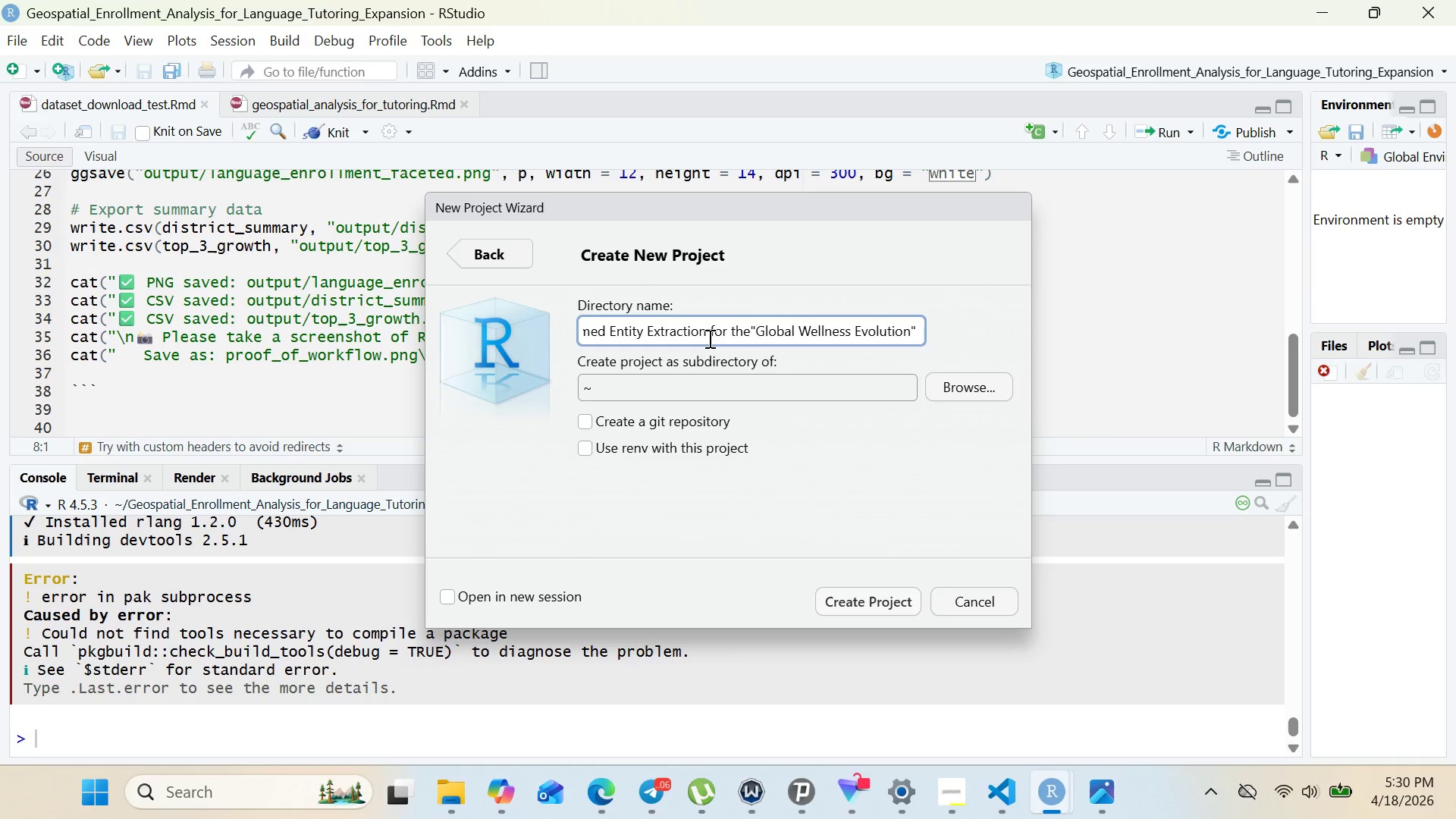 
key(Backspace)
 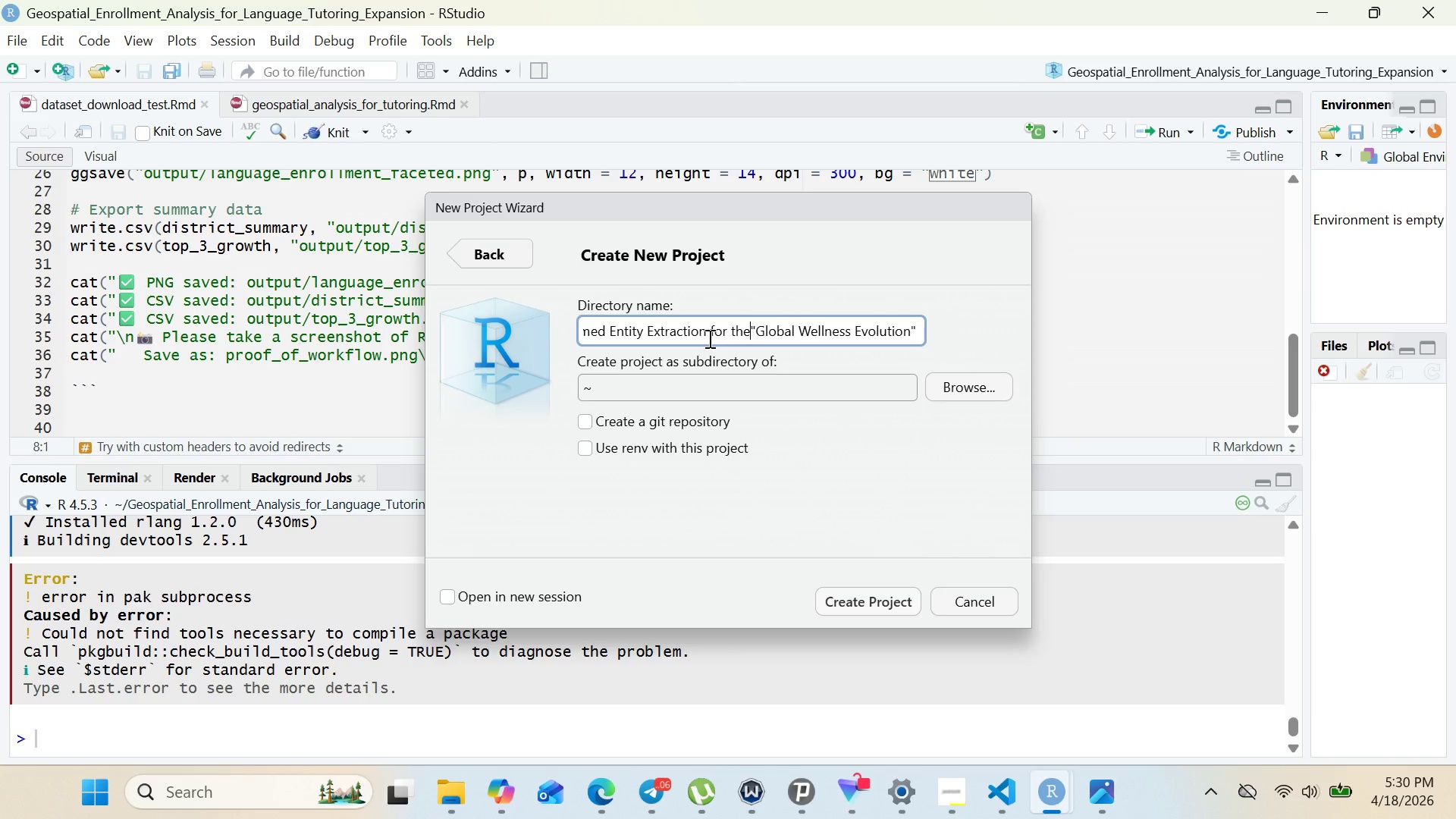 
key(Shift+Minus)
 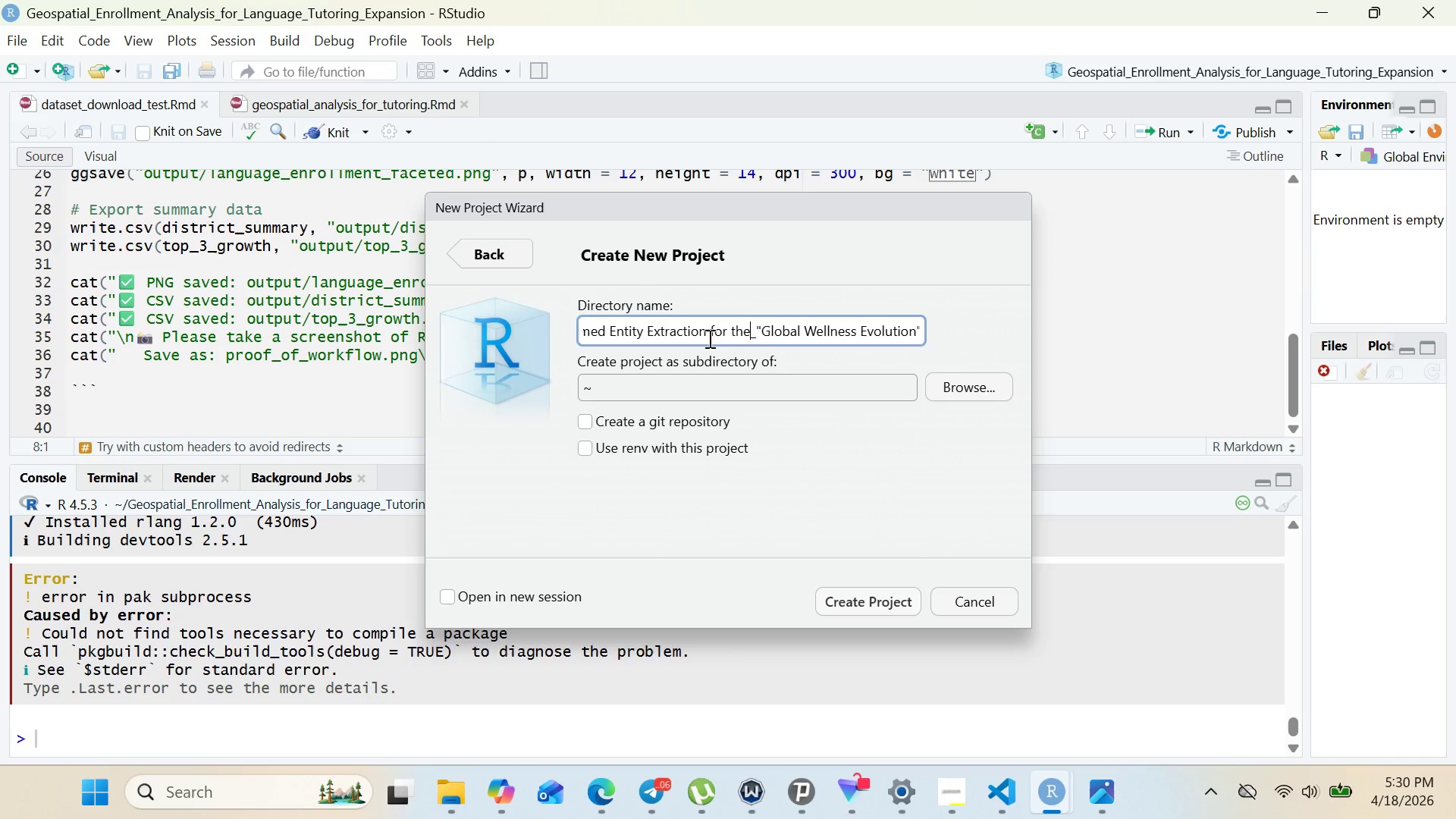 
hold_key(key=ArrowLeft, duration=0.44)
 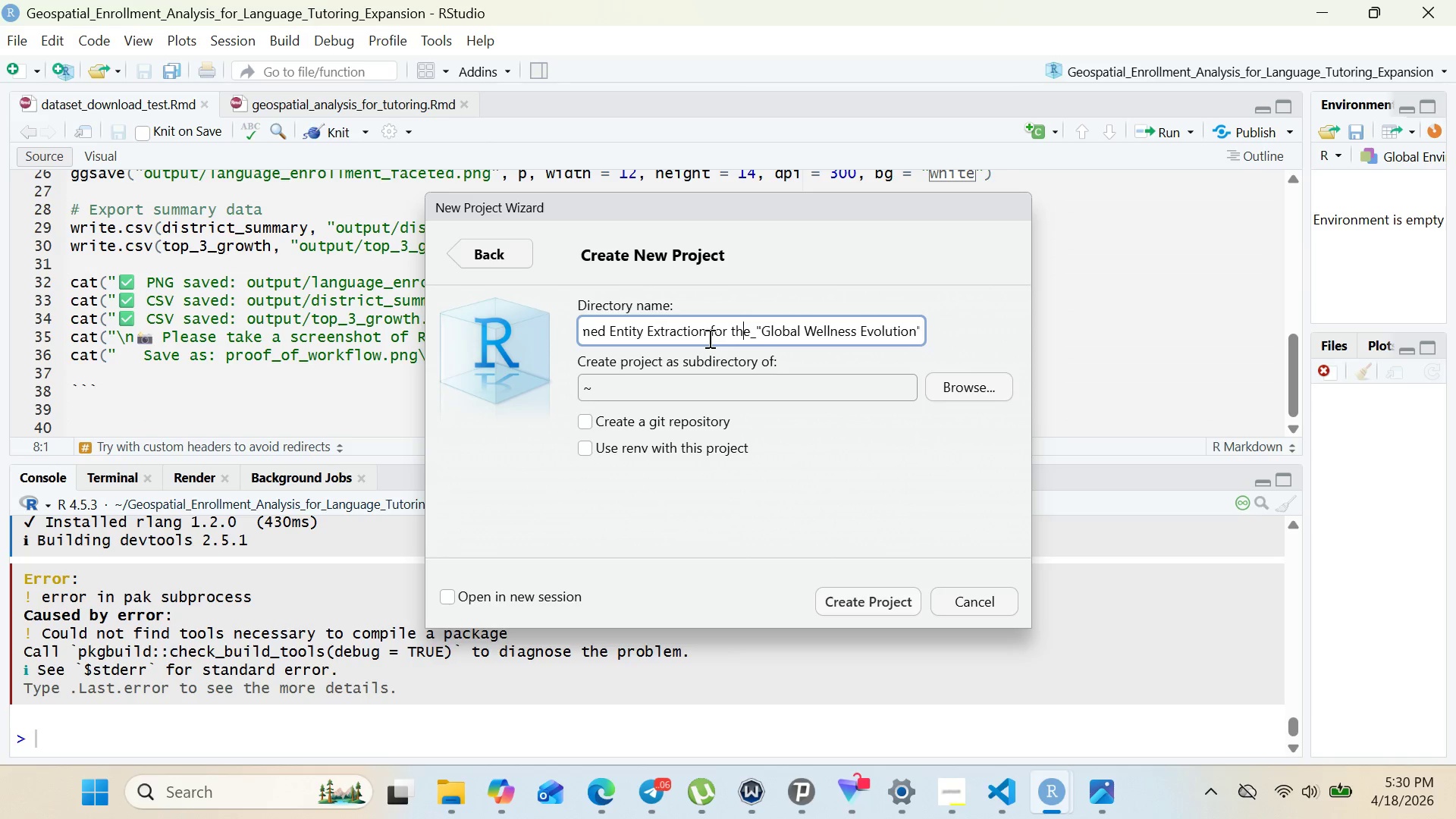 
key(ArrowLeft)
 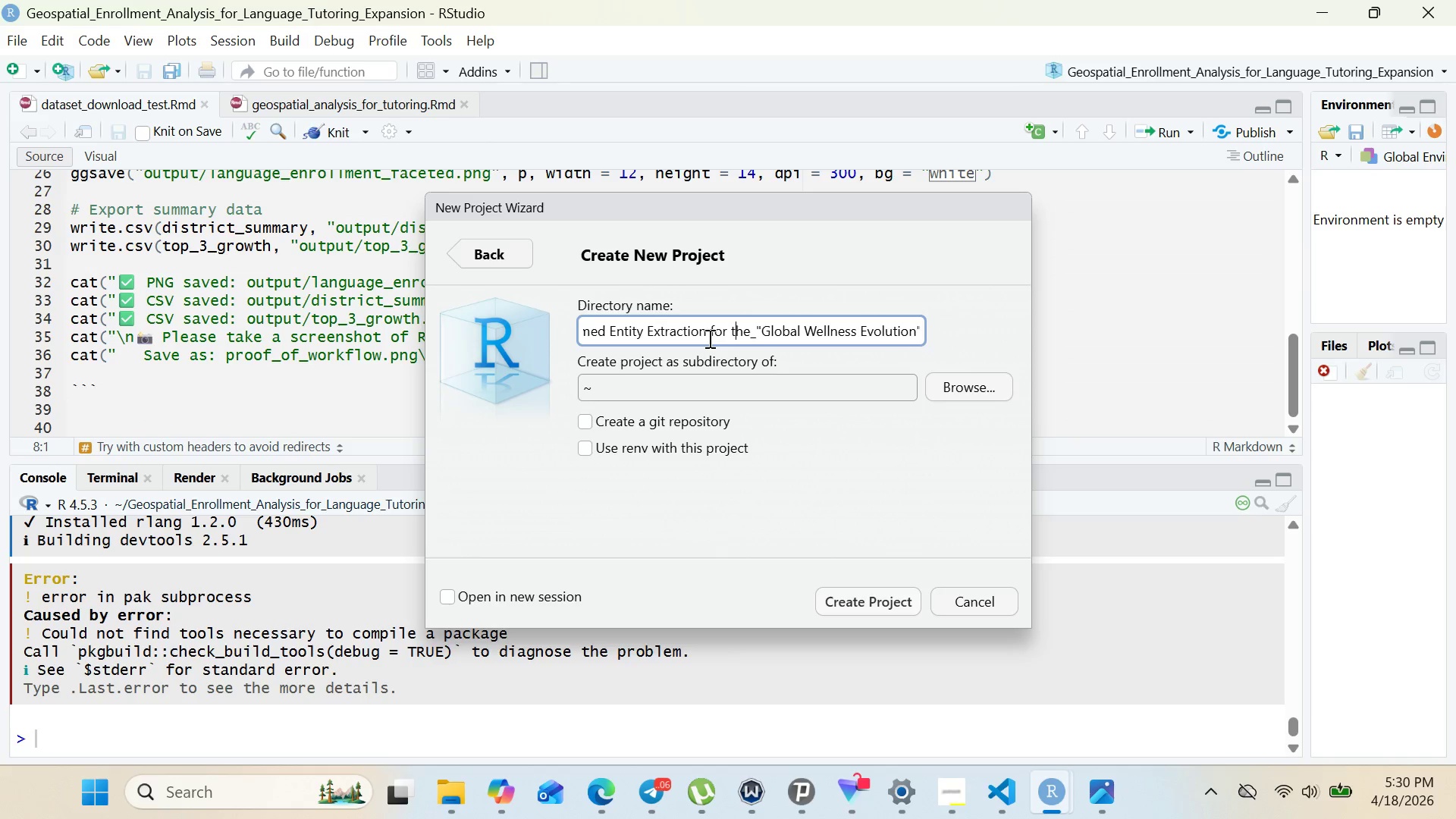 
key(ArrowLeft)
 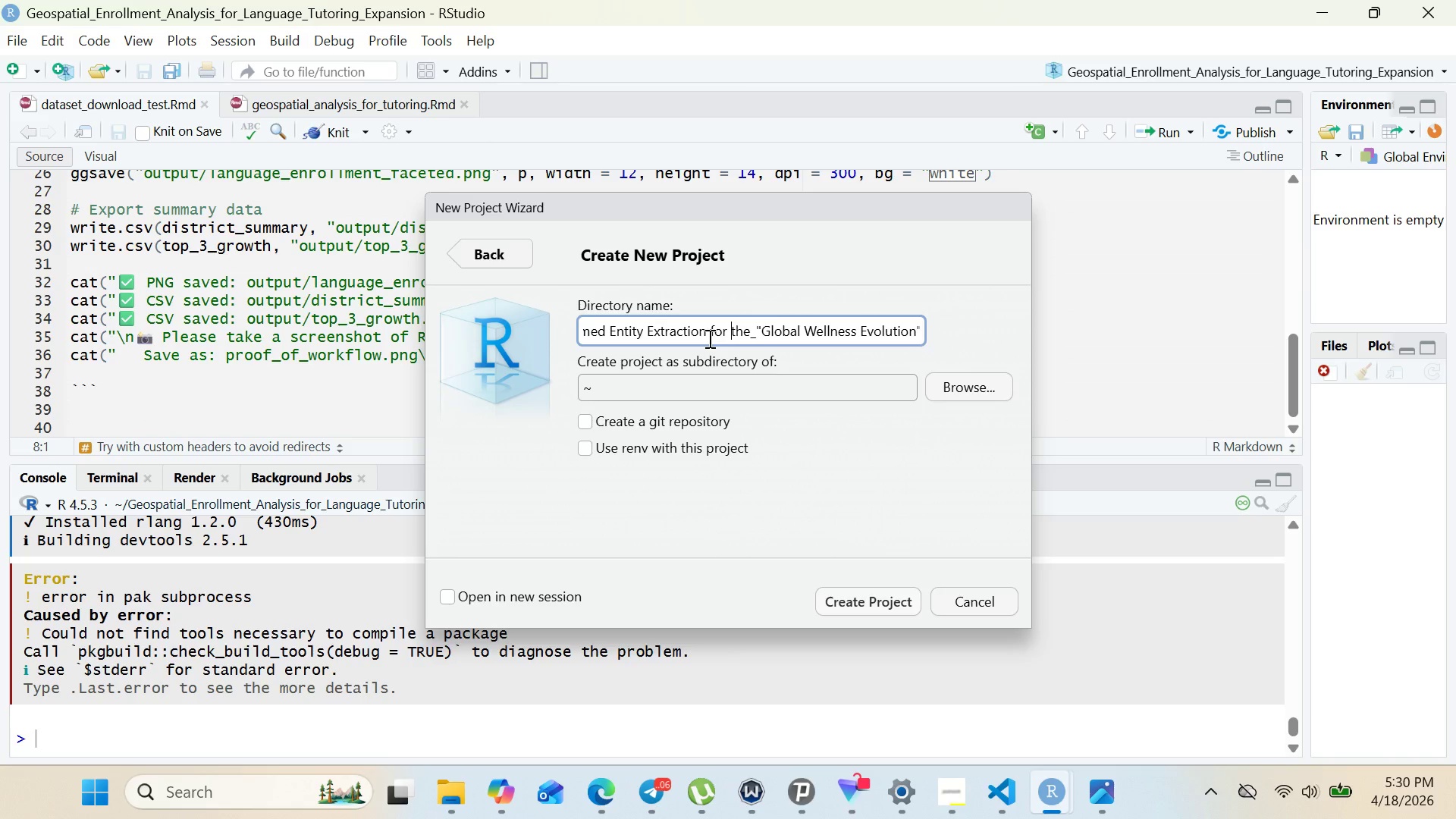 
key(ArrowLeft)
 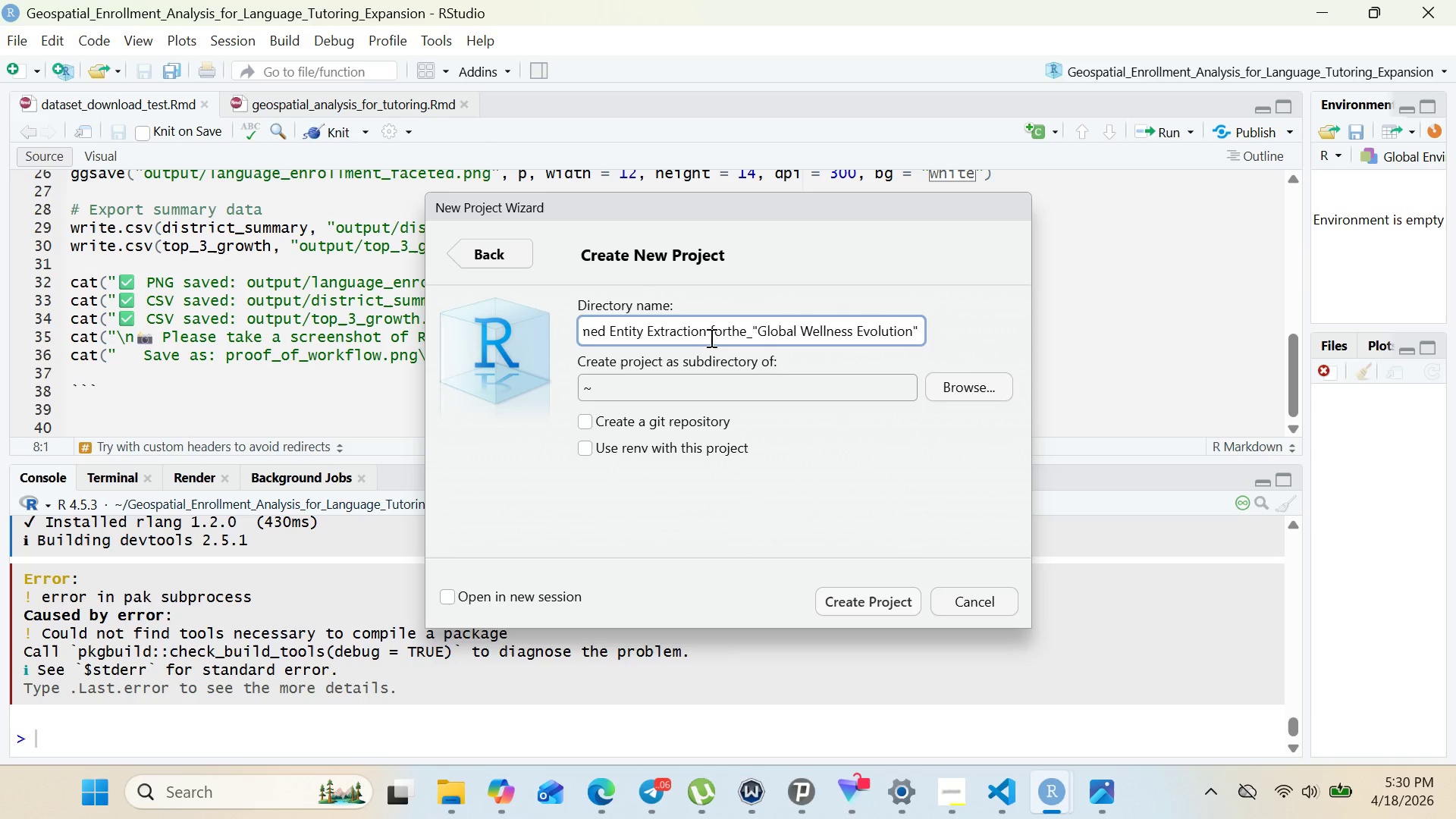 
key(Backspace)
 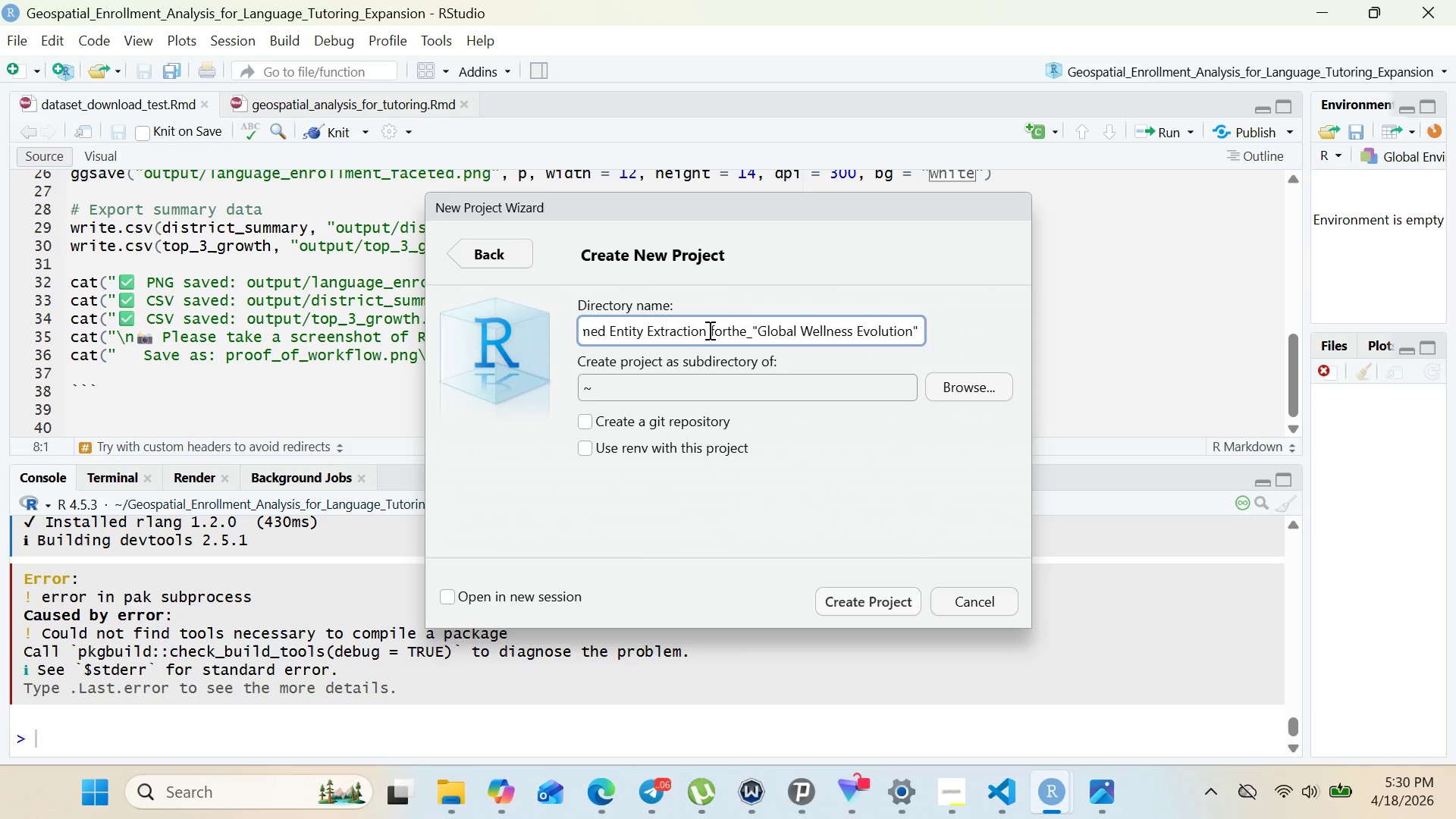 
key(Shift+Minus)
 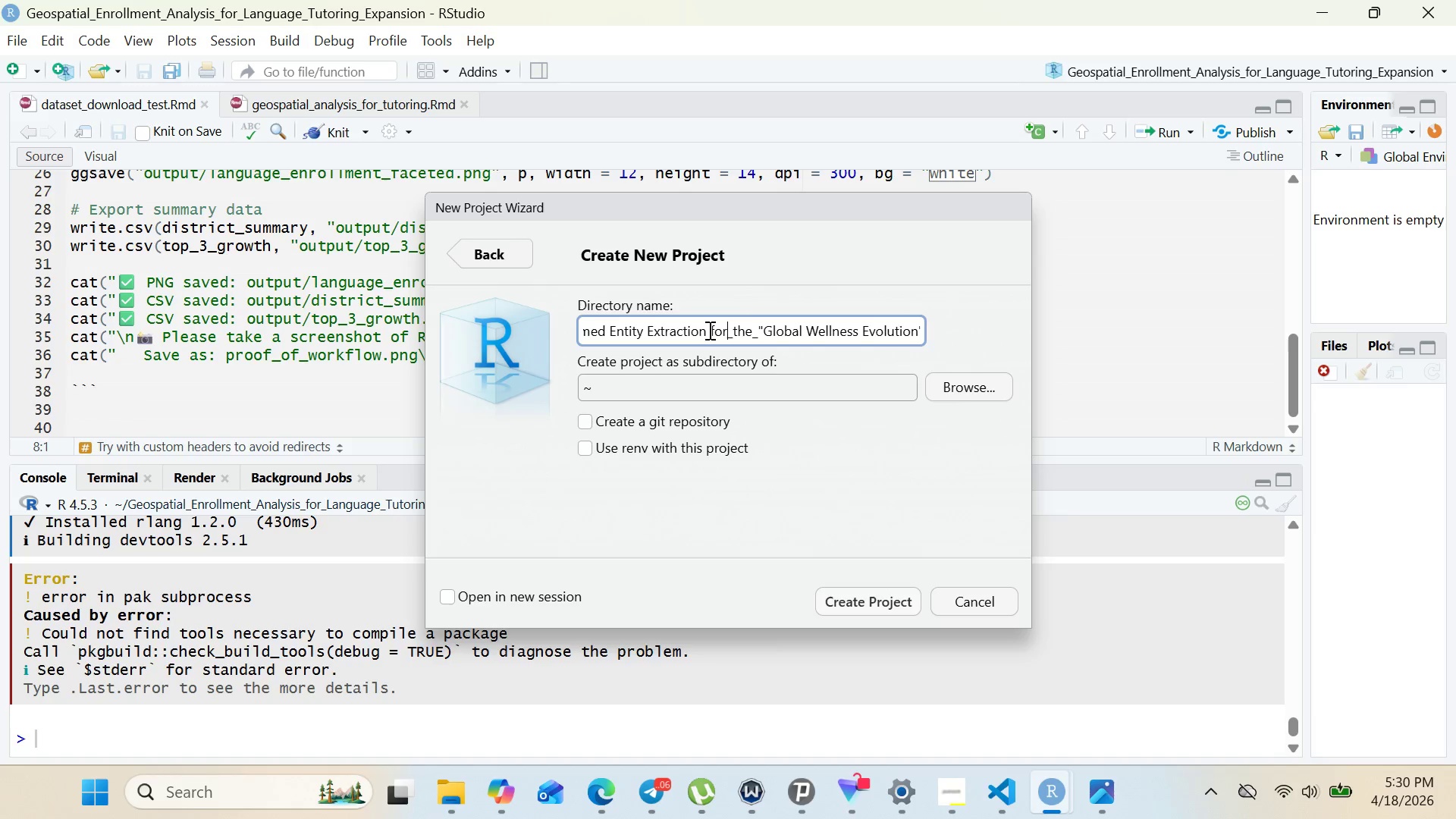 
hold_key(key=ArrowLeft, duration=0.52)
 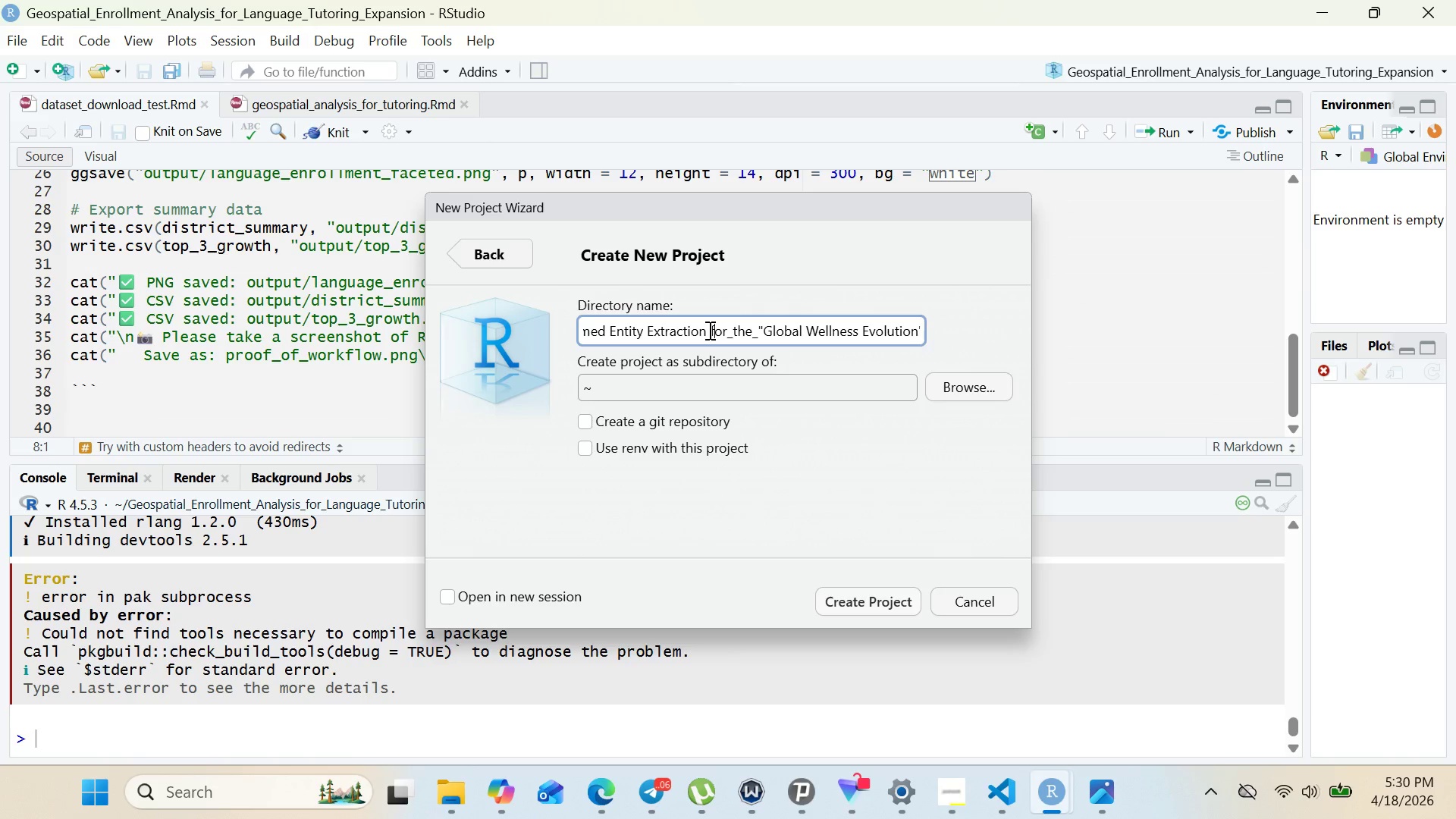 
key(ArrowLeft)
 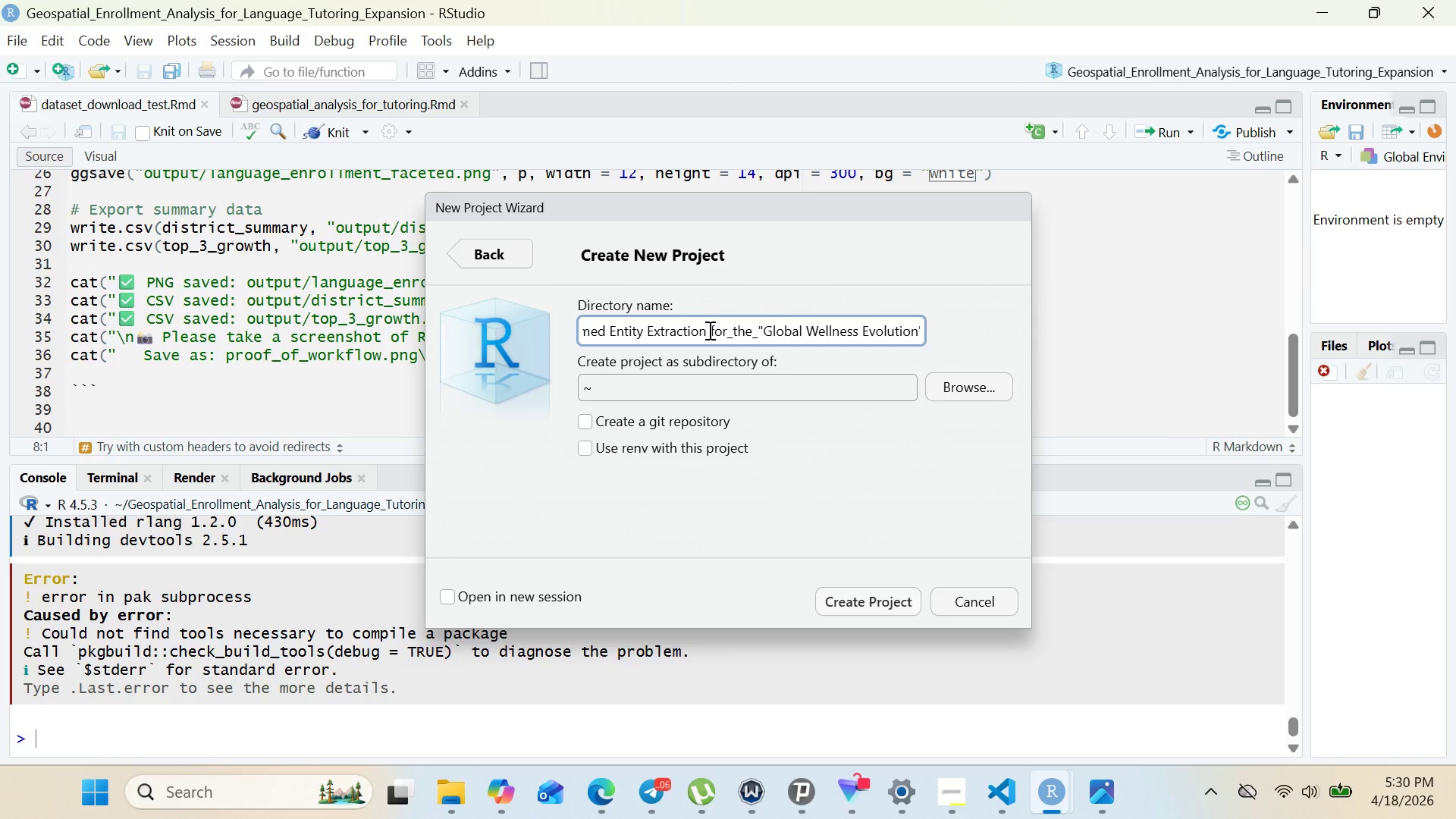 
key(ArrowLeft)
 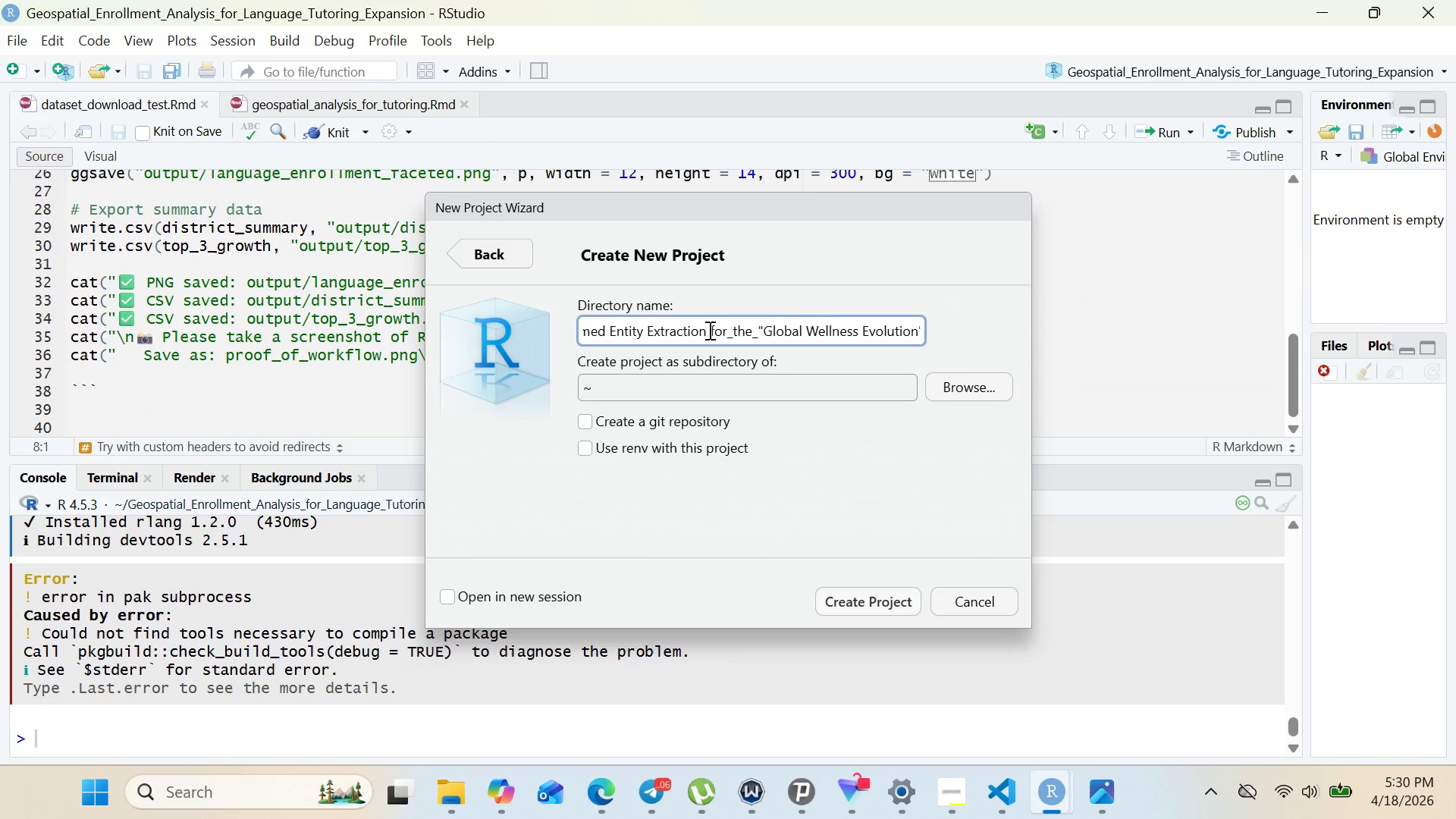 
key(Backspace)
 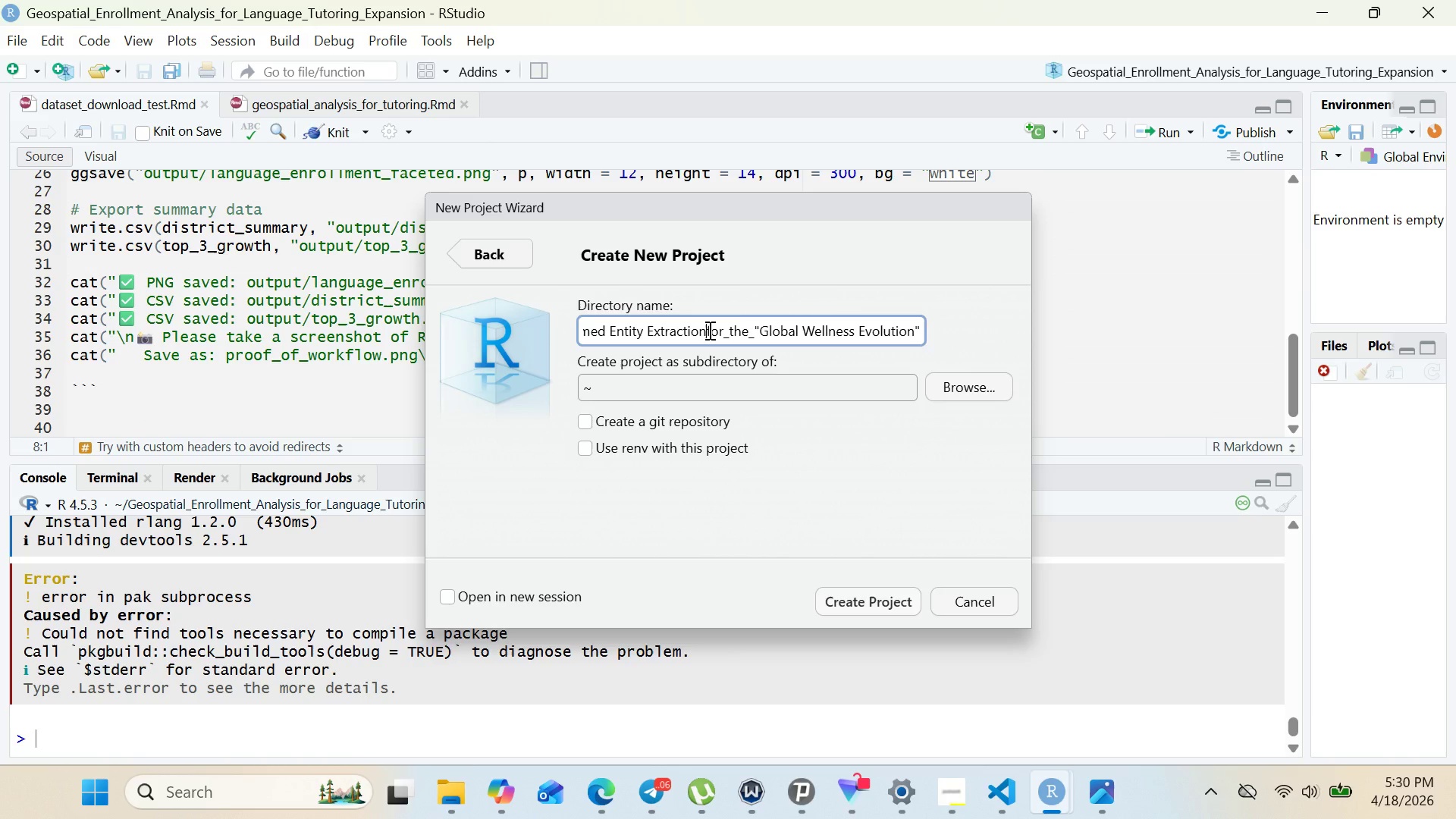 
key(Shift+Minus)
 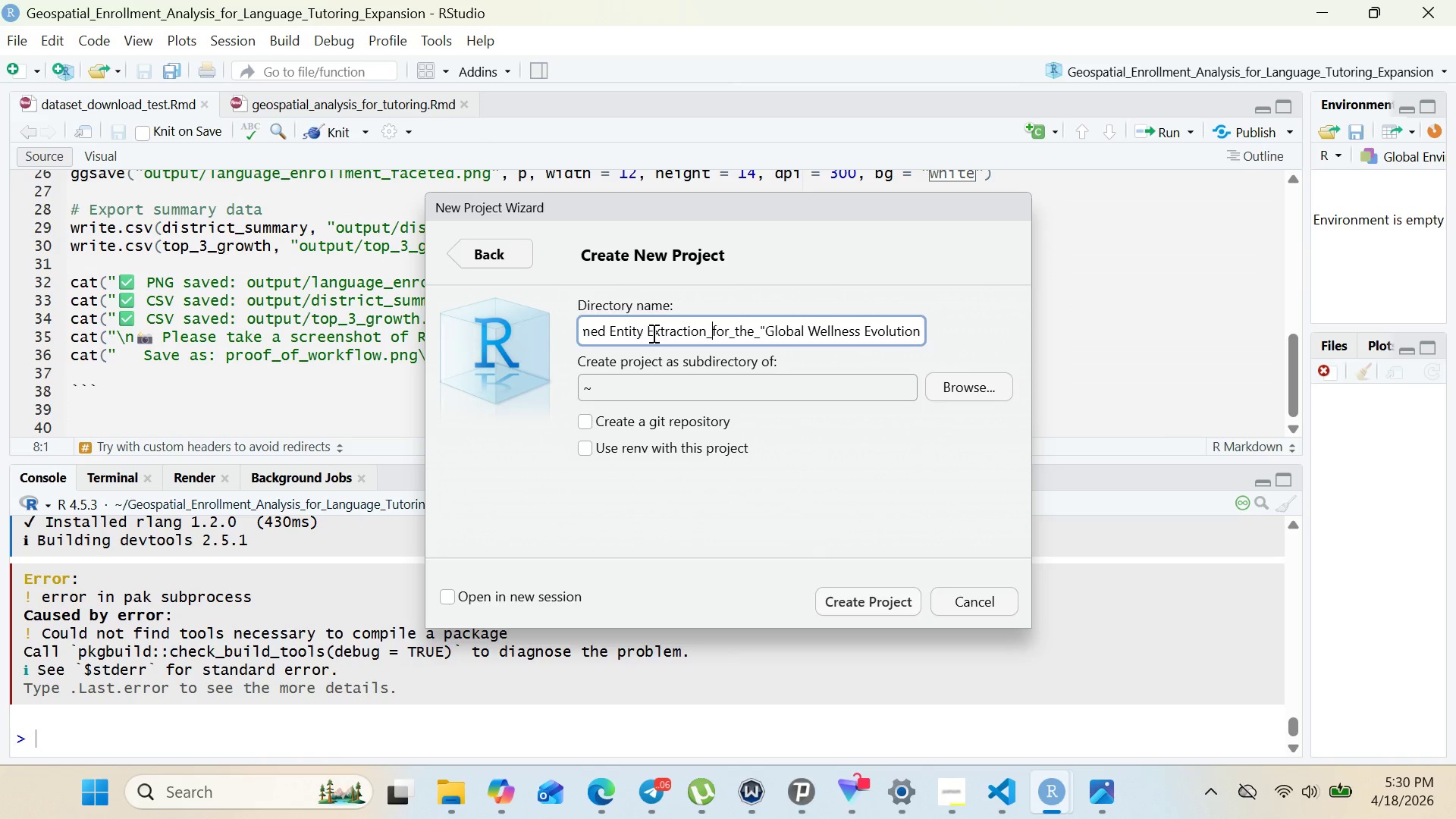 
left_click([652, 333])
 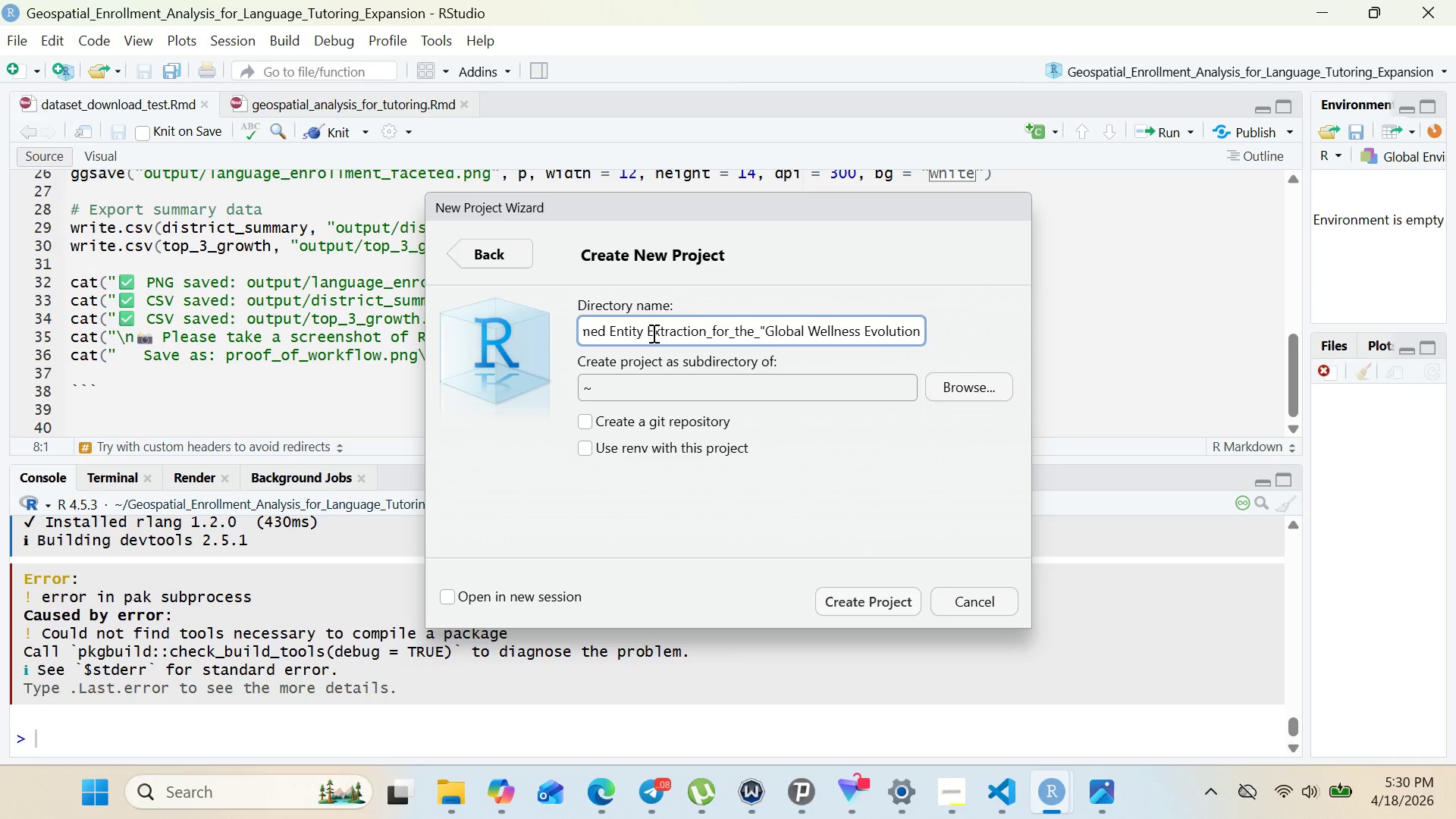 
key(ArrowLeft)
 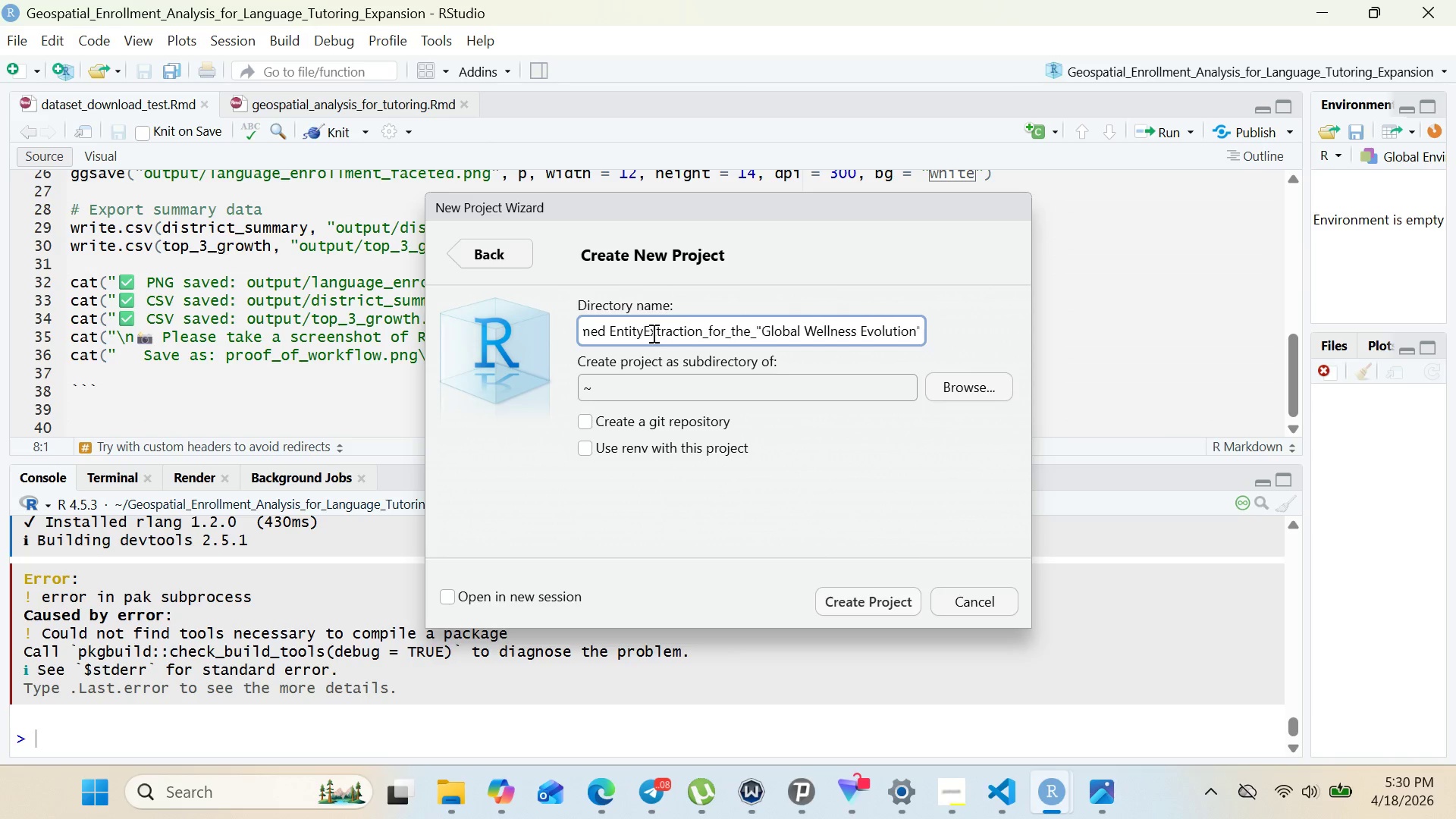 
key(Backspace)
 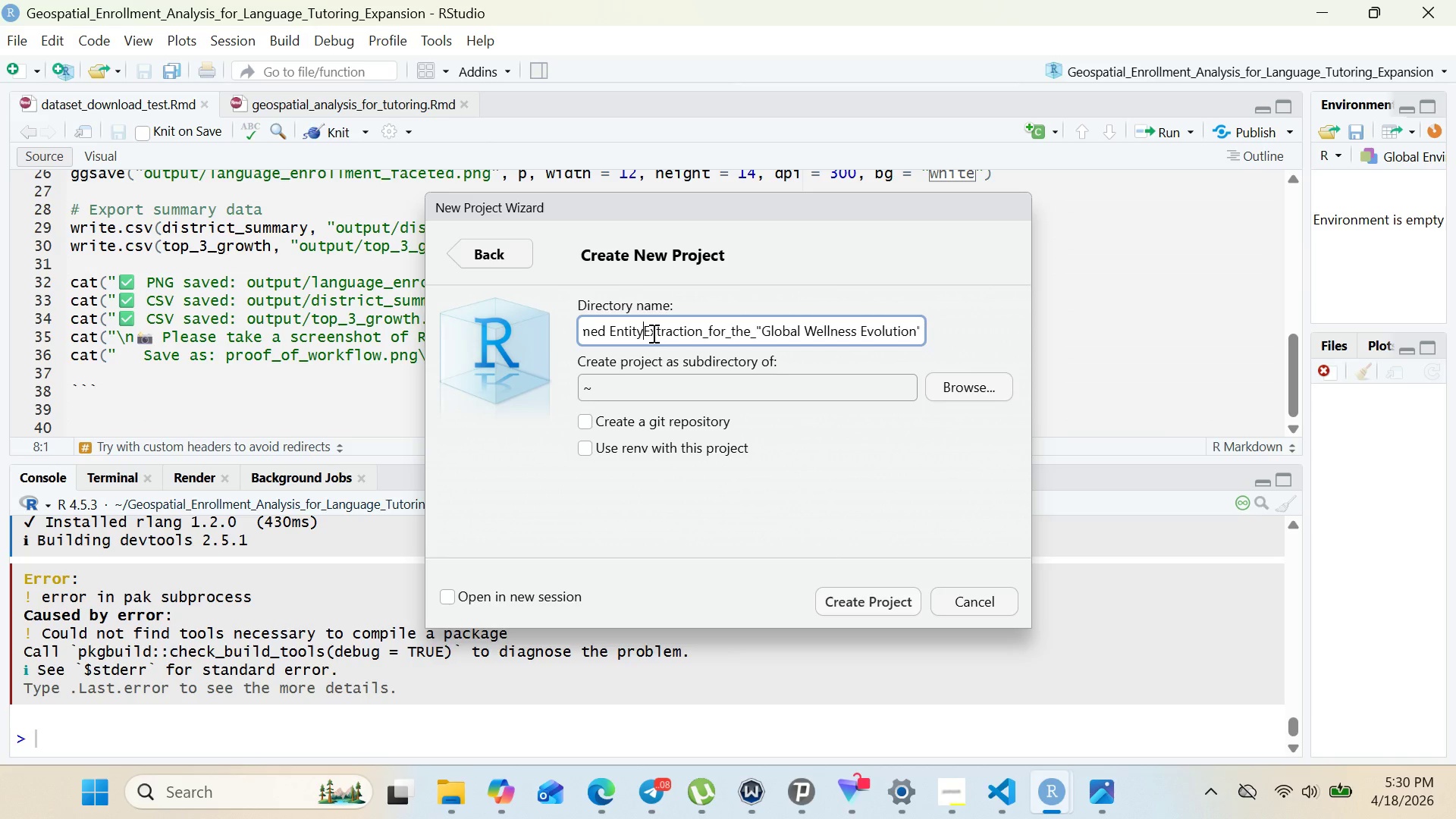 
key(Shift+Minus)
 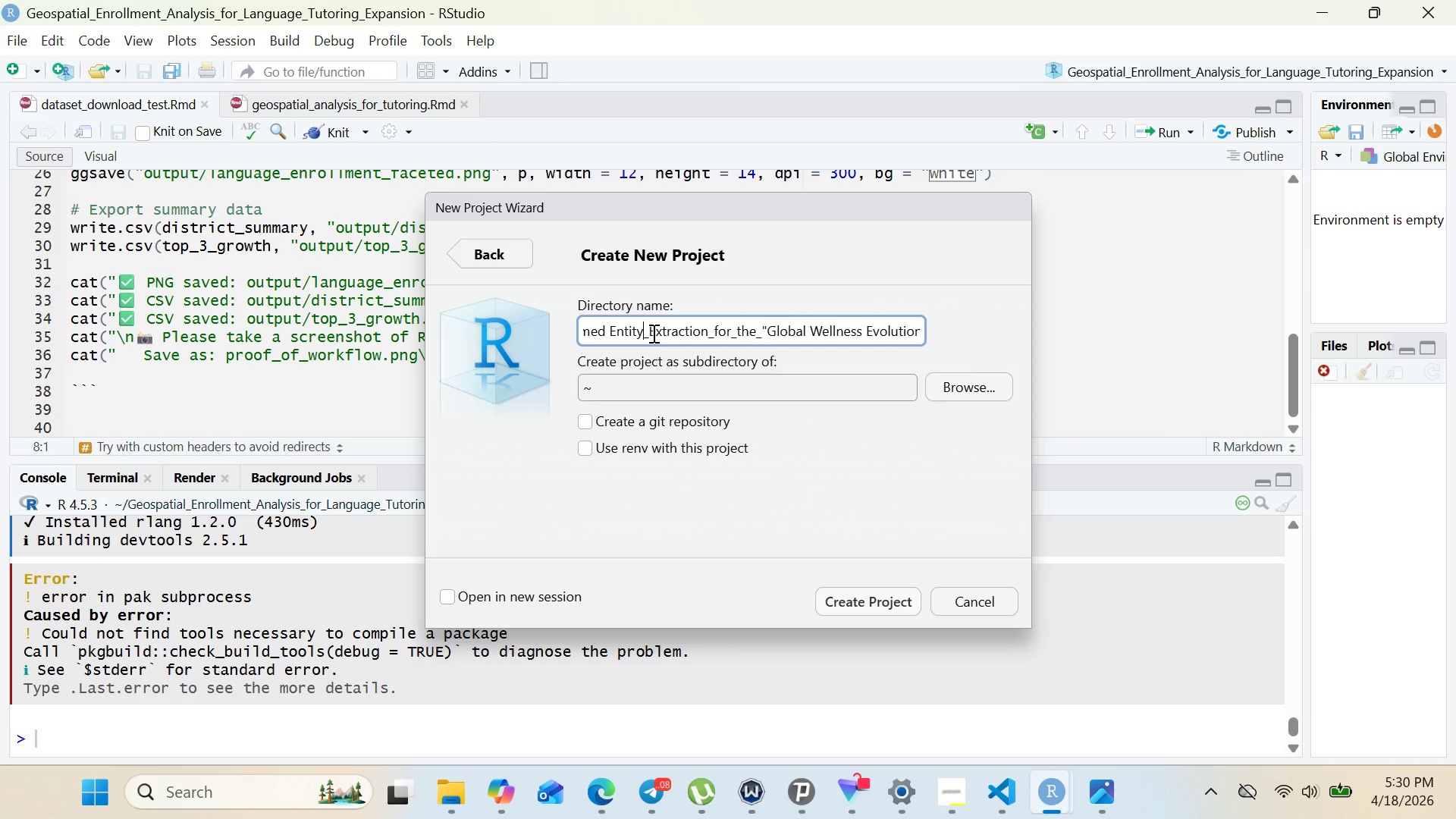 
hold_key(key=ArrowLeft, duration=0.64)
 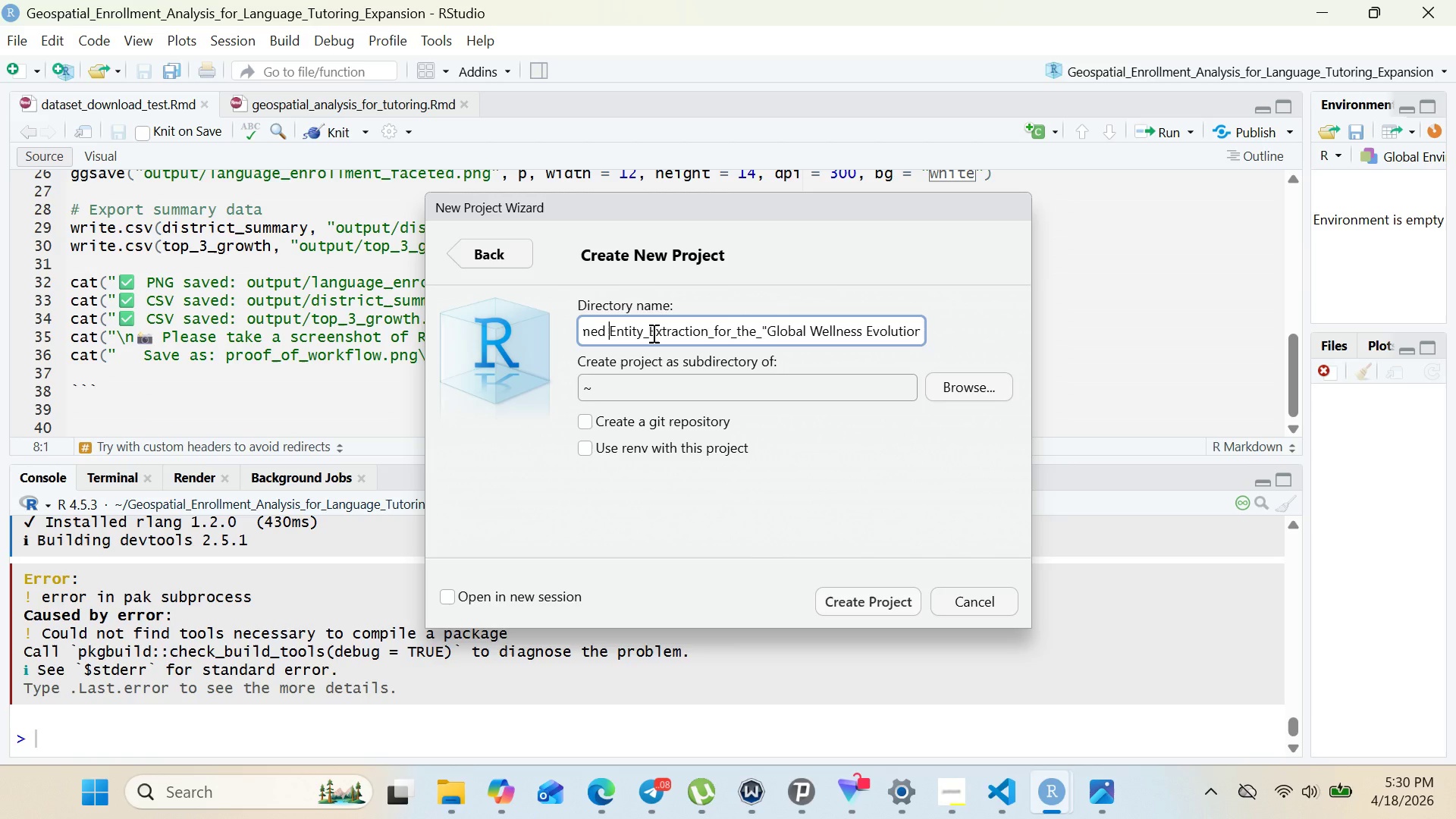 
key(ArrowLeft)
 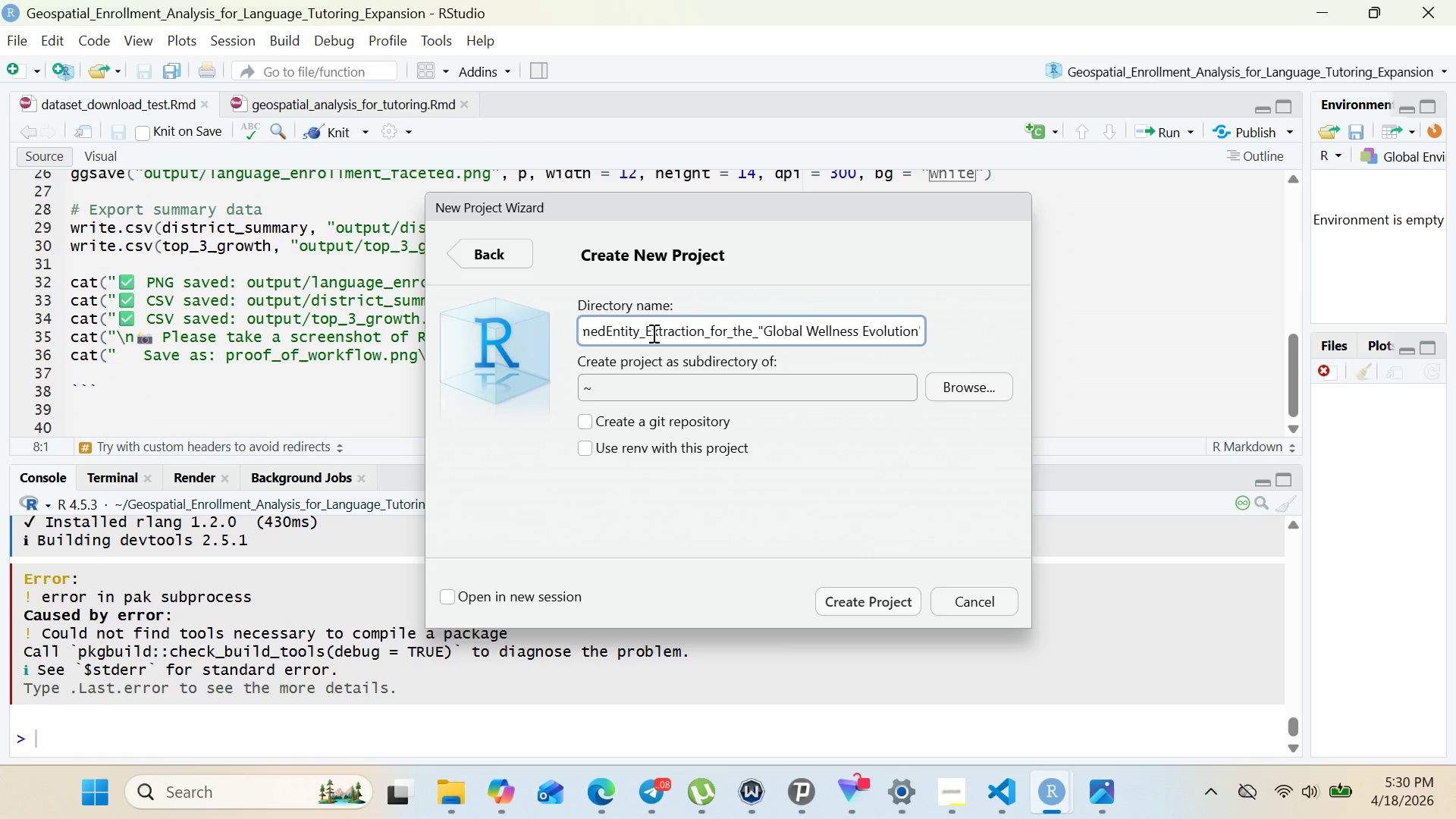 
key(Backspace)
 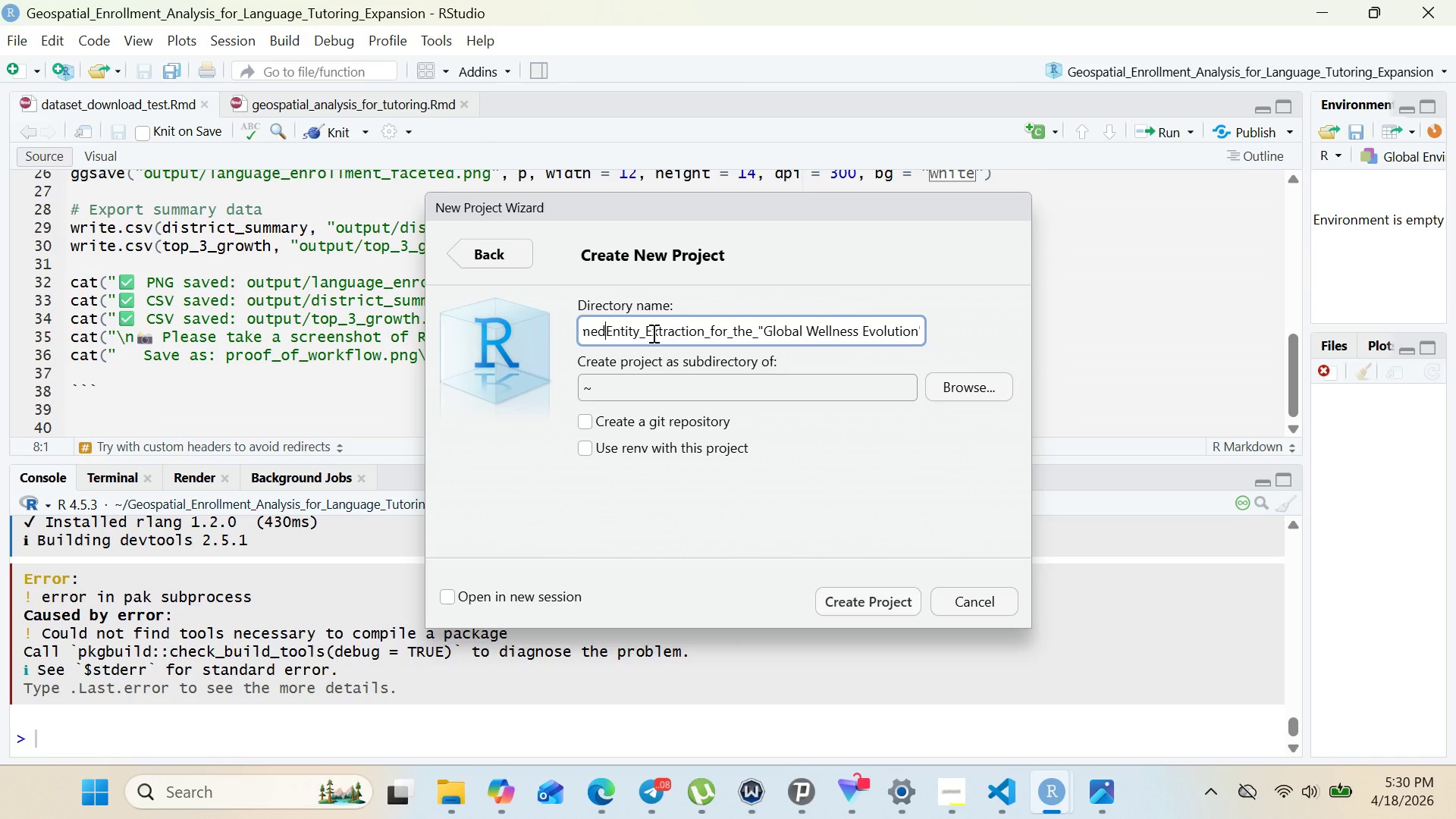 
key(Shift+Minus)
 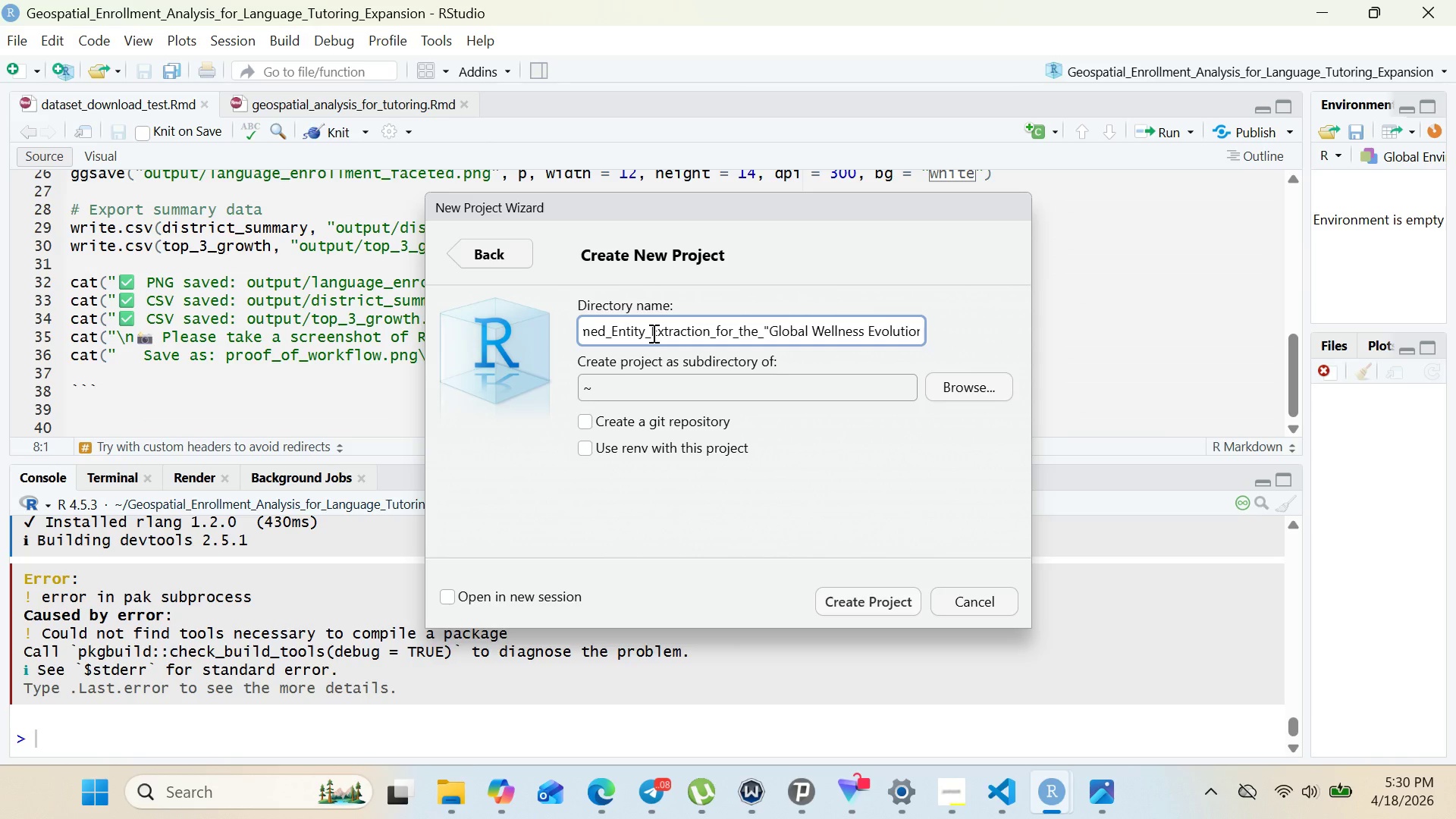 
hold_key(key=ArrowLeft, duration=1.11)
 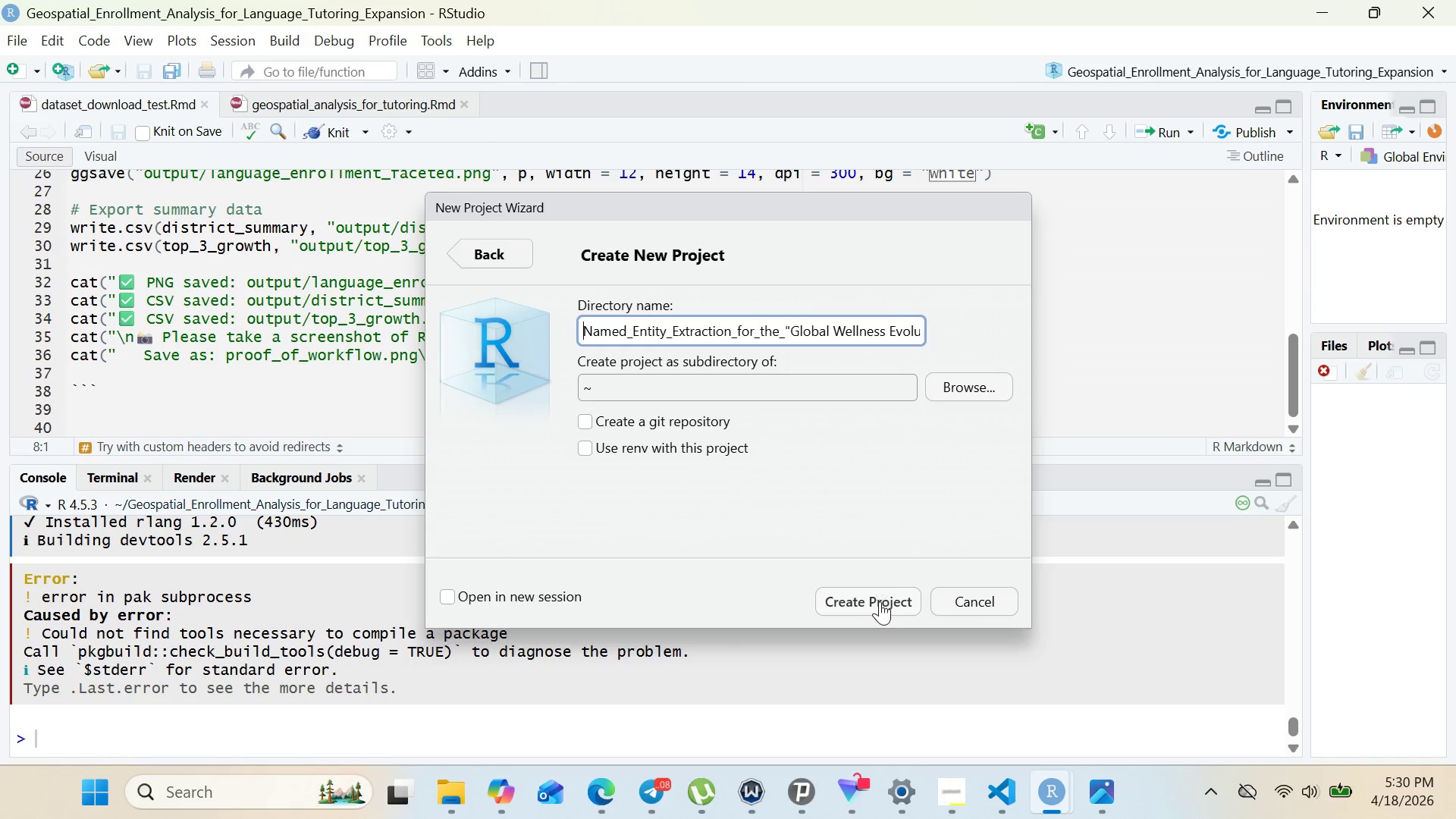 
left_click([880, 602])
 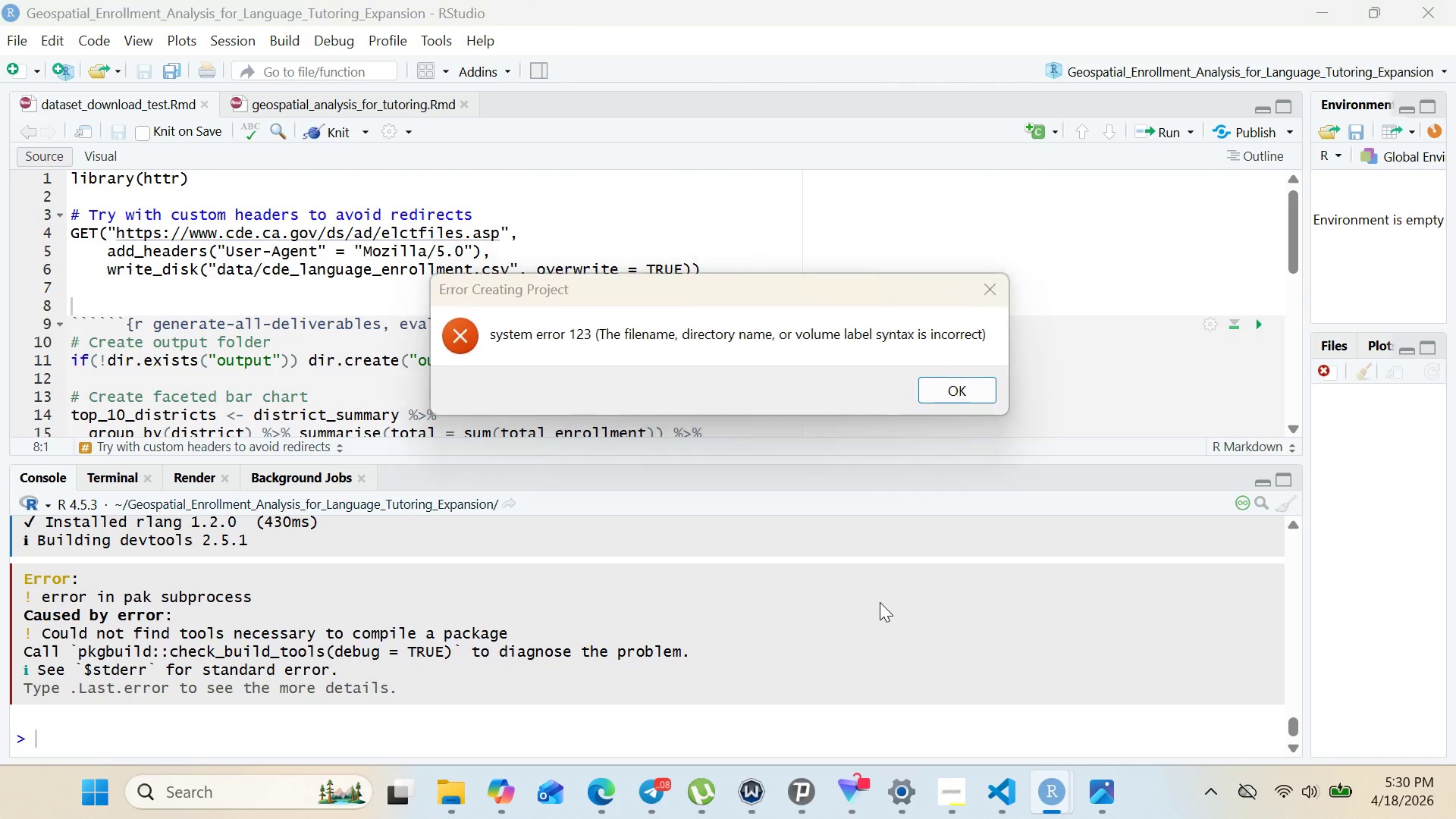 
left_click_drag(start_coordinate=[880, 602], to_coordinate=[905, 618])
 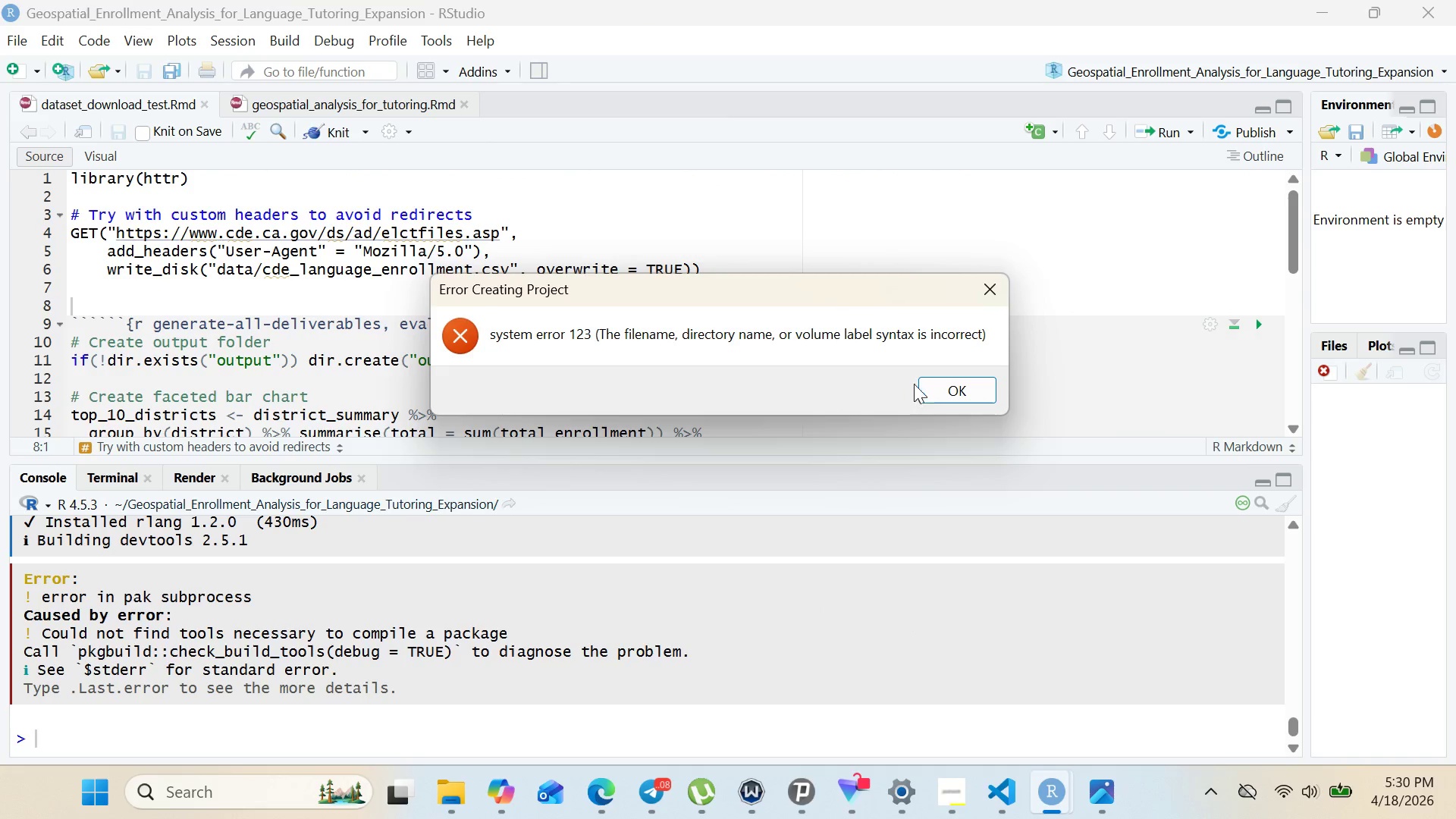 
left_click([930, 382])
 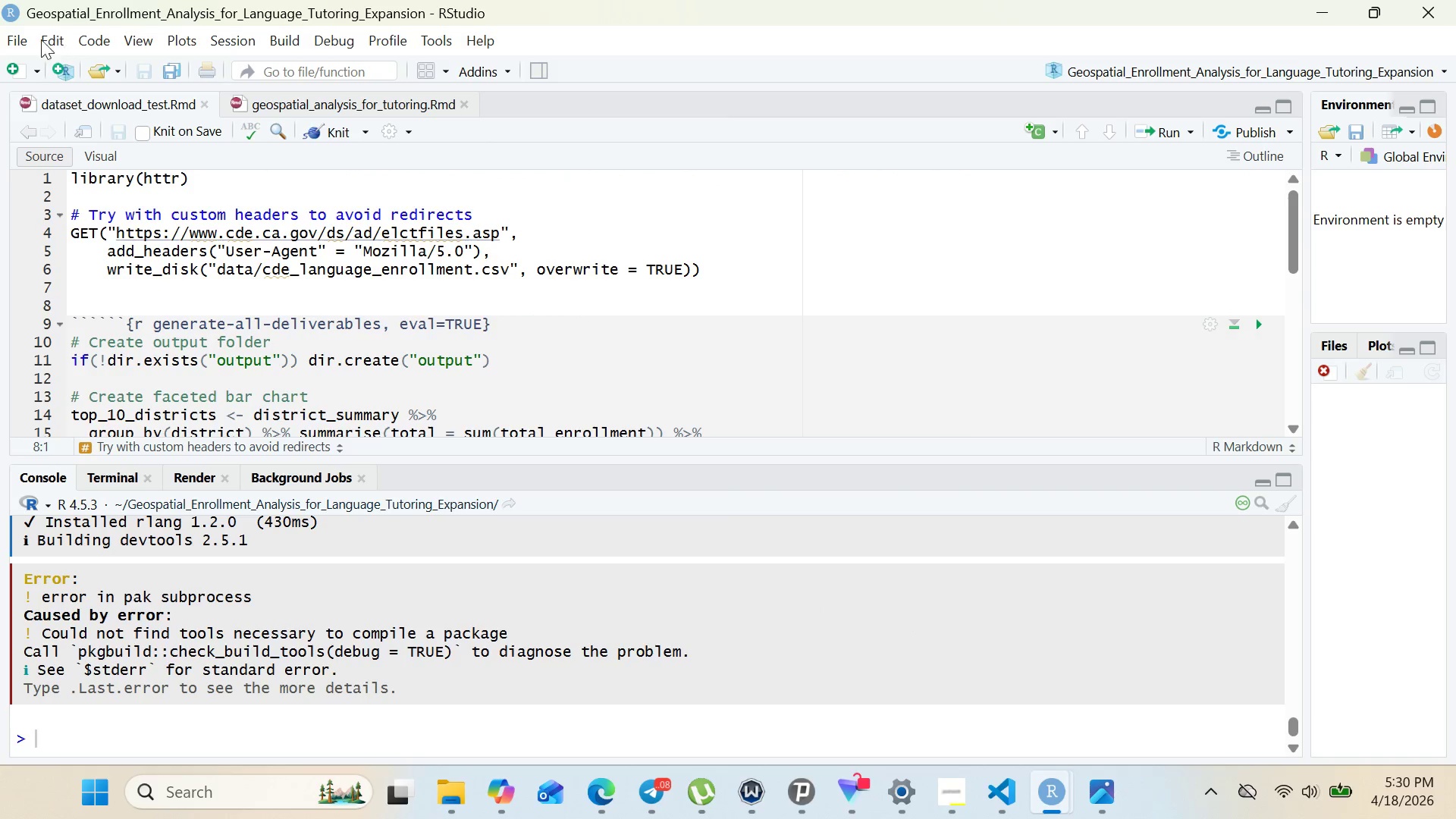 
left_click([23, 43])
 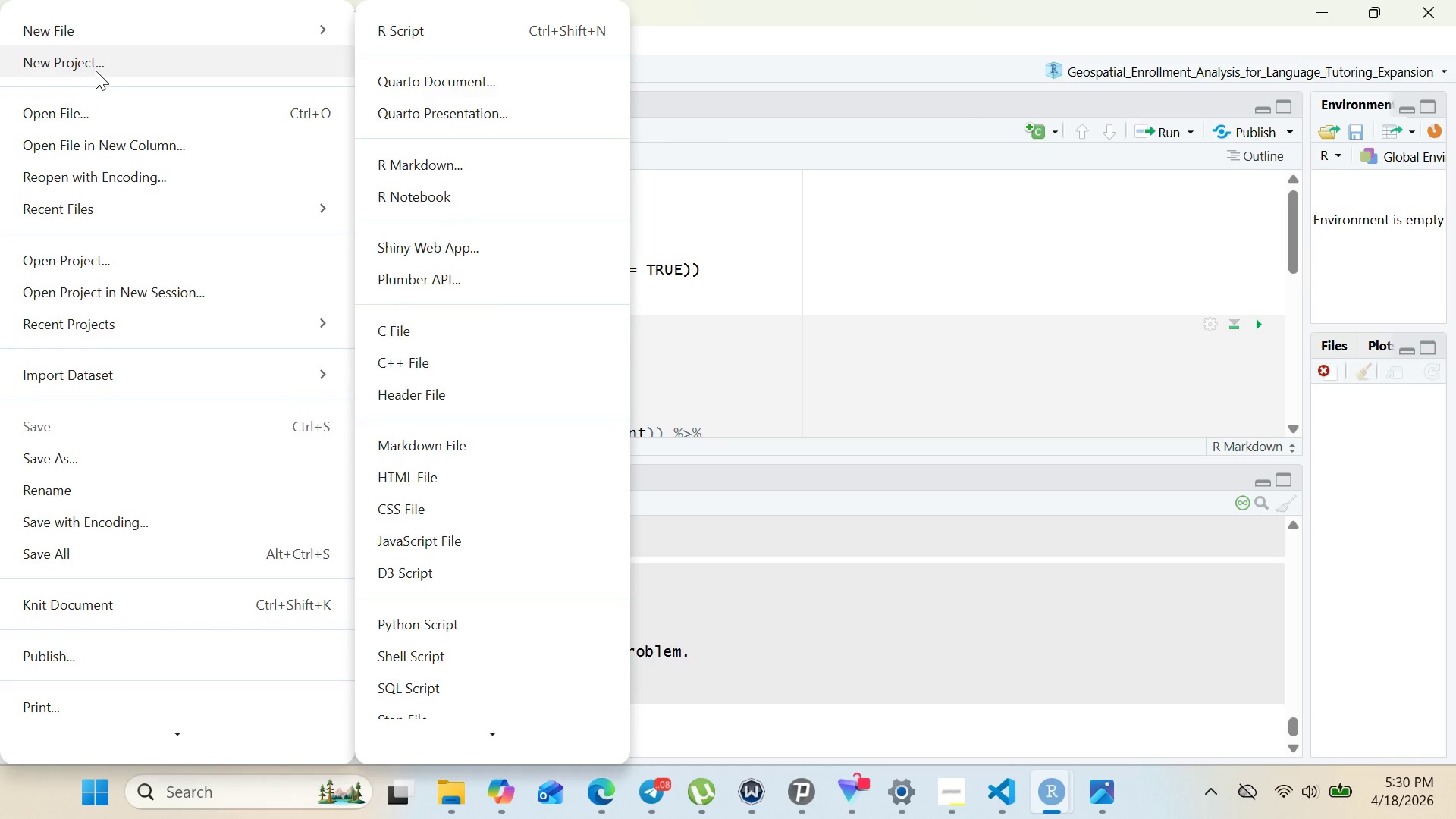 
left_click([96, 71])
 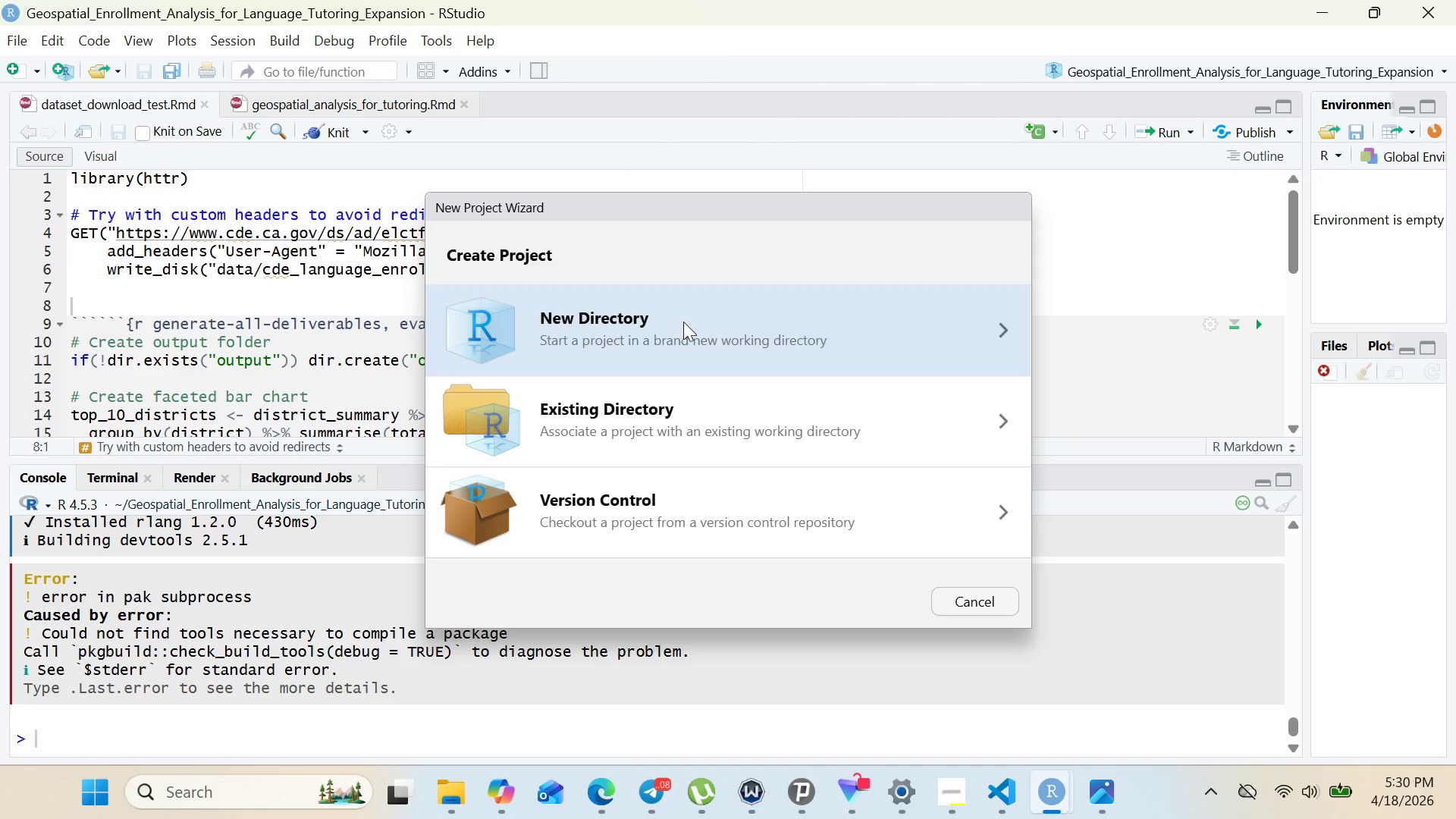 
left_click([683, 322])
 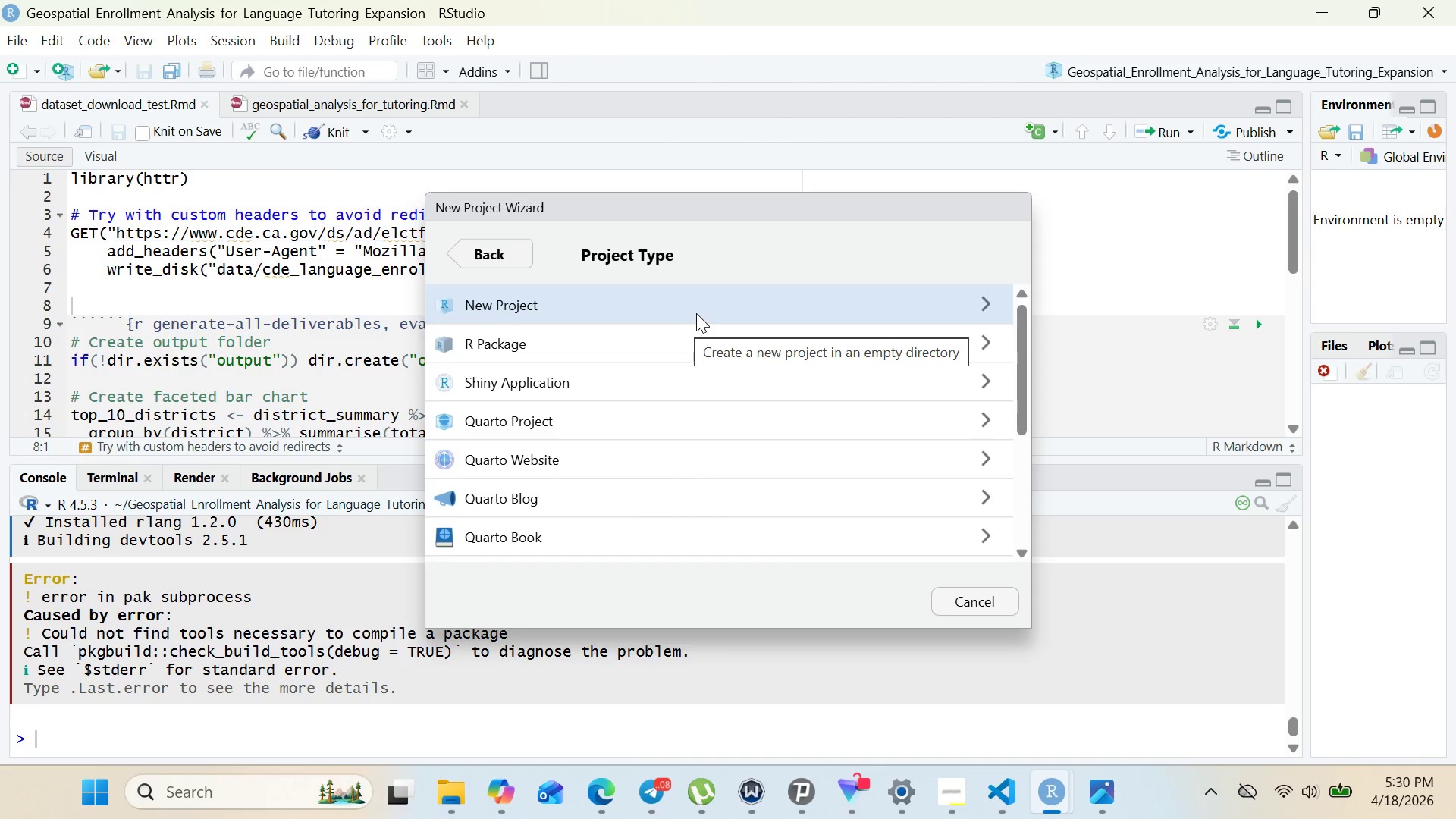 
left_click([696, 312])
 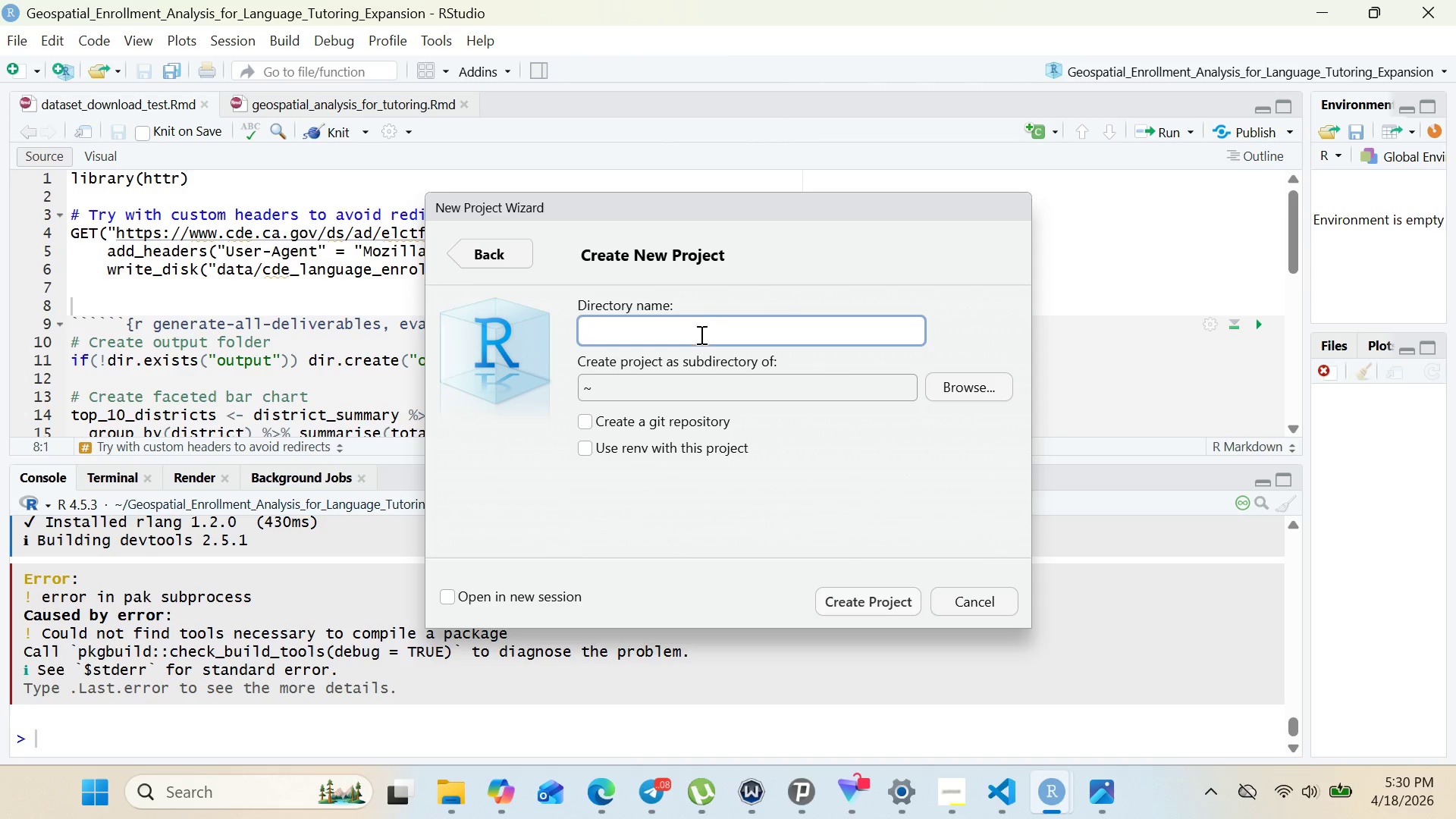 
left_click([700, 334])
 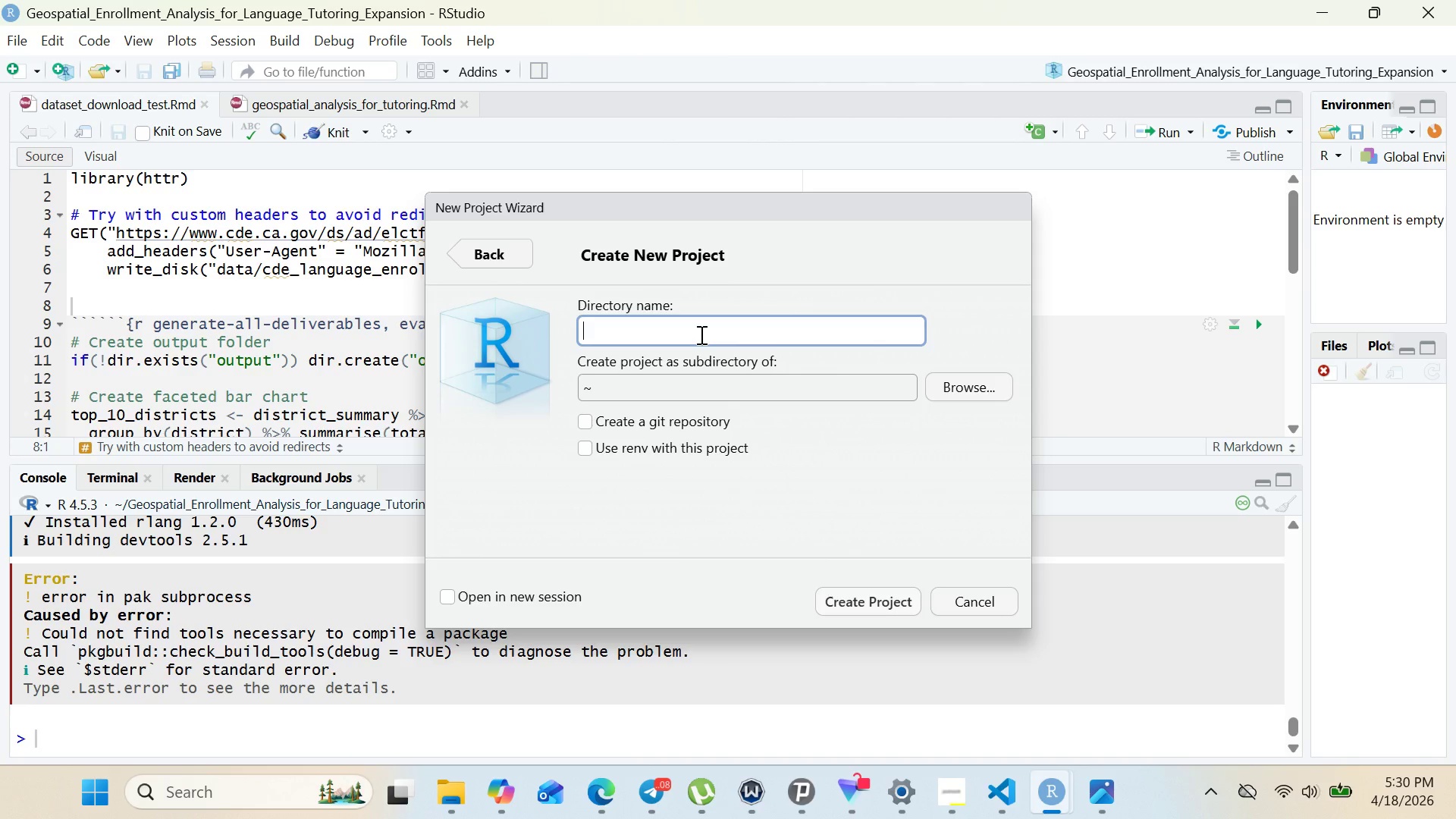 
key(Control+V)
 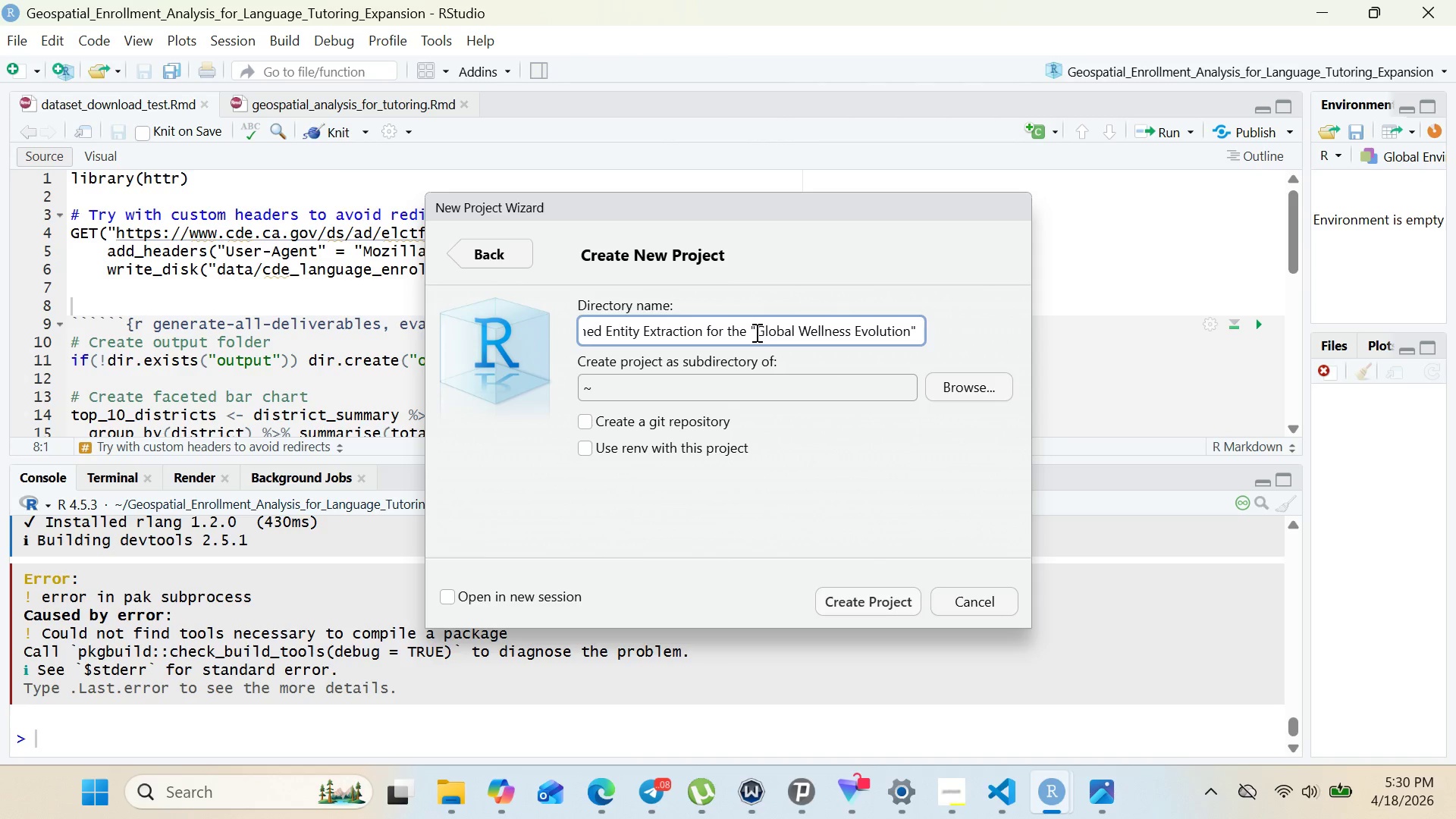 
key(Backspace)
 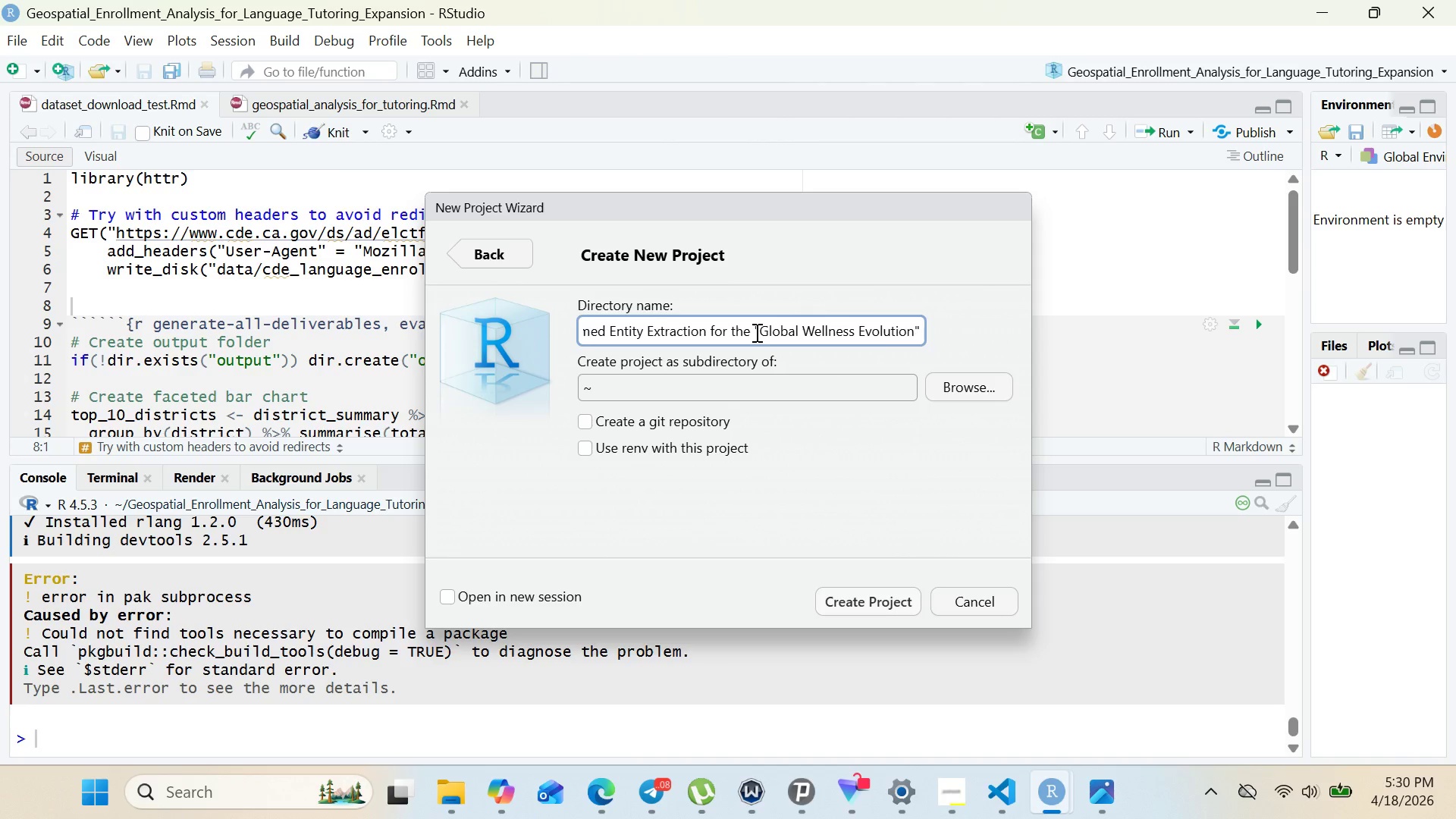 
key(Backspace)
 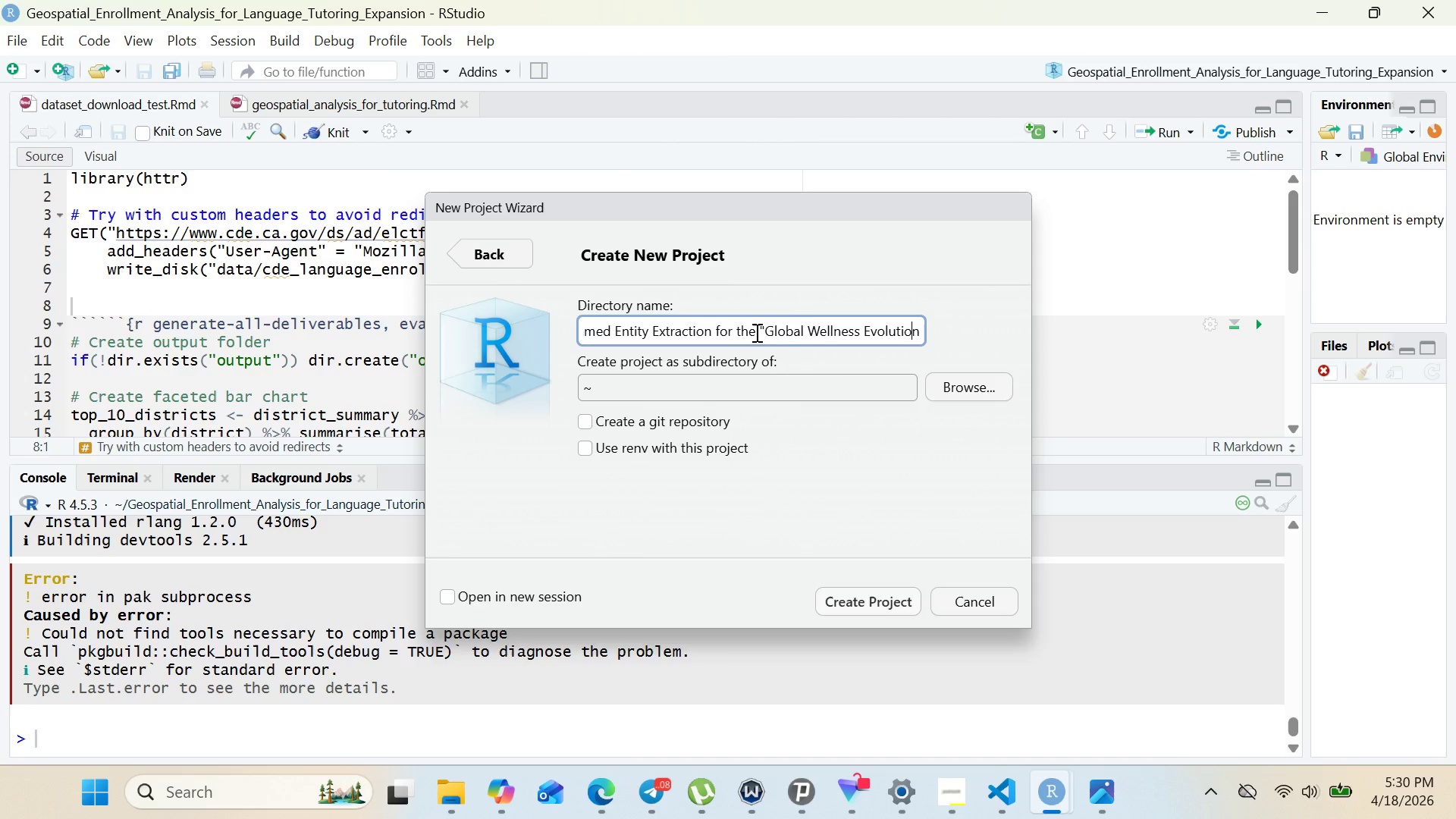 
hold_key(key=ArrowLeft, duration=1.09)
 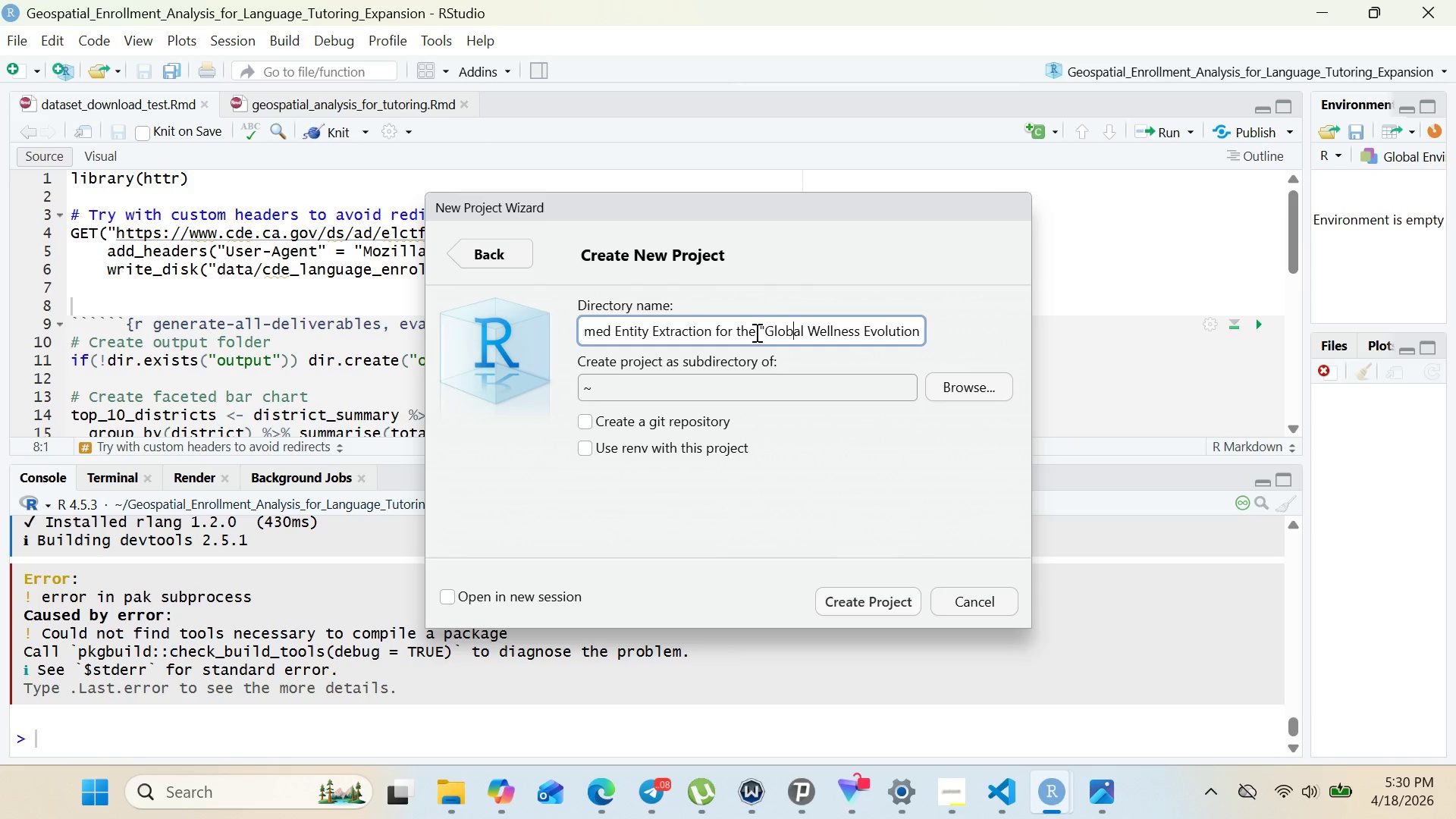 
key(ArrowLeft)
 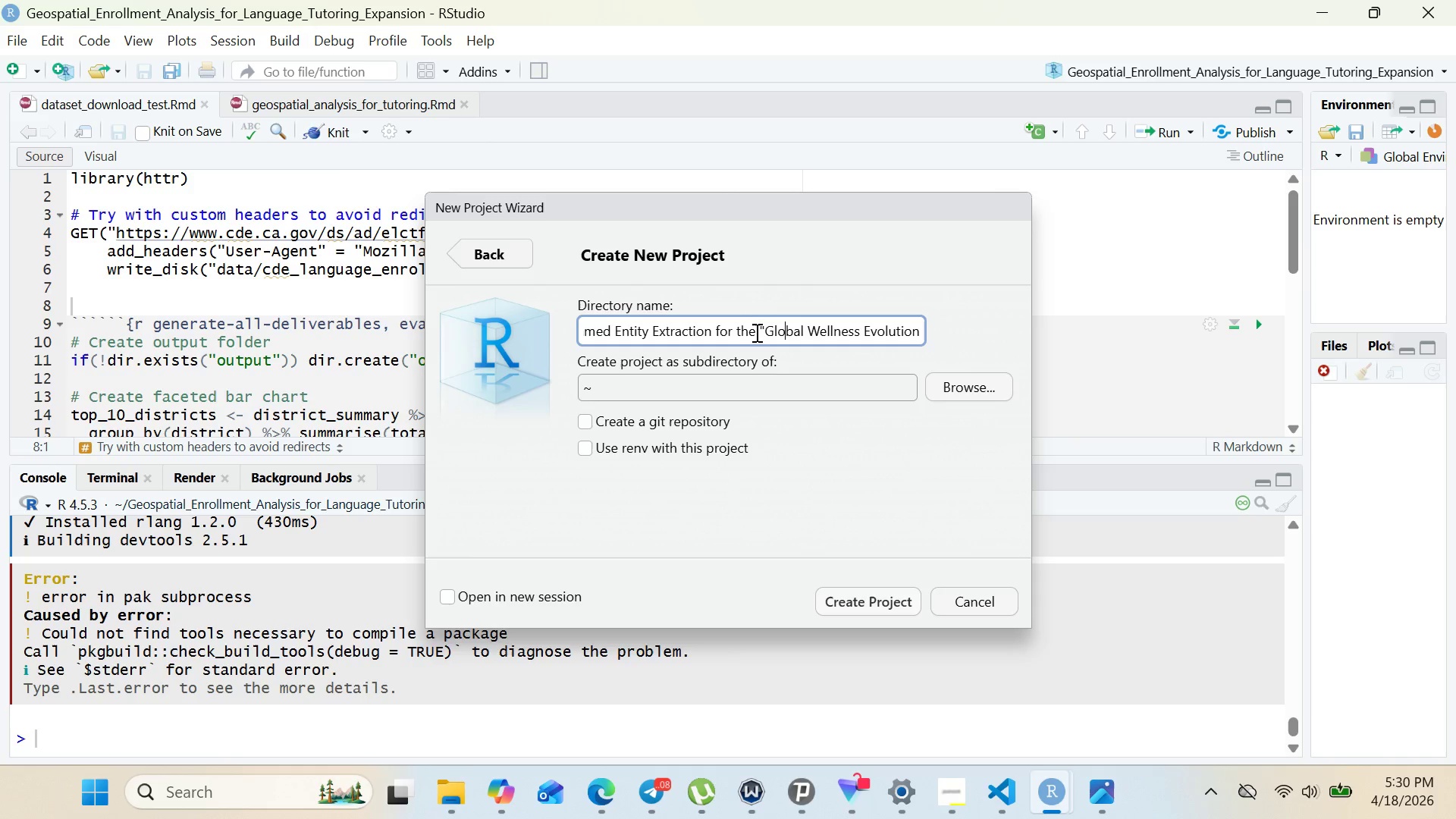 
key(ArrowLeft)
 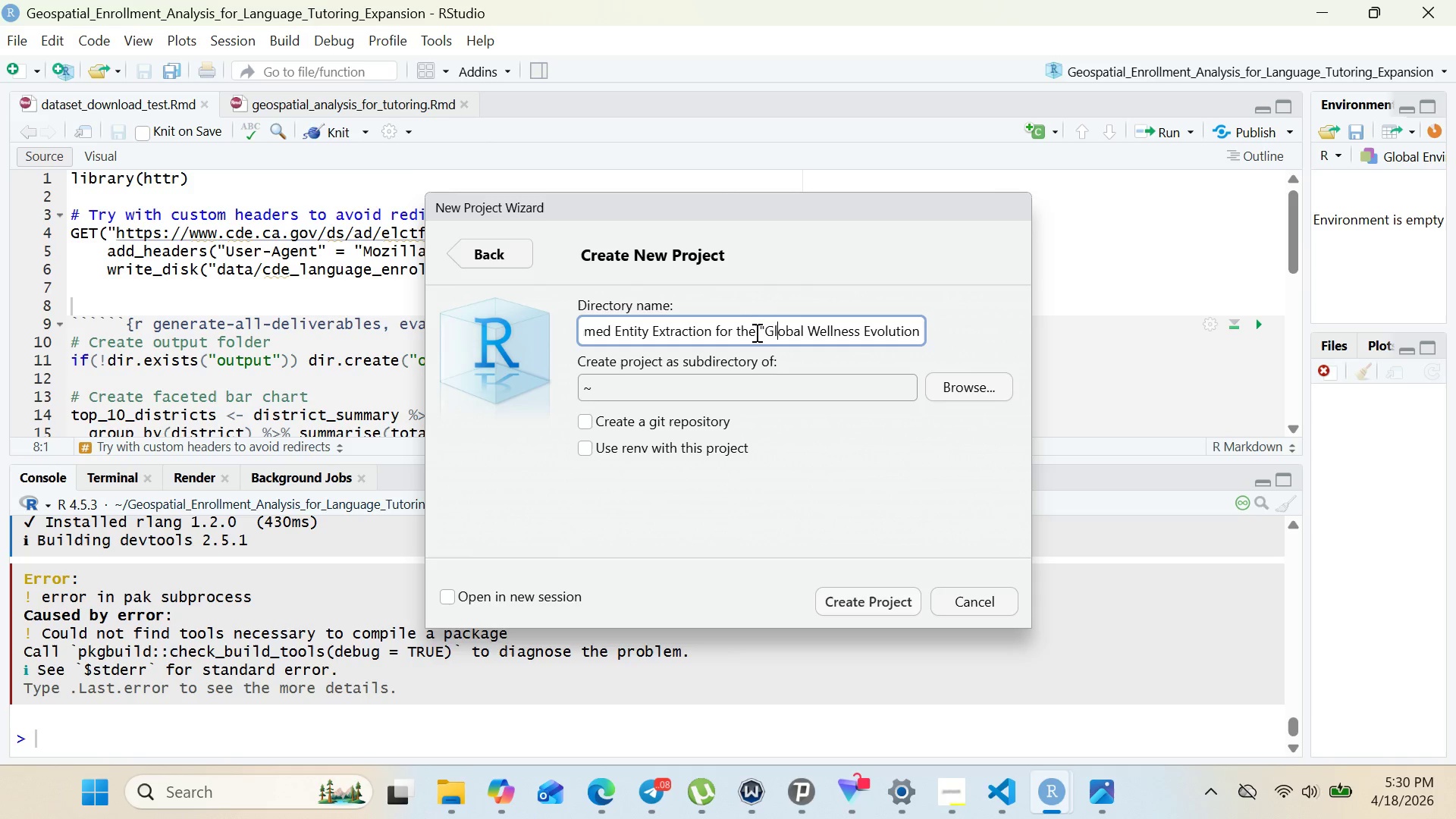 
key(ArrowLeft)
 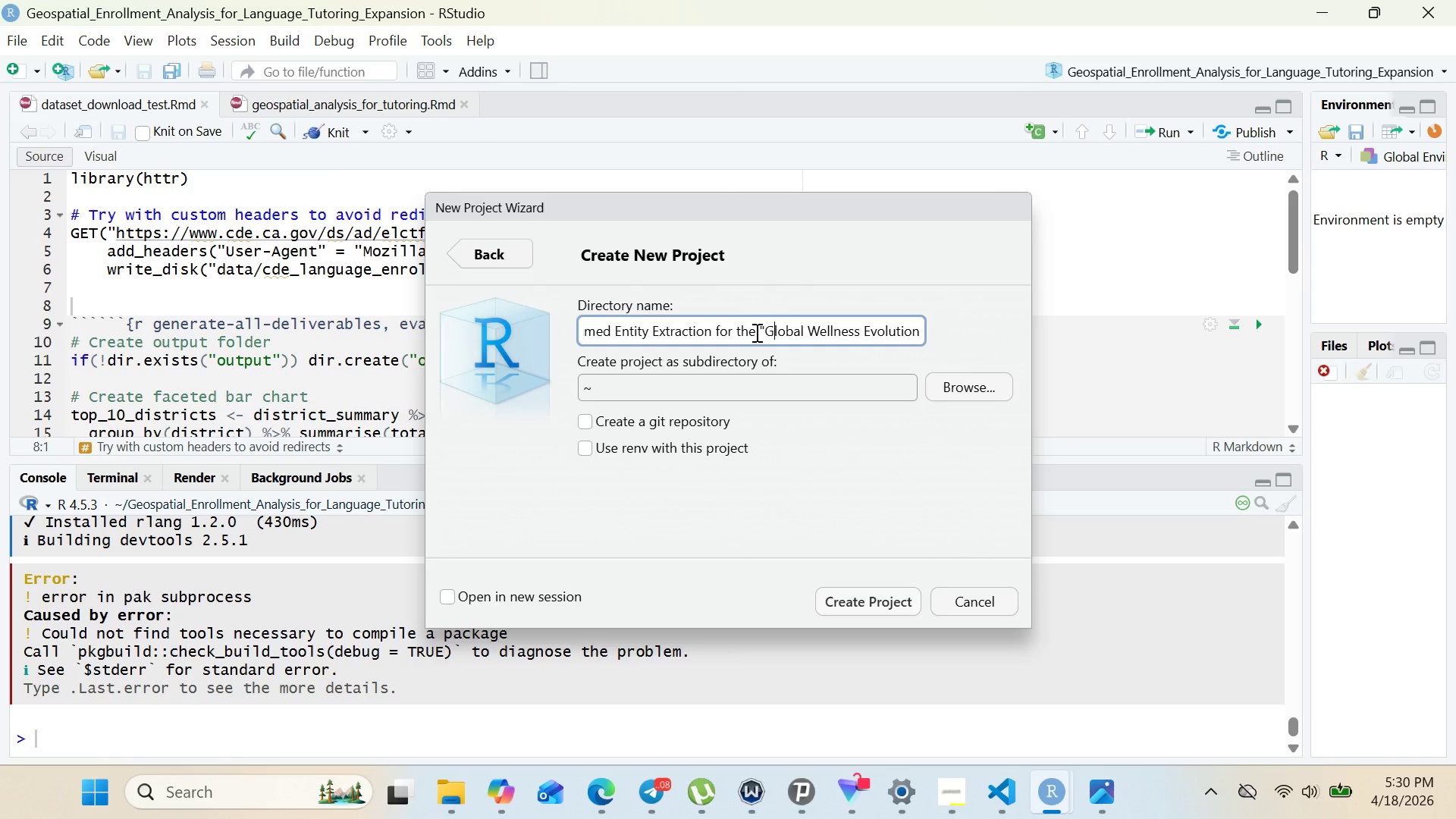 
key(ArrowLeft)
 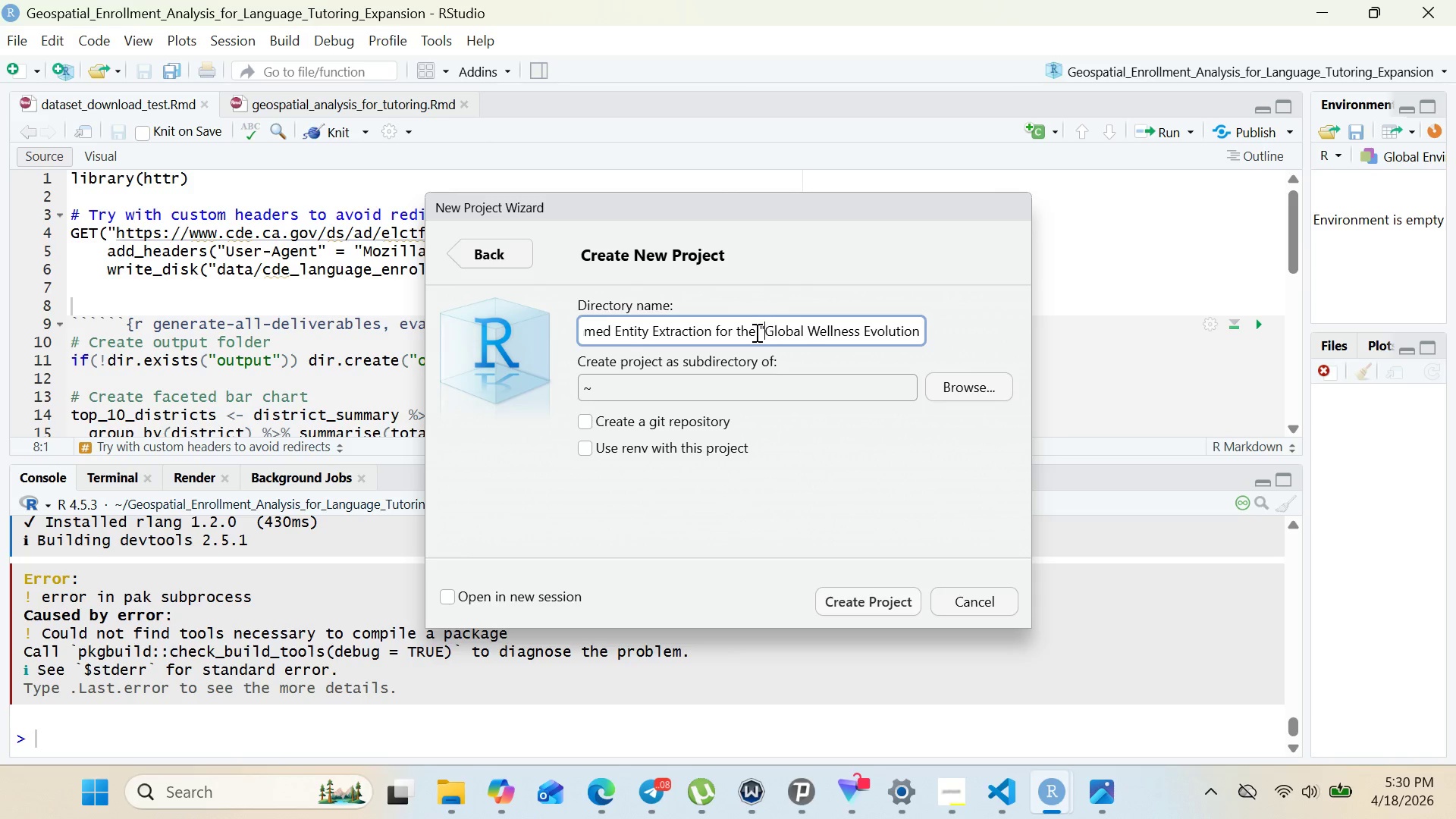 
key(ArrowLeft)
 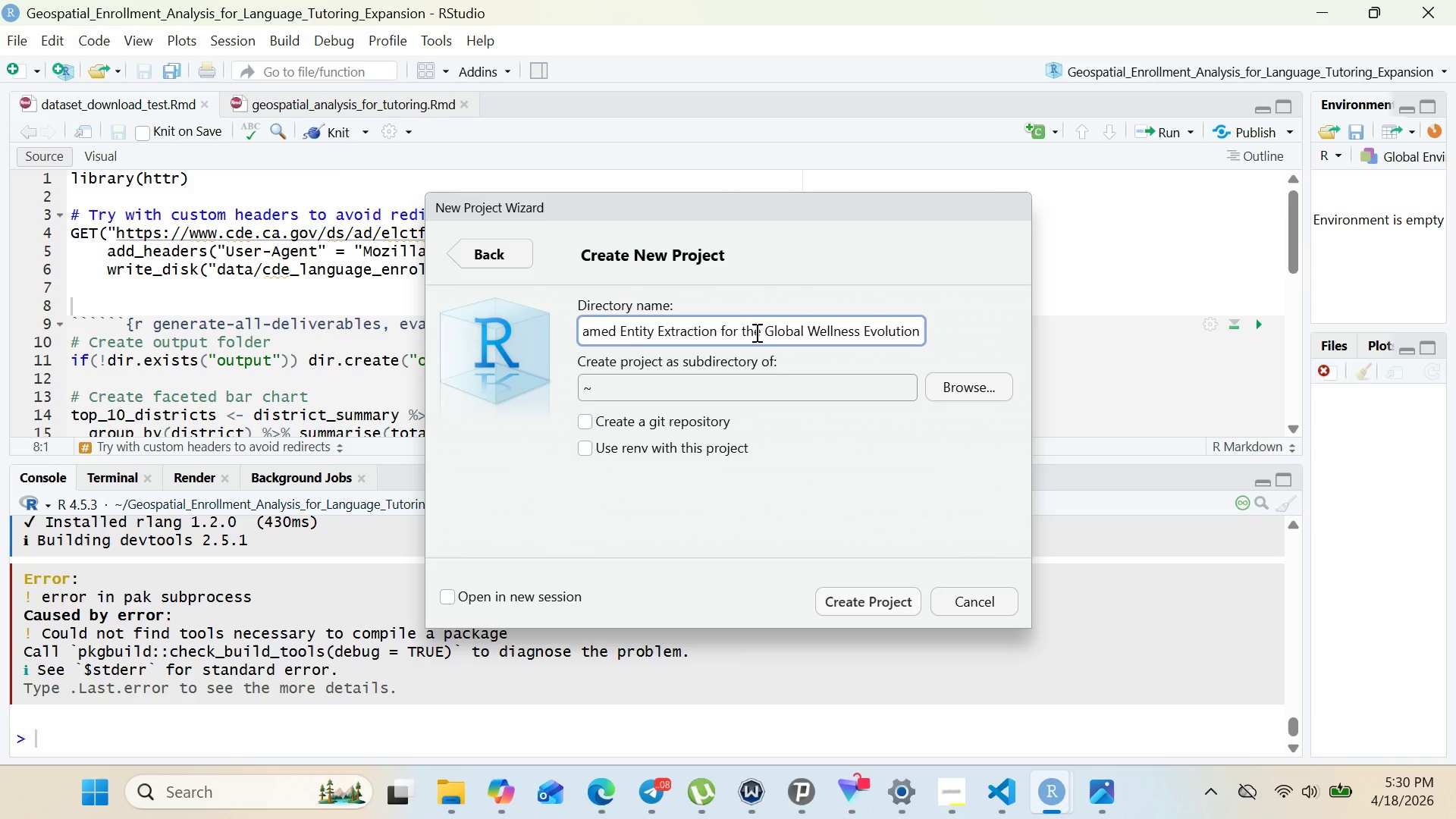 
key(Backspace)
 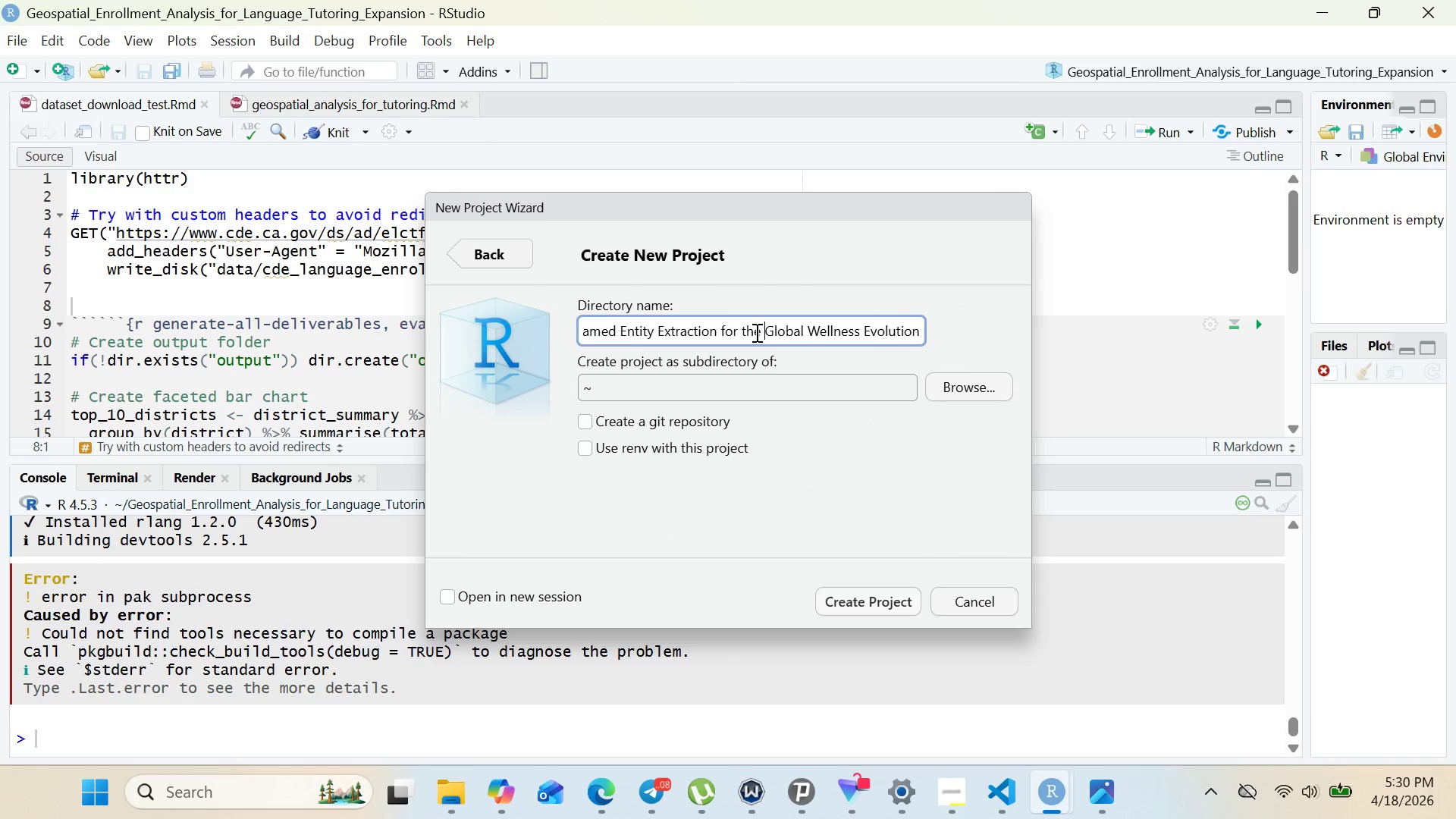 
key(Shift+Minus)
 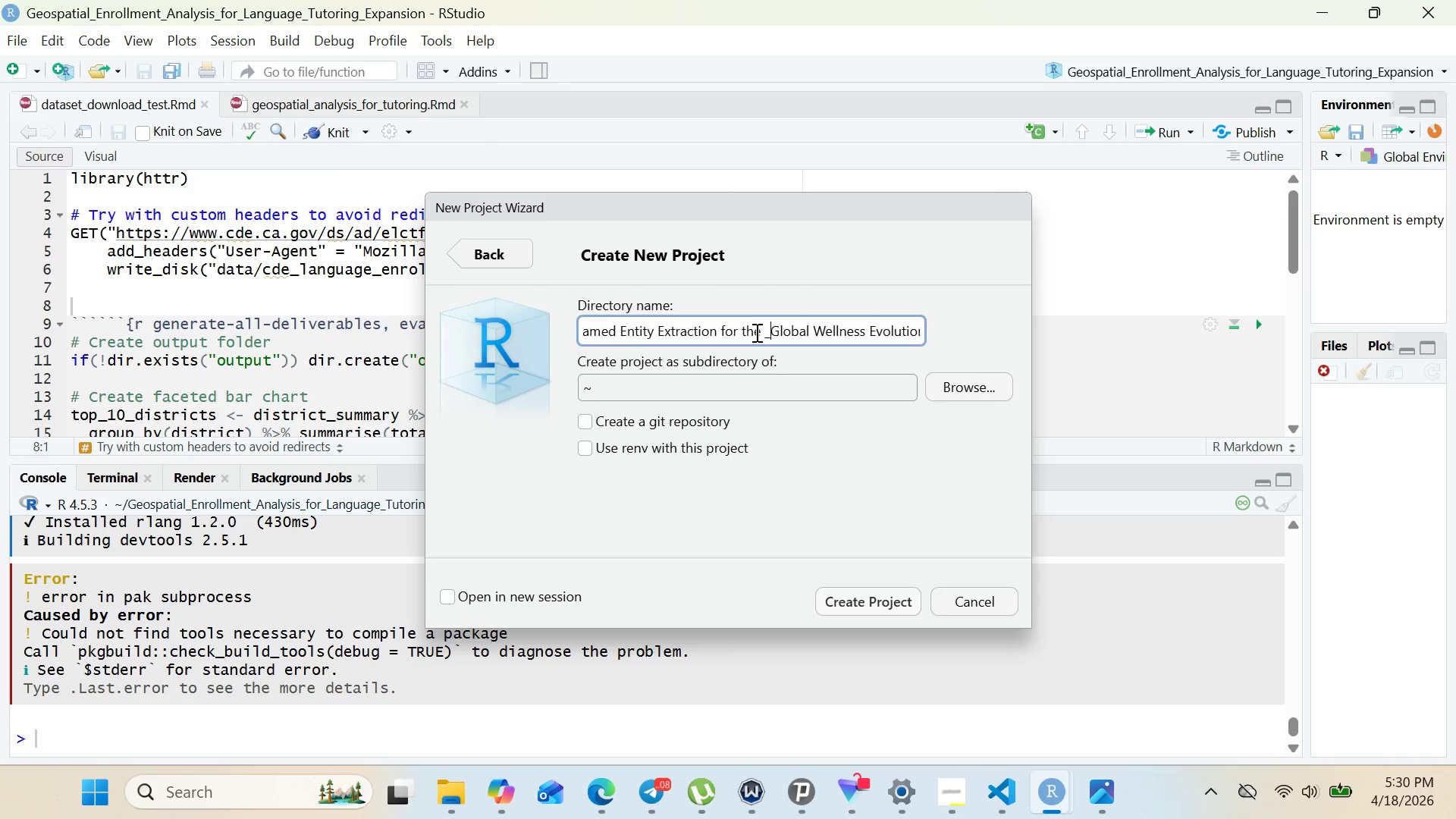 
key(ArrowLeft)
 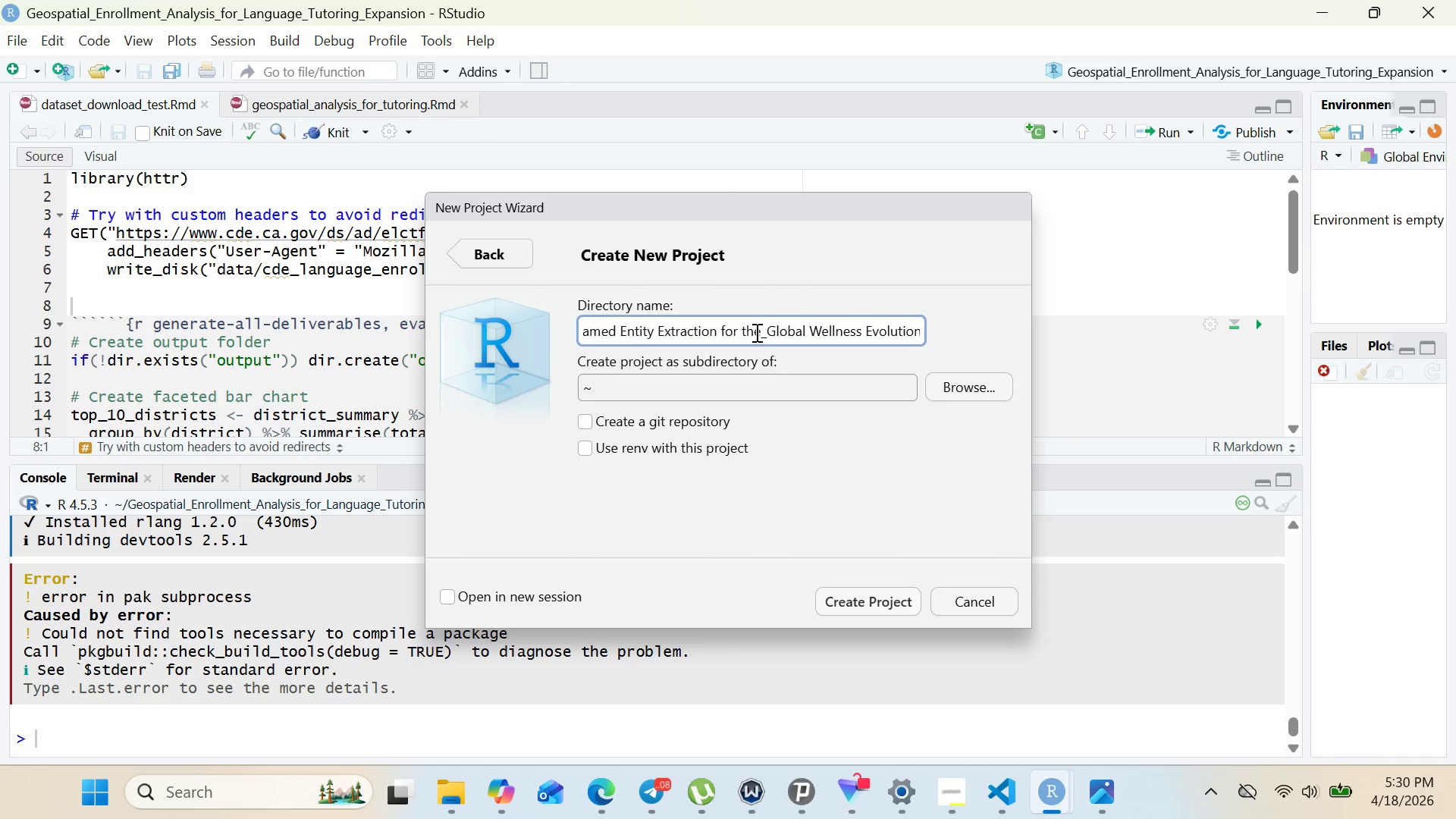 
key(Backspace)
 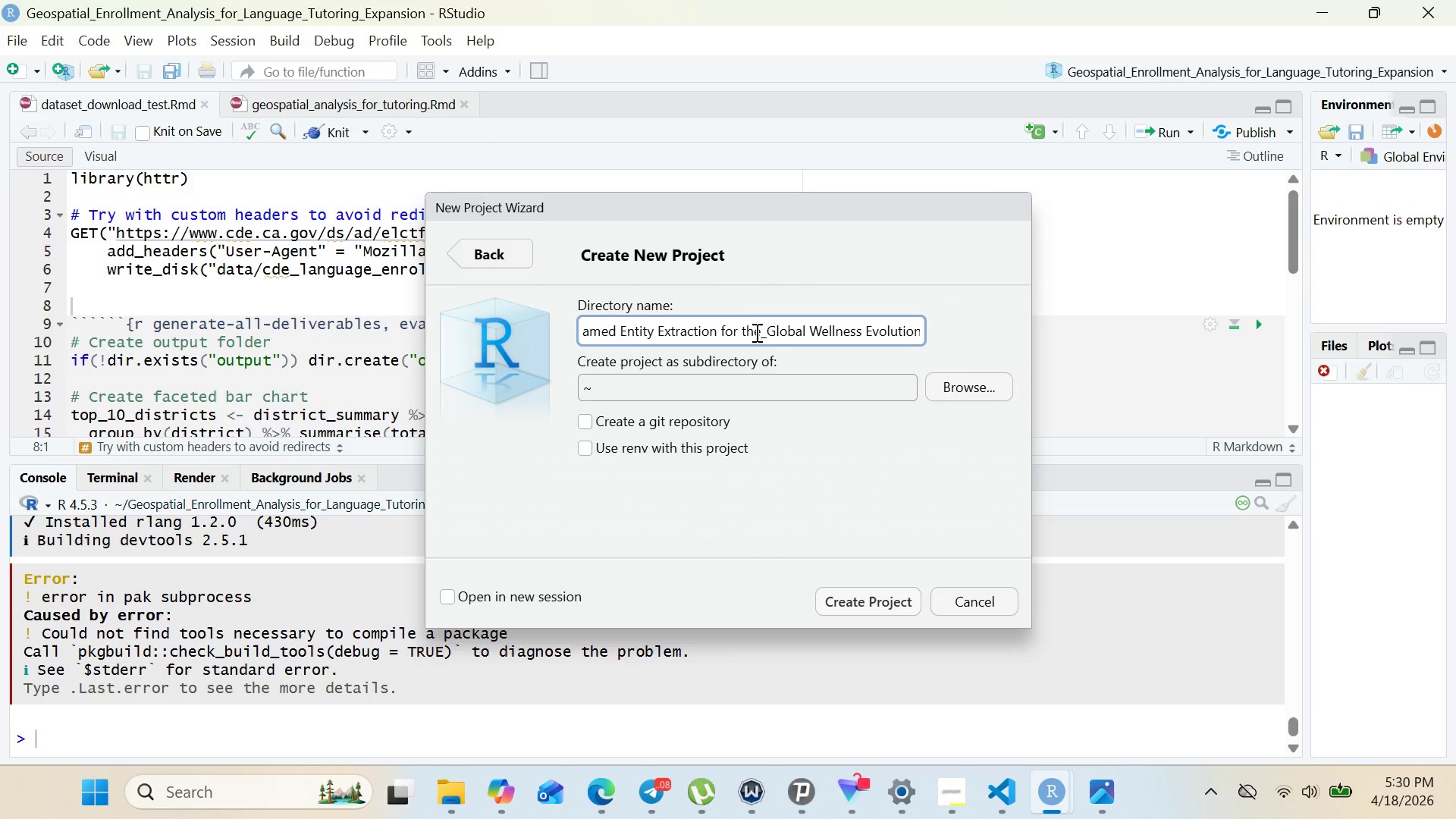 
hold_key(key=ArrowLeft, duration=0.48)
 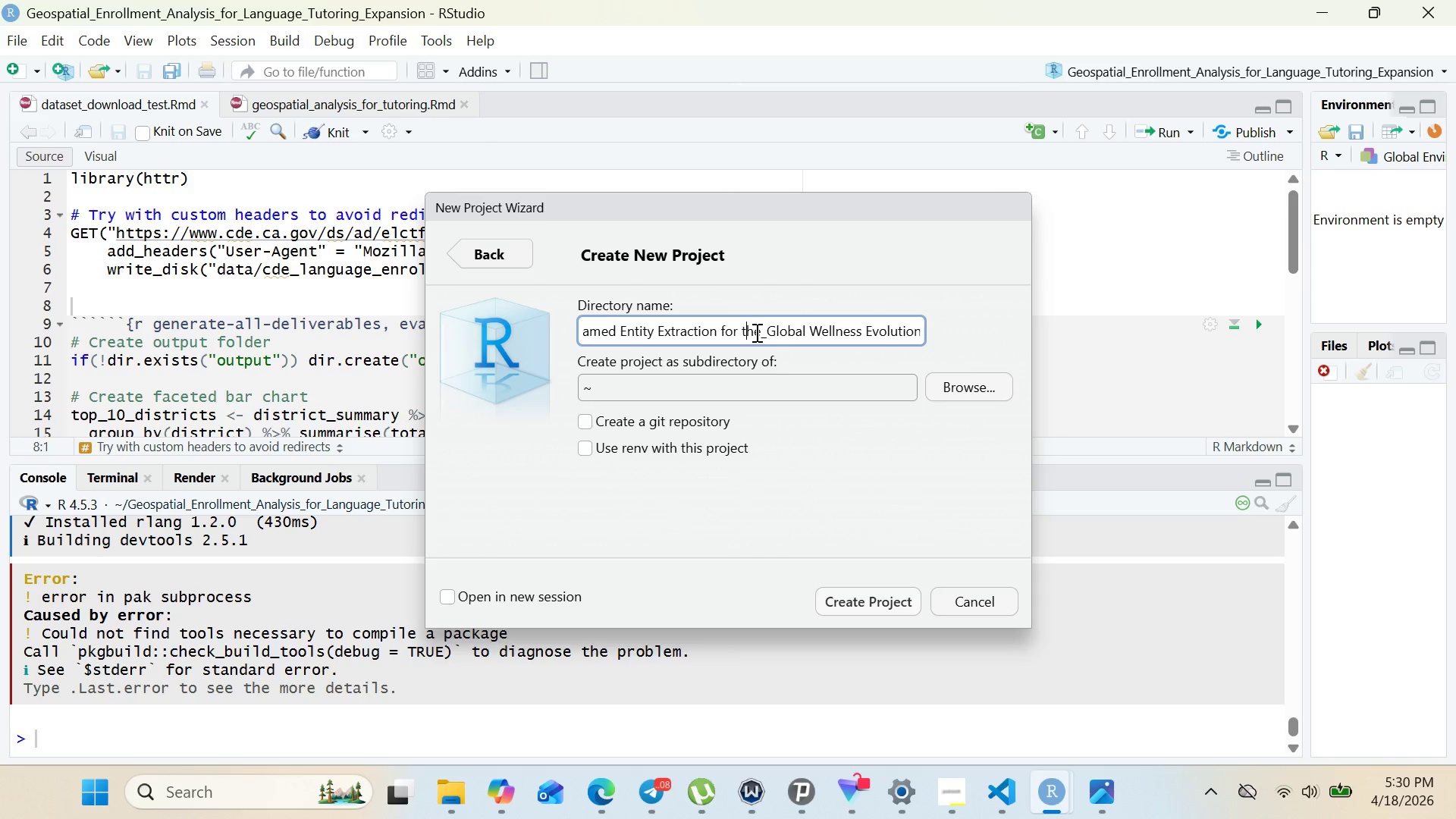 
key(ArrowLeft)
 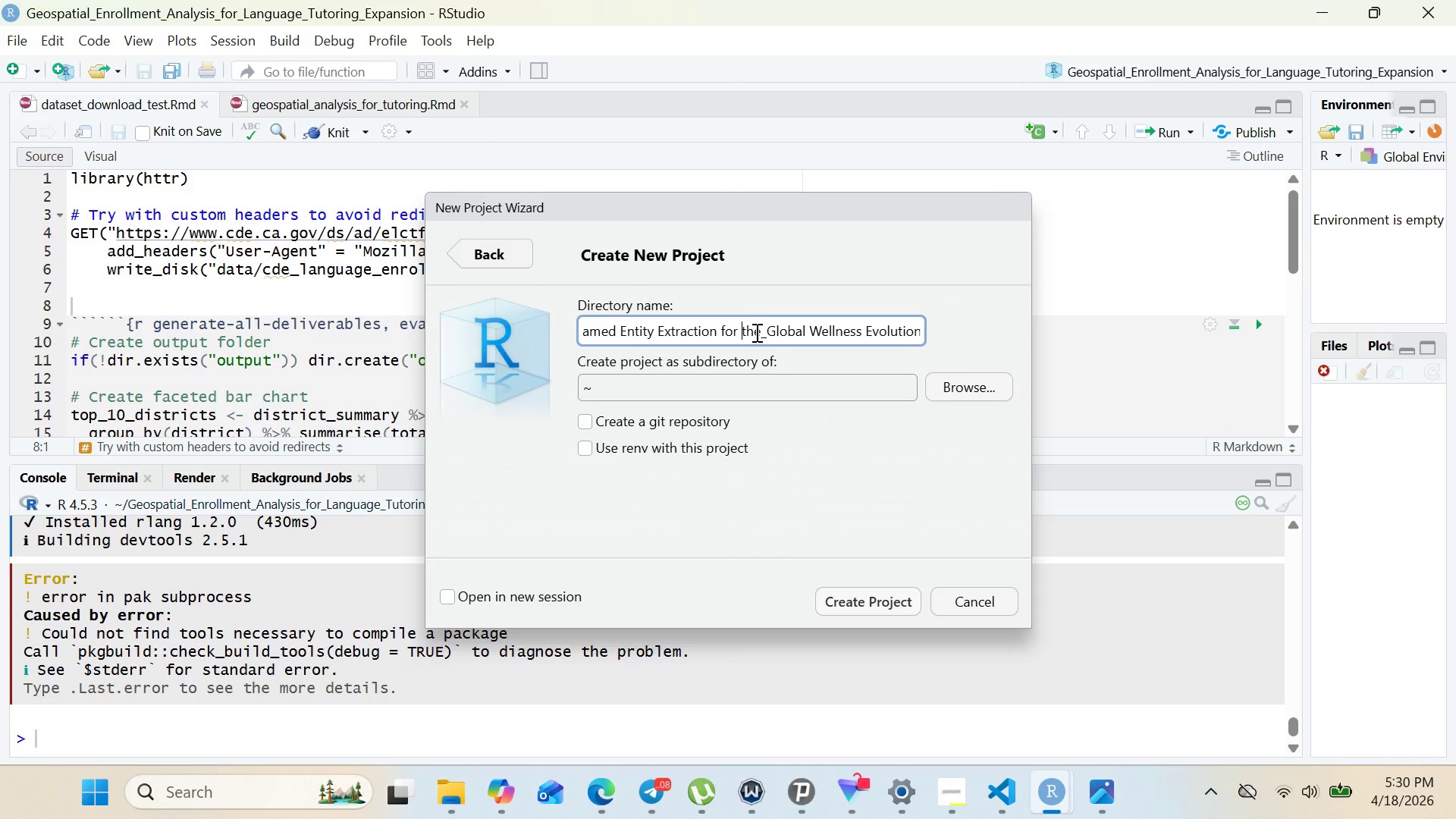 
key(ArrowLeft)
 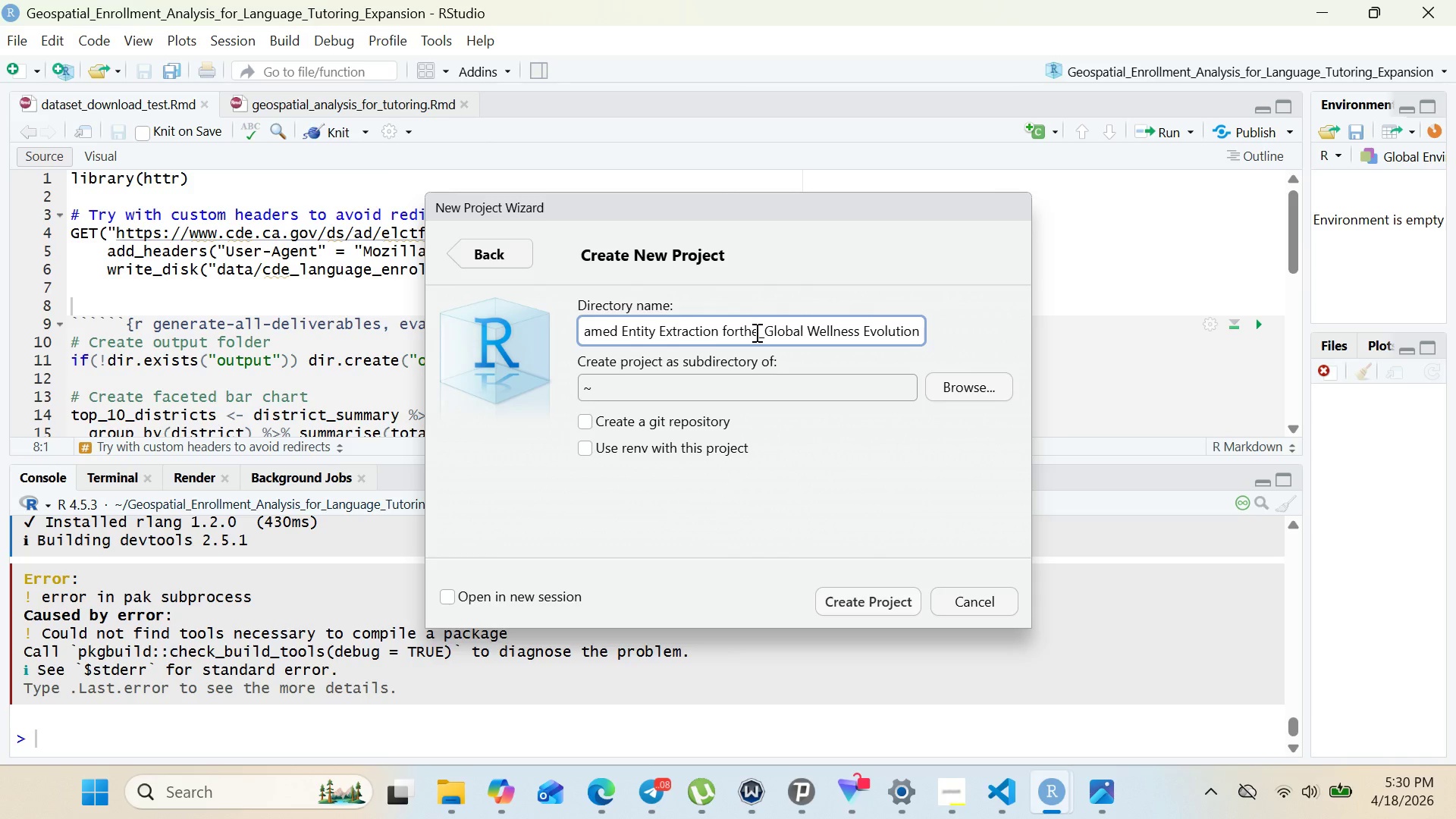 
key(Backspace)
 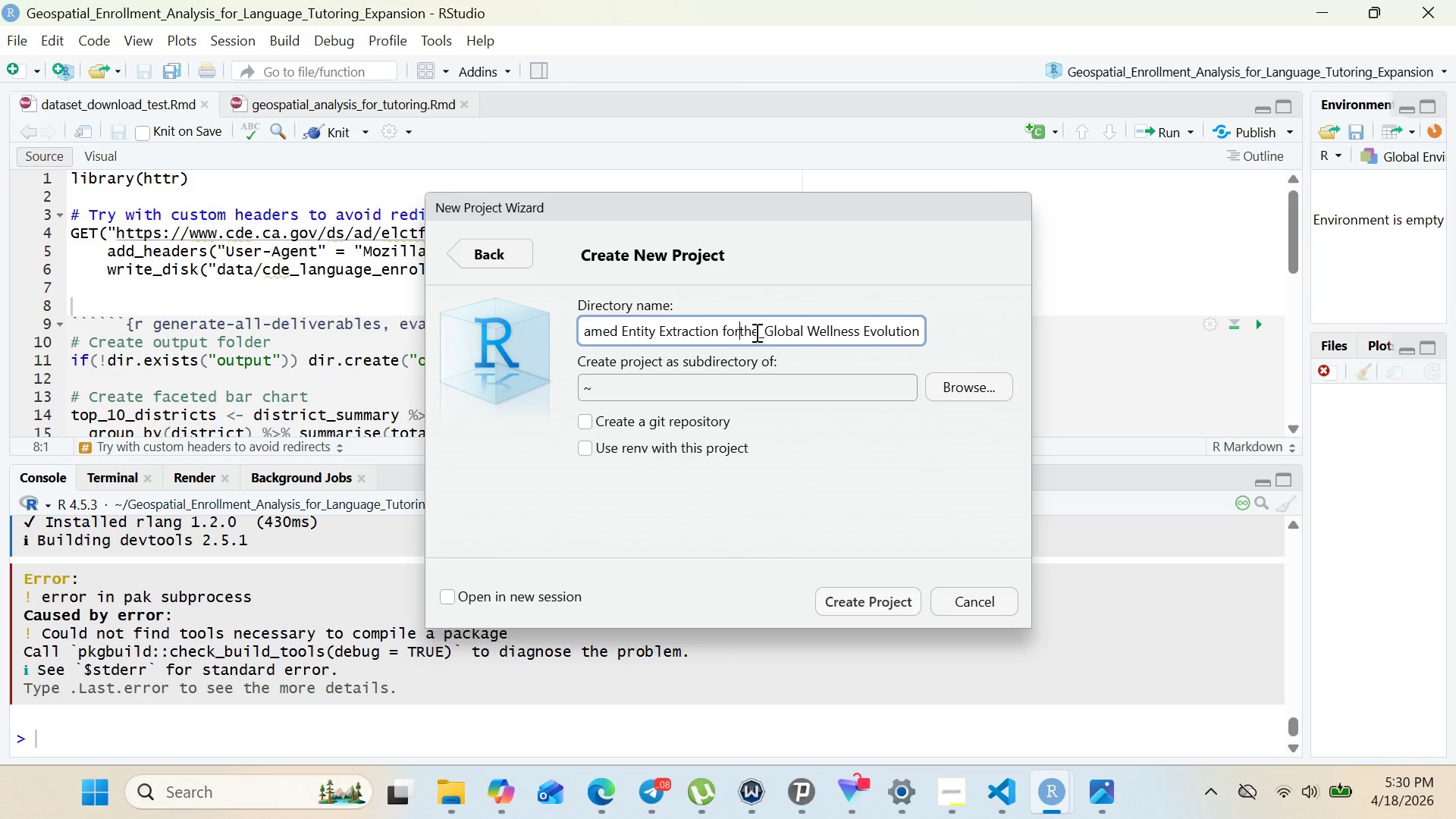 
key(Shift+Minus)
 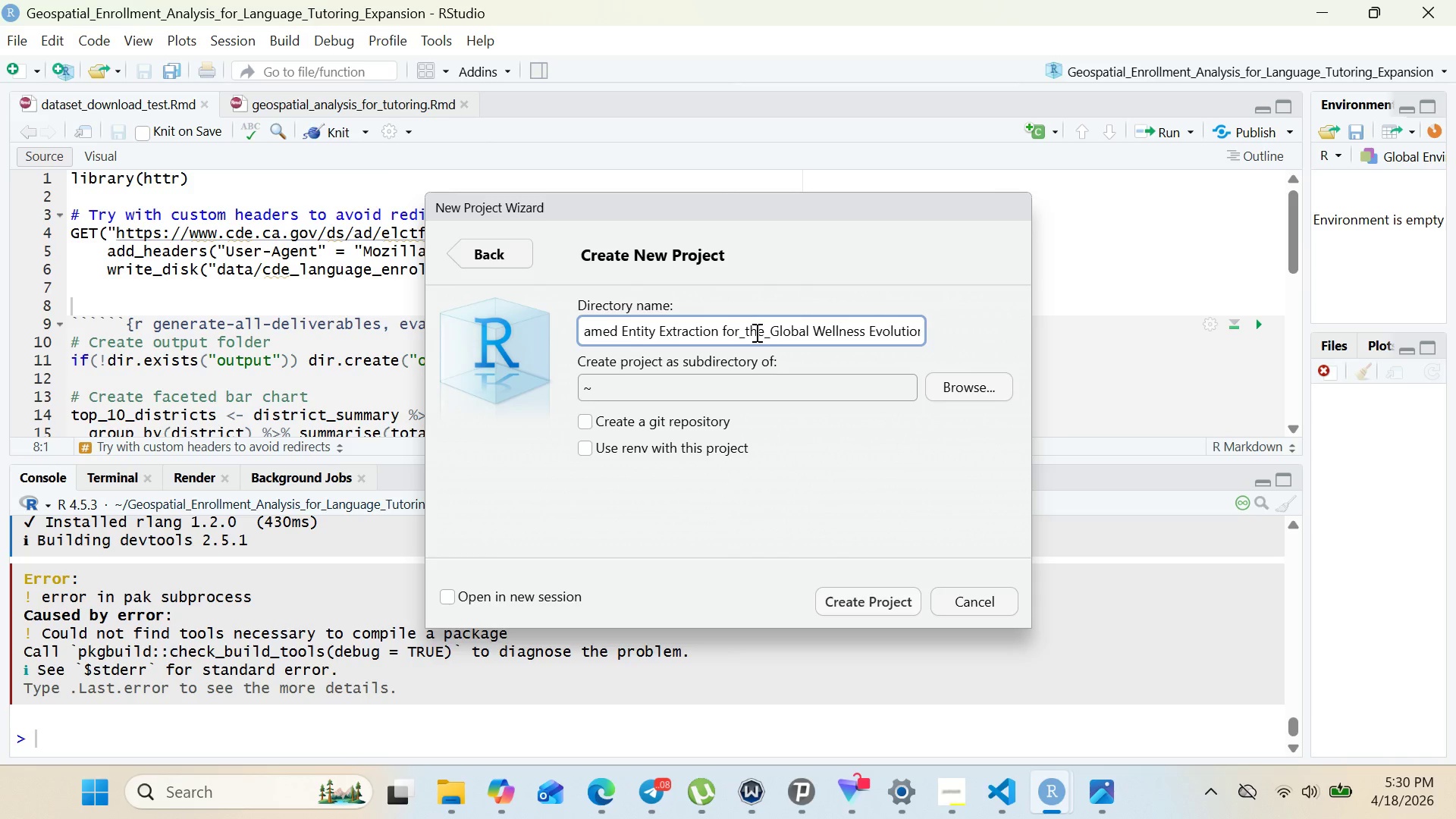 
hold_key(key=ArrowLeft, duration=0.52)
 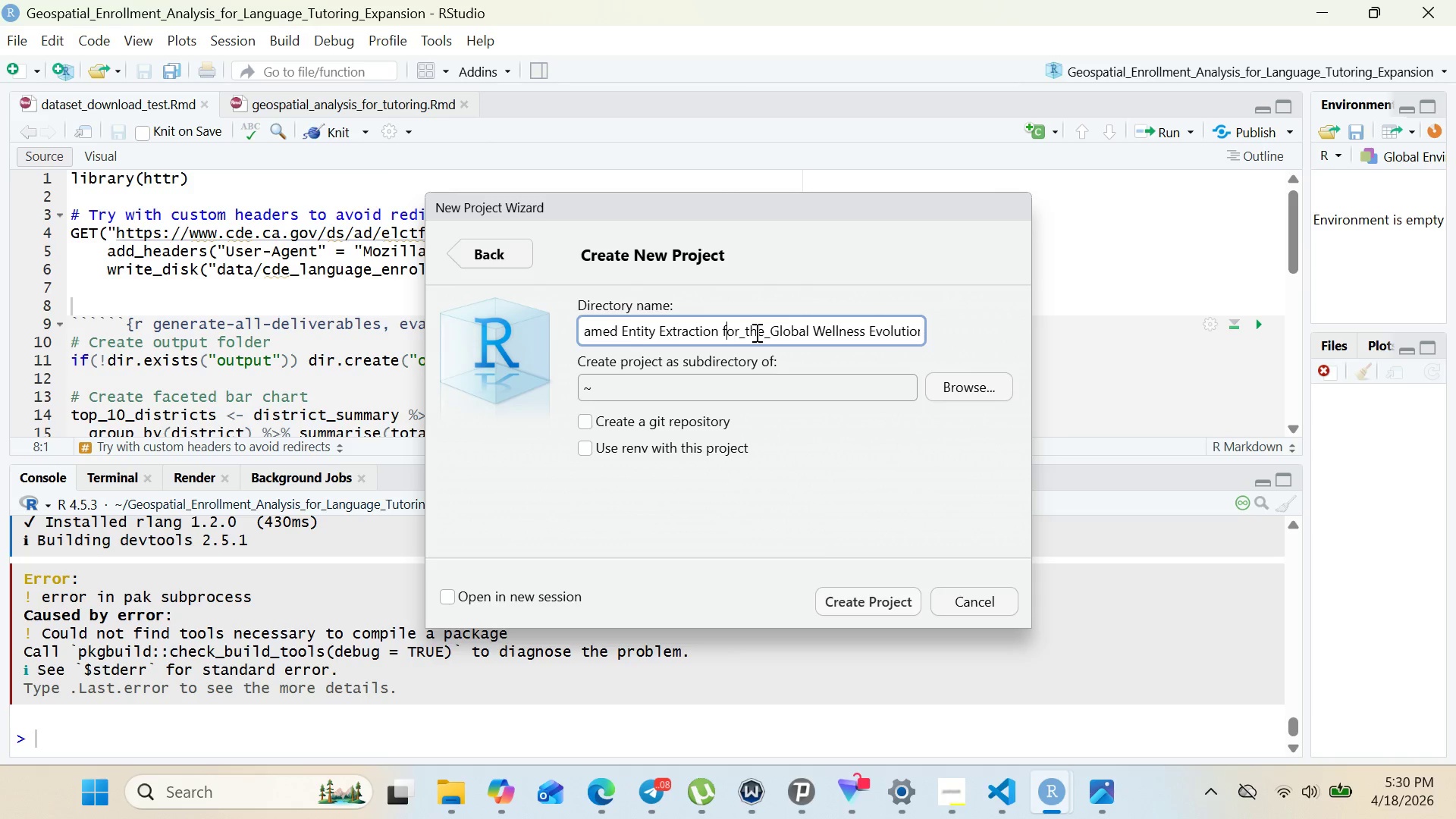 
key(ArrowLeft)
 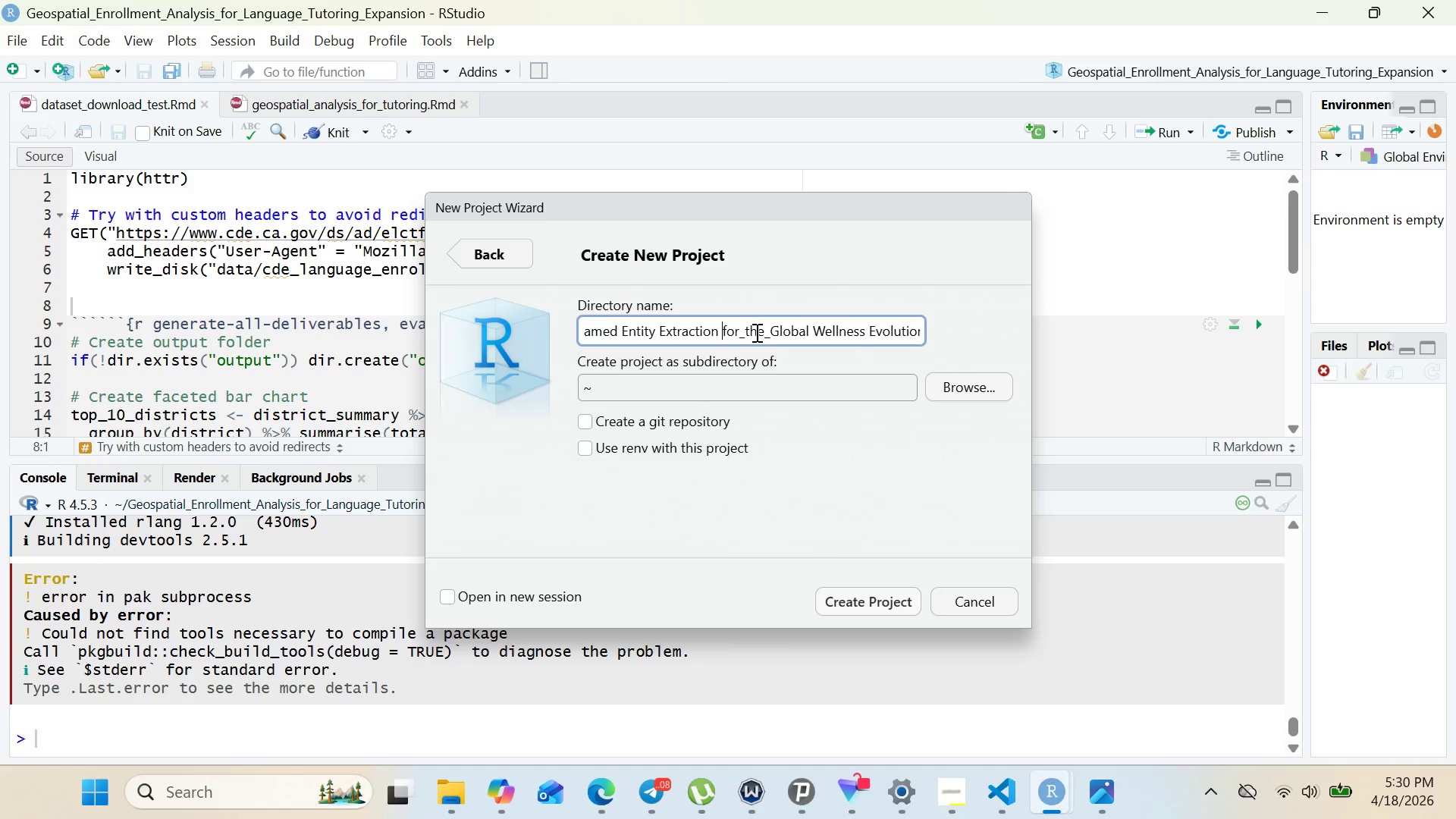 
key(ArrowLeft)
 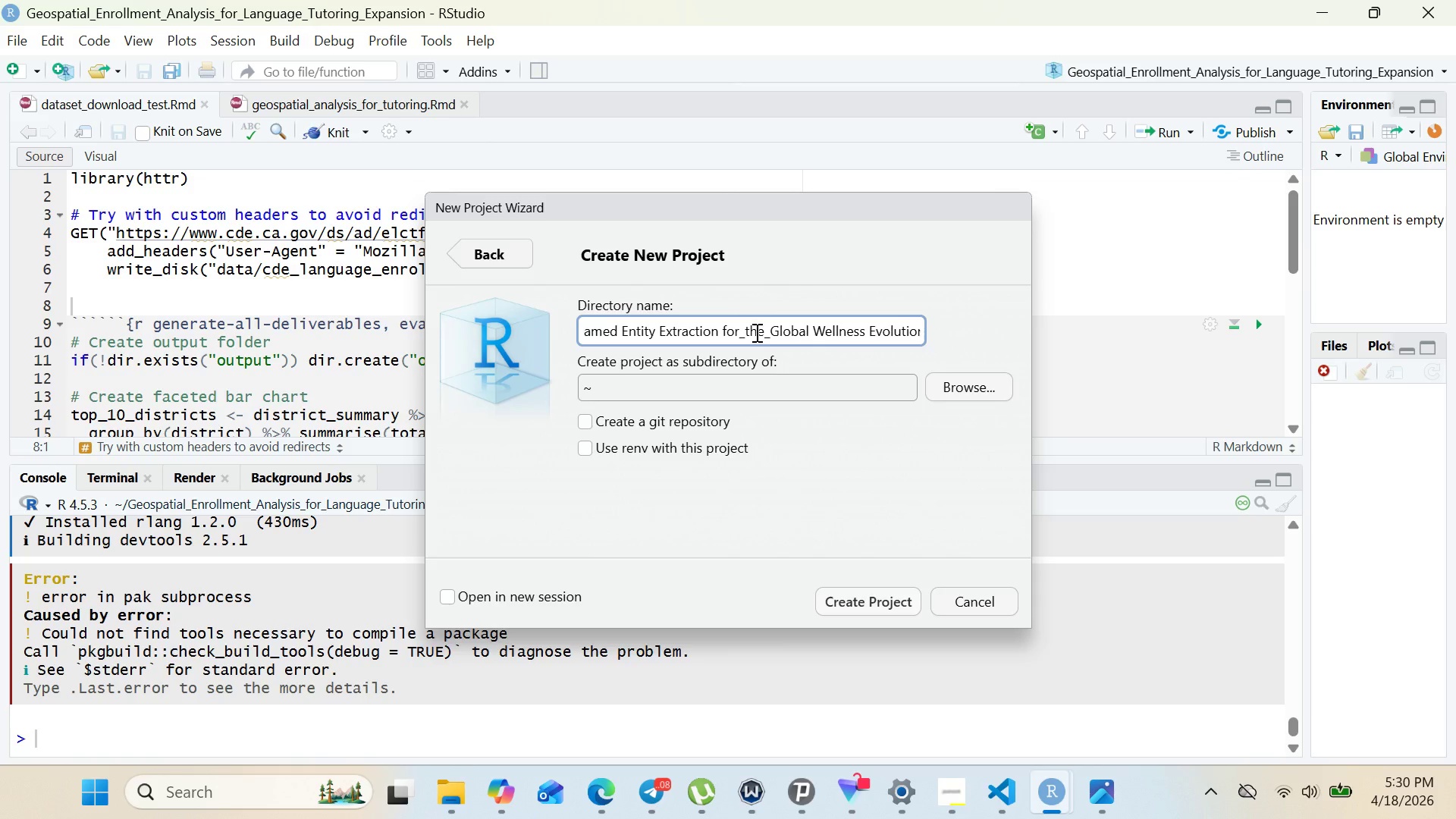 
key(Backspace)
 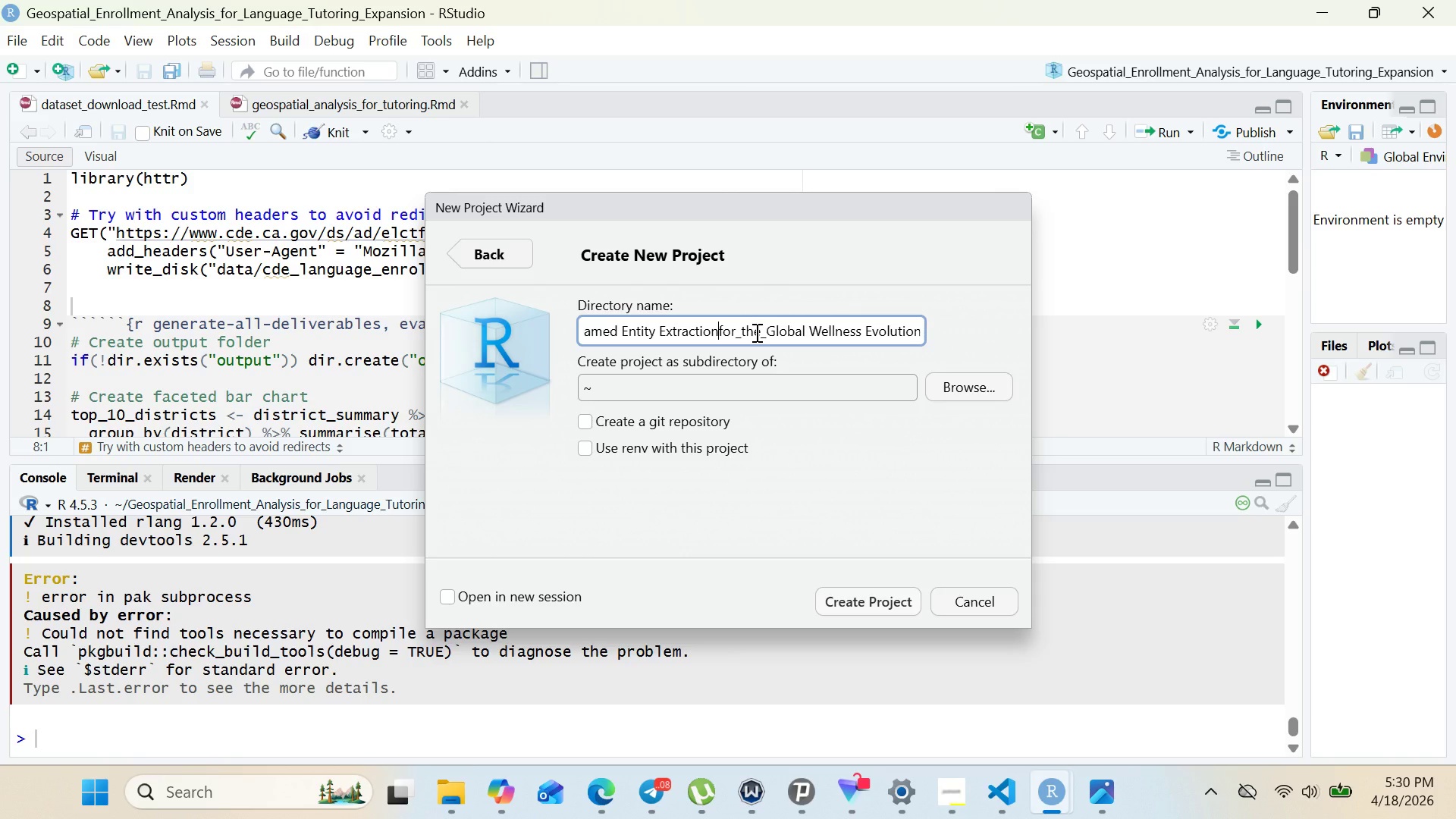 
key(Shift+Minus)
 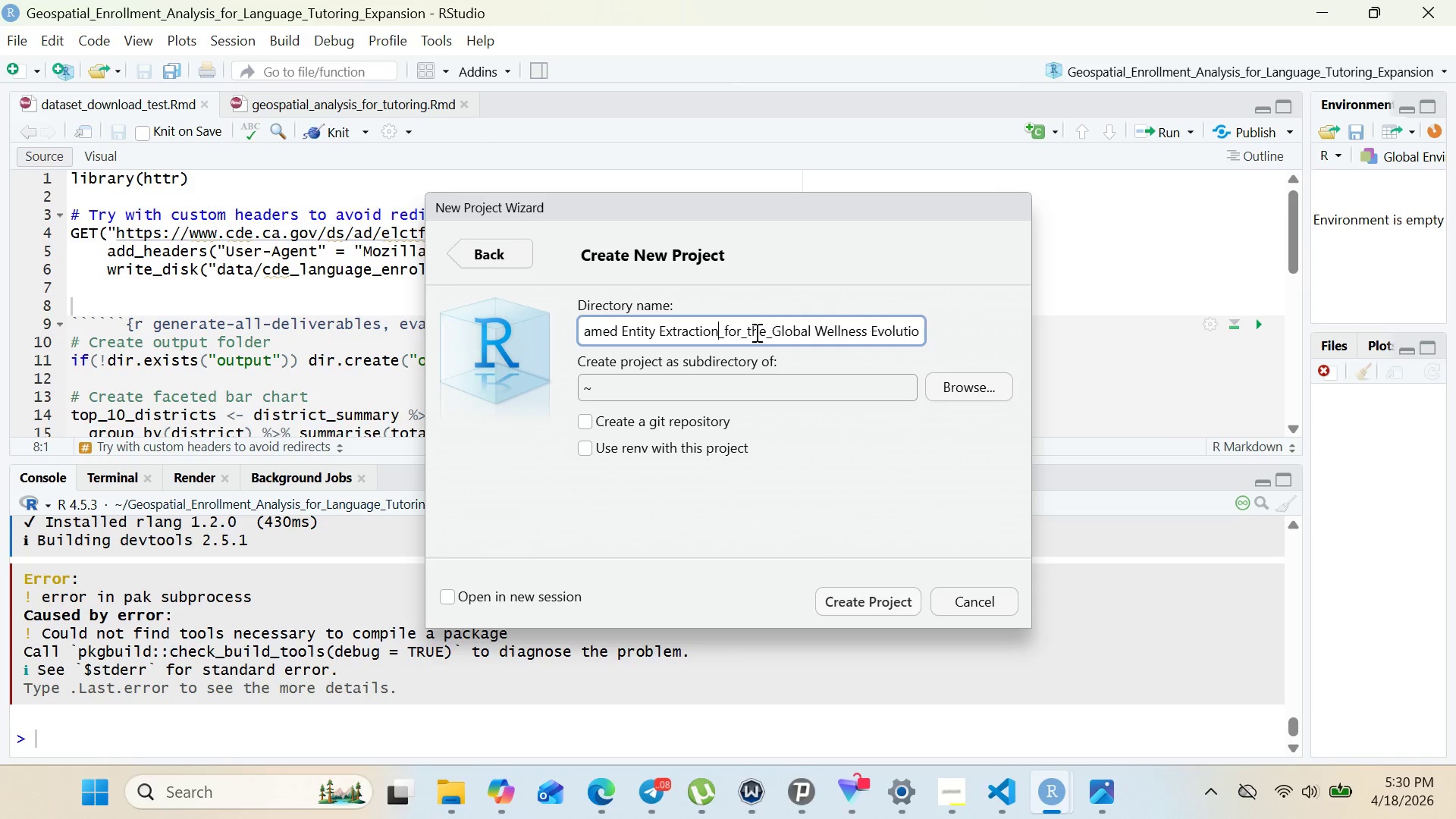 
hold_key(key=ArrowLeft, duration=0.78)
 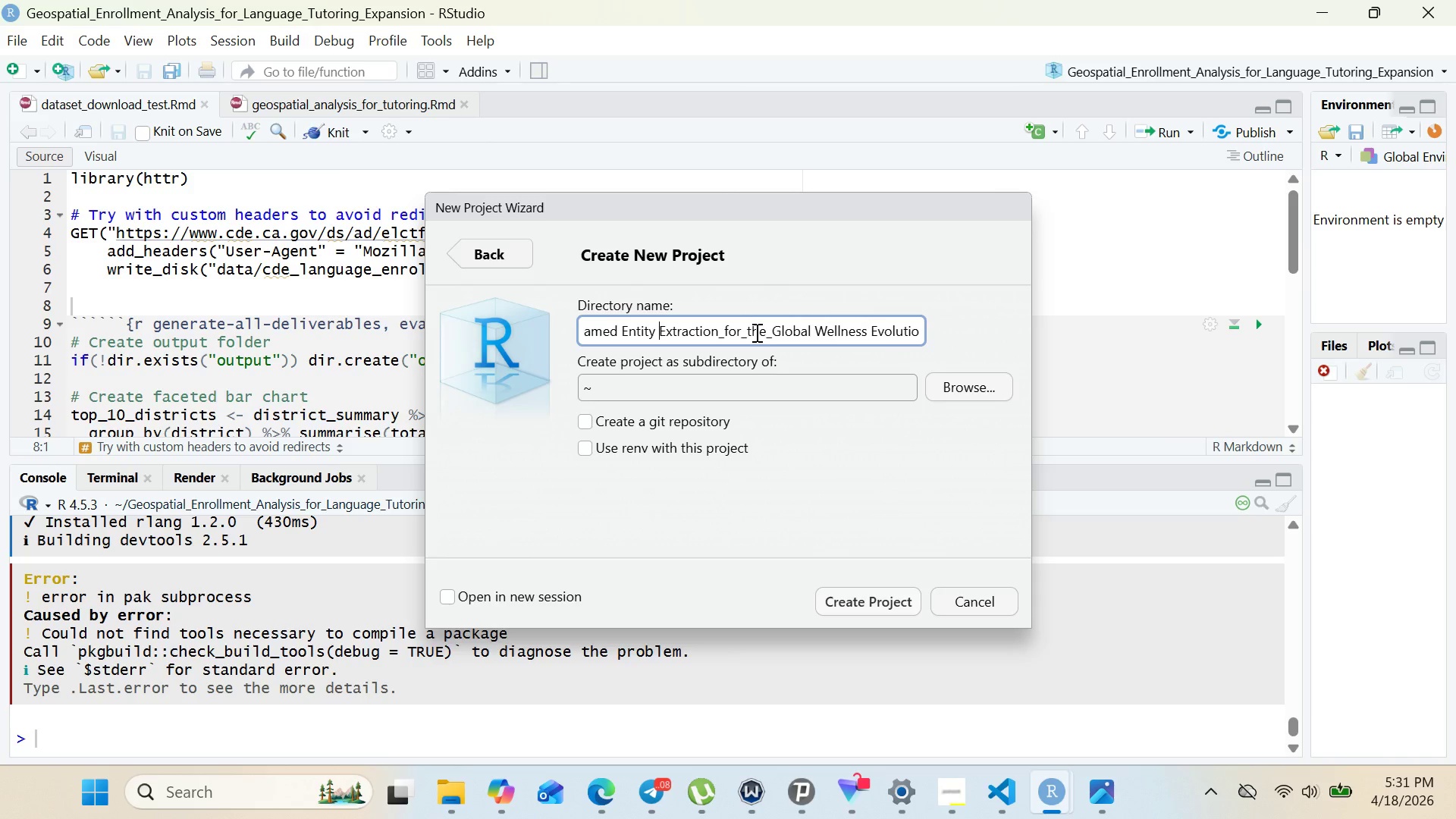 
key(ArrowLeft)
 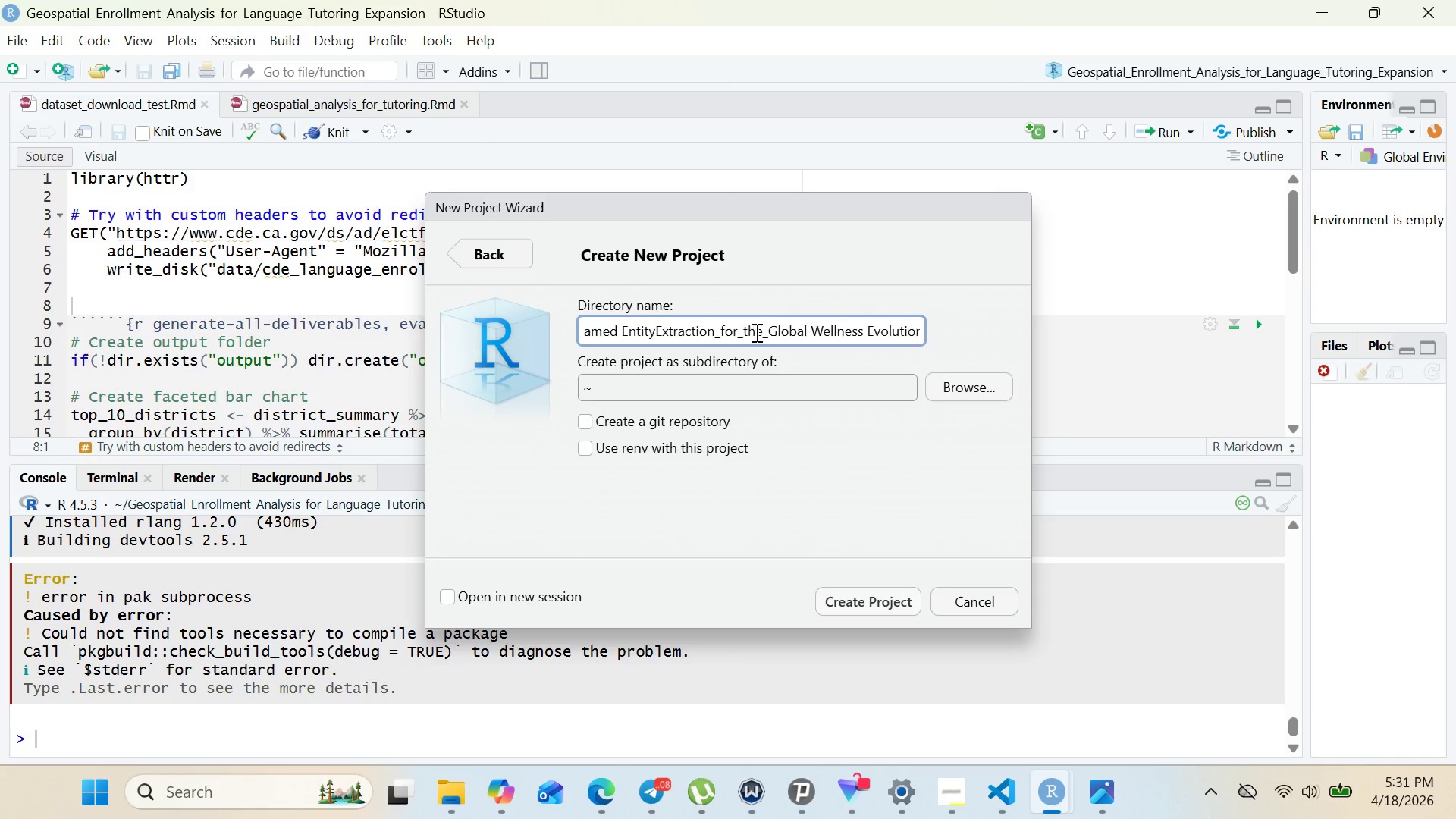 
key(Backspace)
 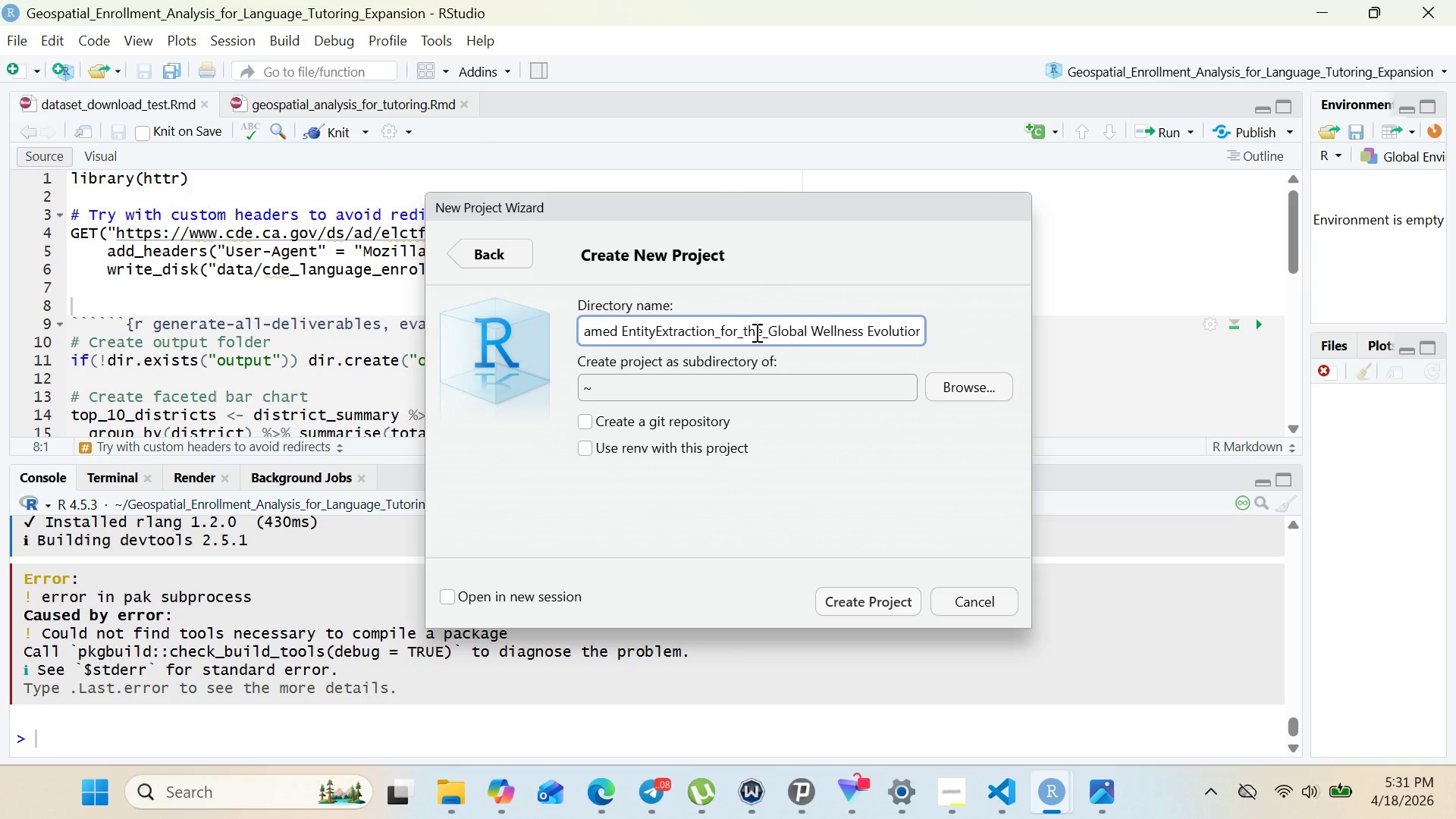 
key(Shift+Minus)
 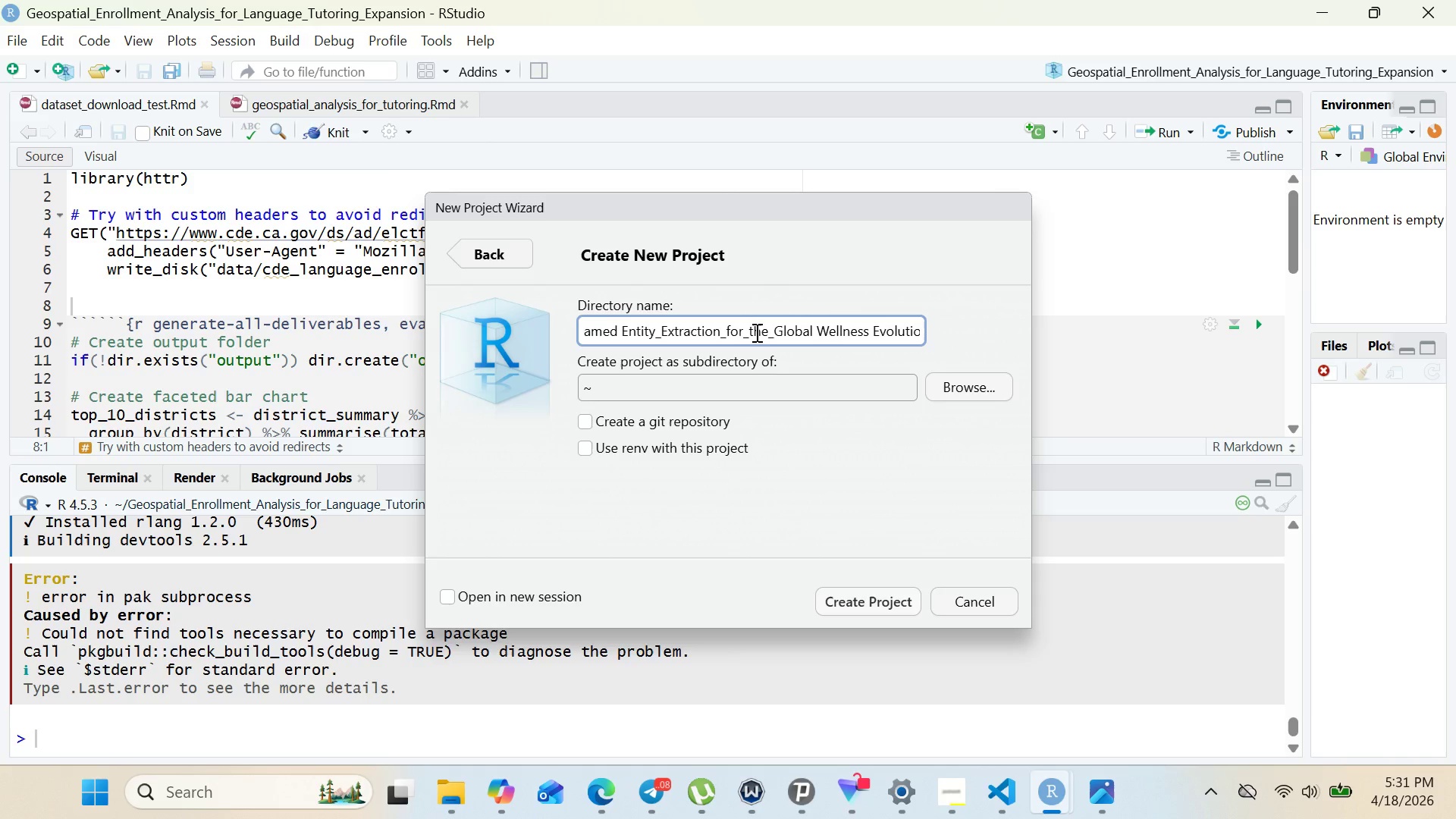 
hold_key(key=ArrowLeft, duration=0.67)
 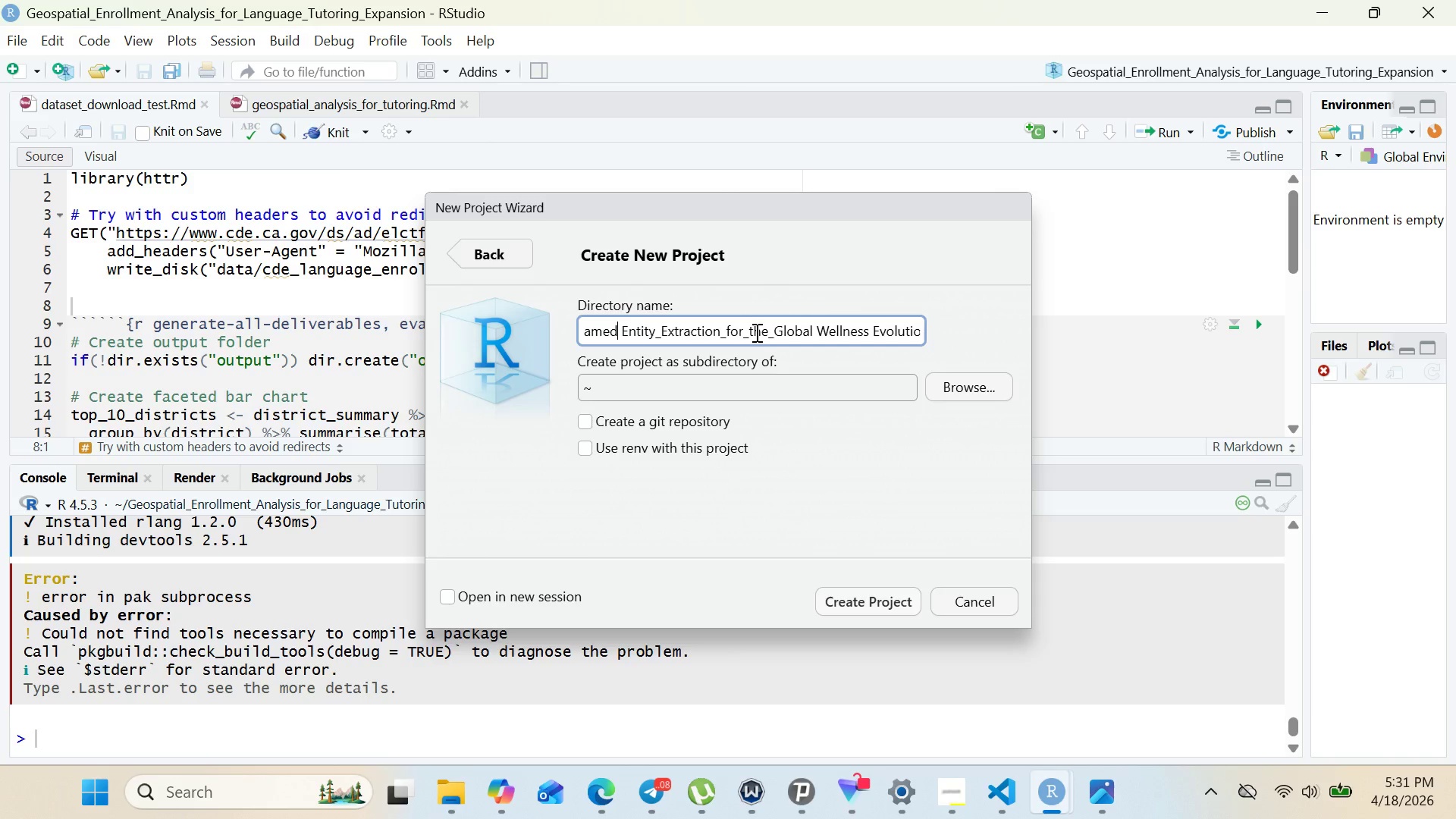 
key(ArrowLeft)
 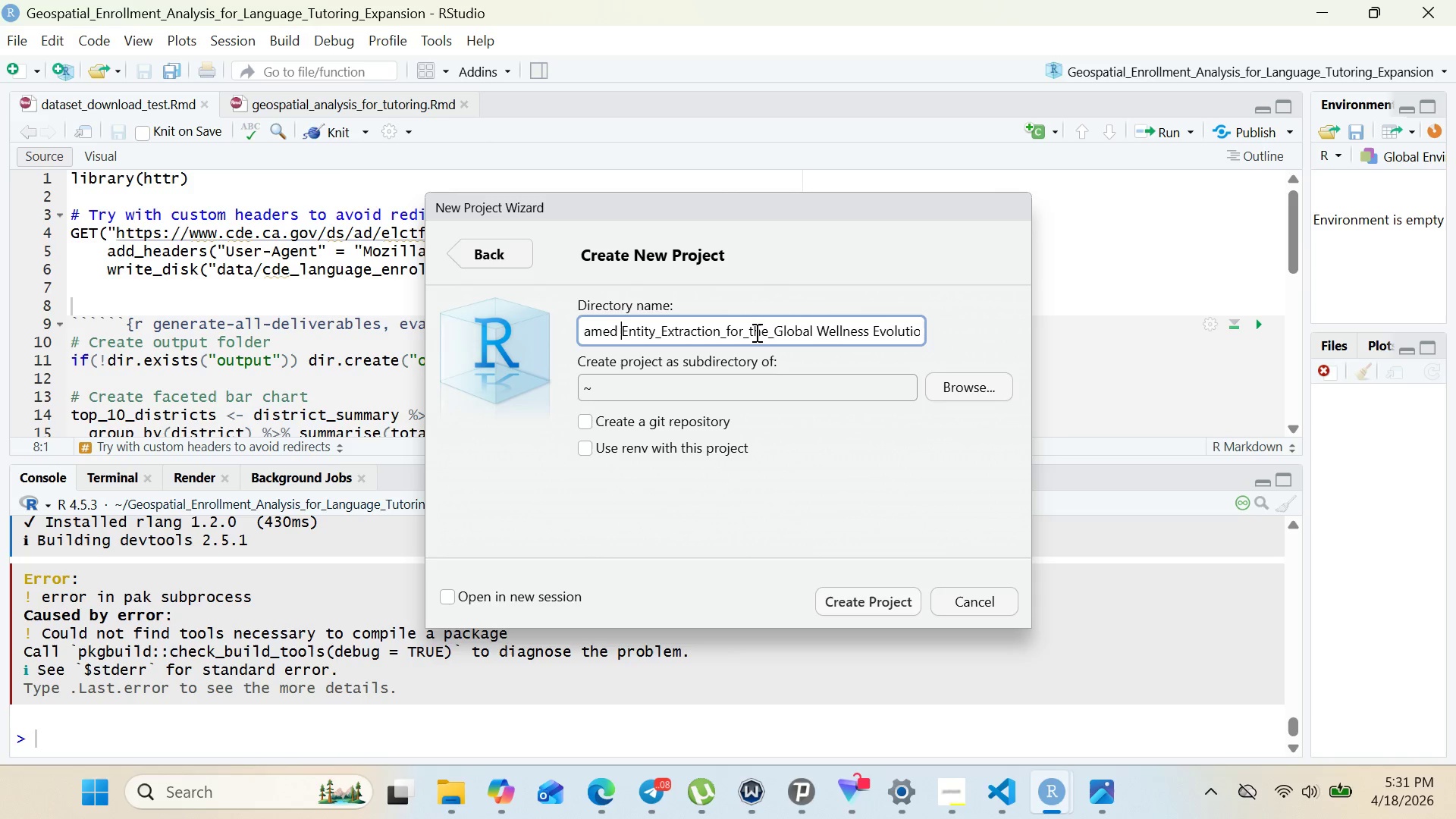 
key(ArrowRight)
 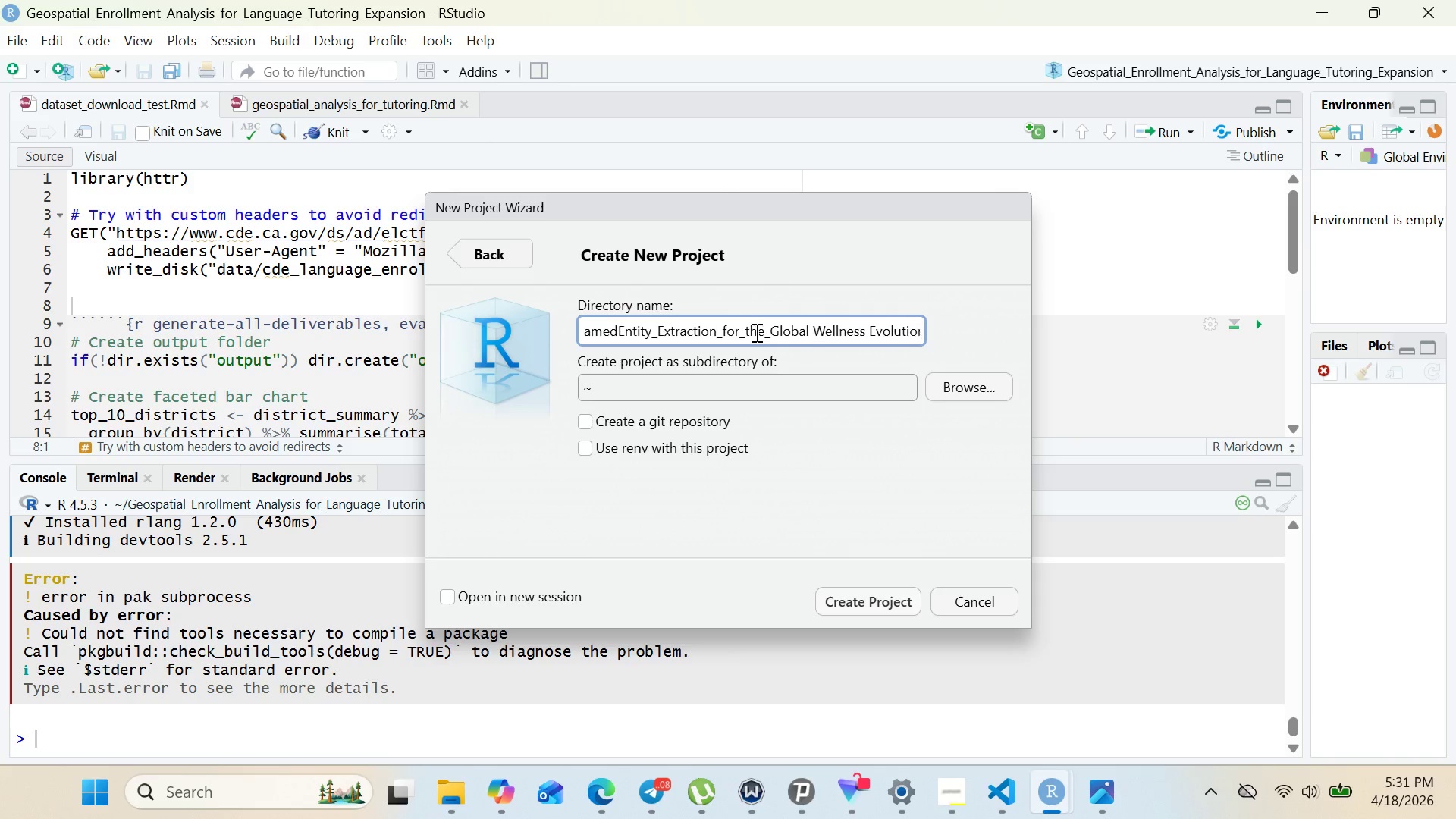 
key(Backspace)
 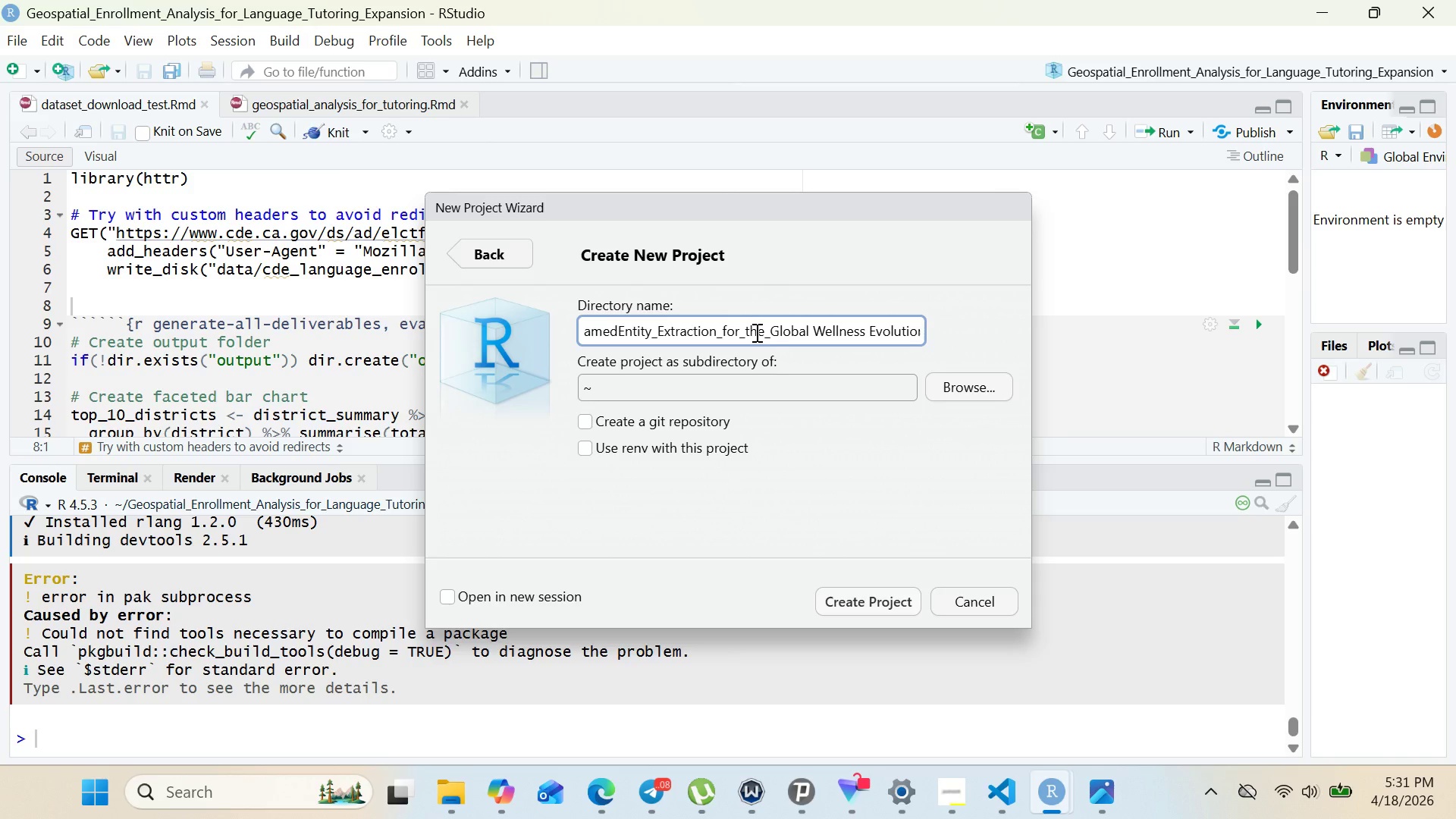 
key(Shift+Minus)
 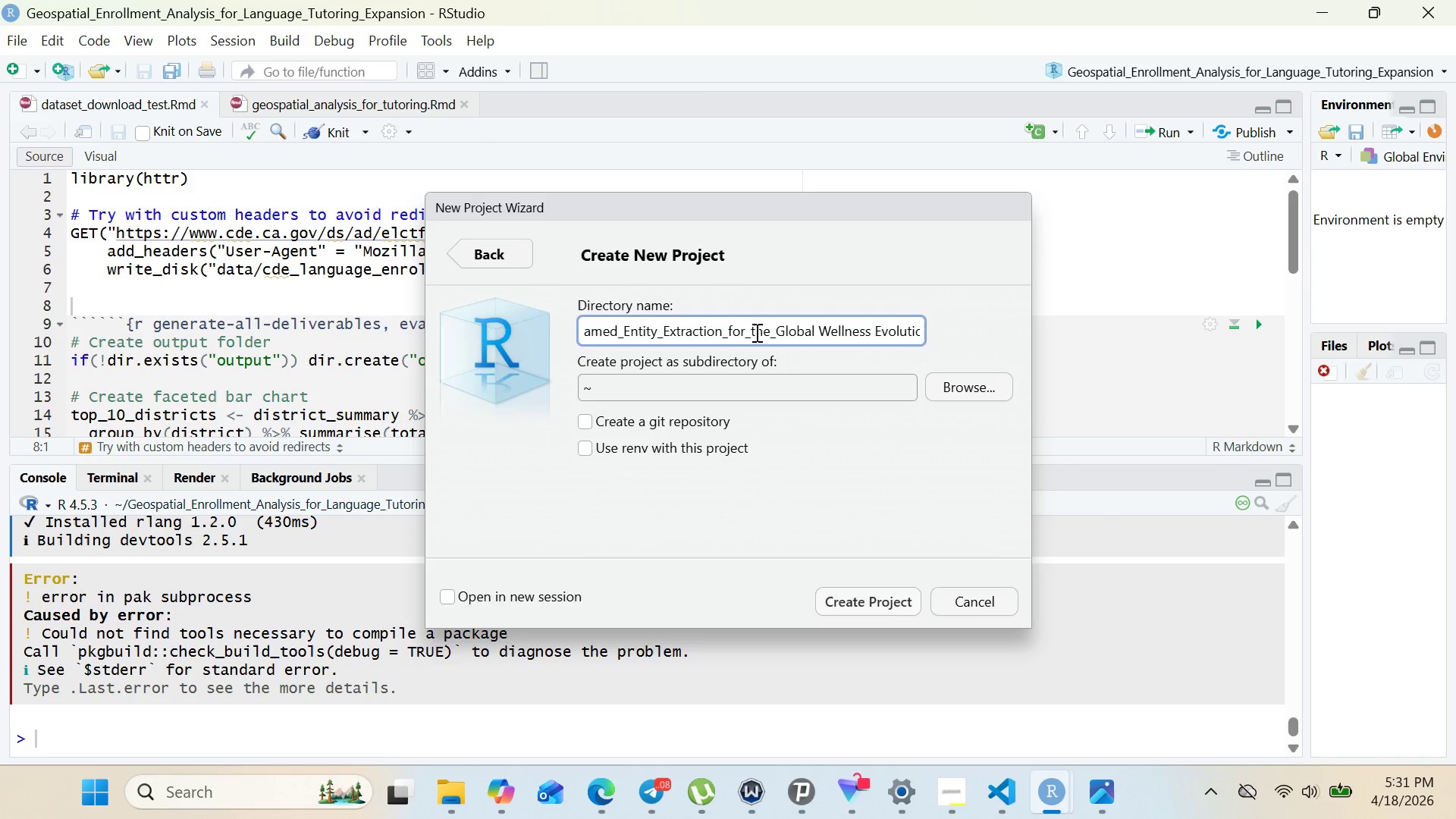 
key(Enter)
 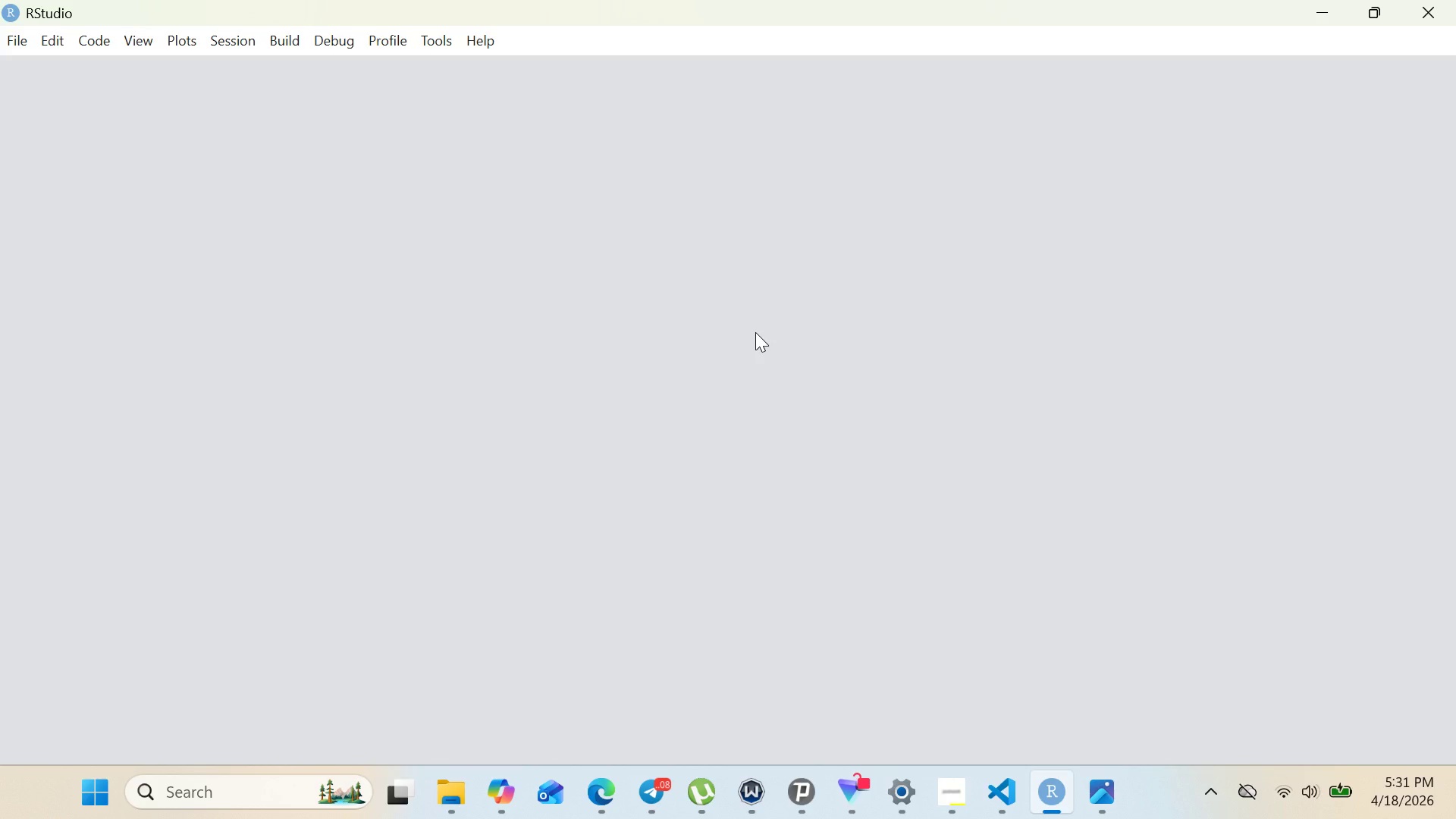 
wait(11.05)
 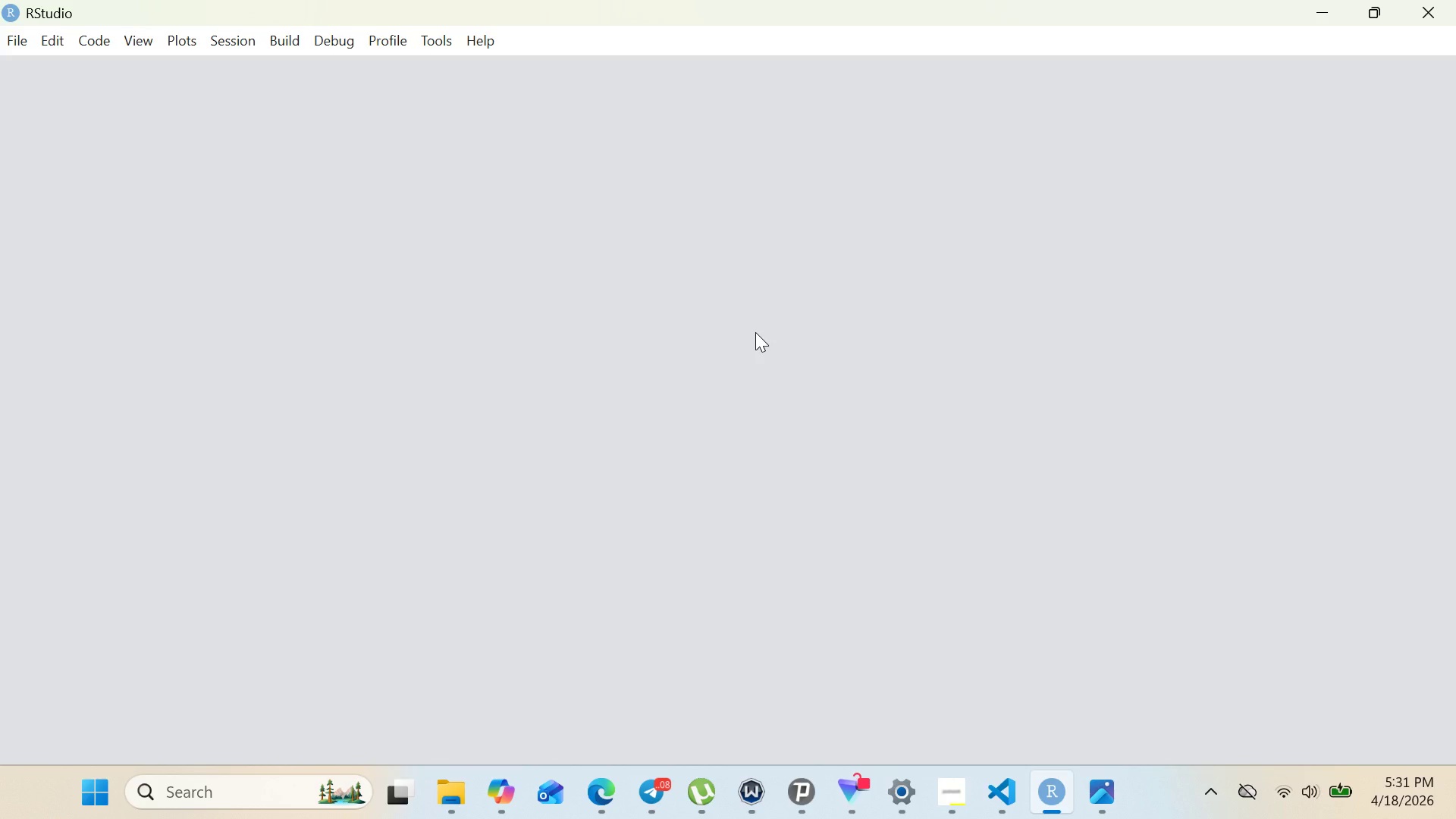 
left_click([1445, 817])
 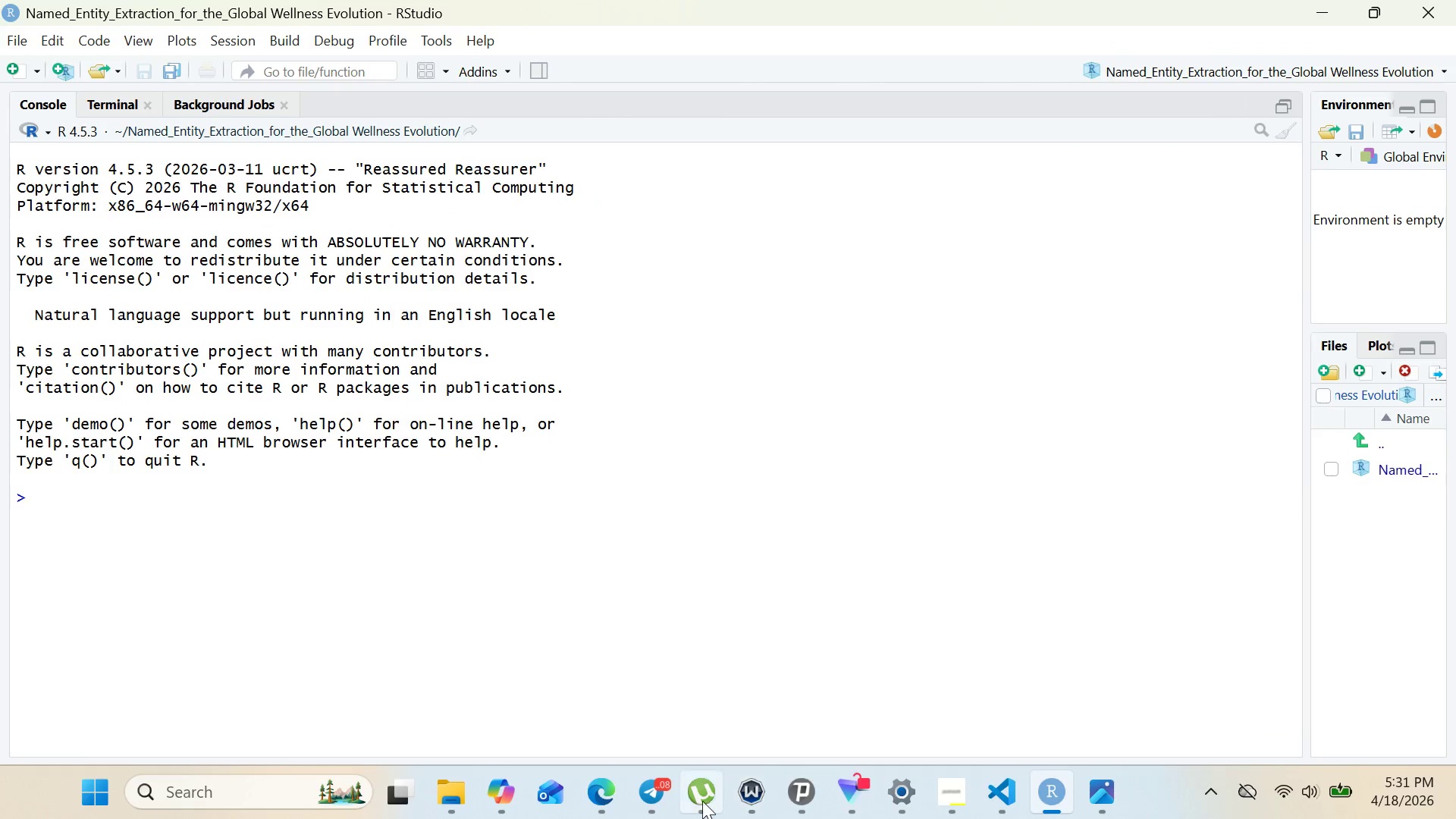 
wait(5.36)
 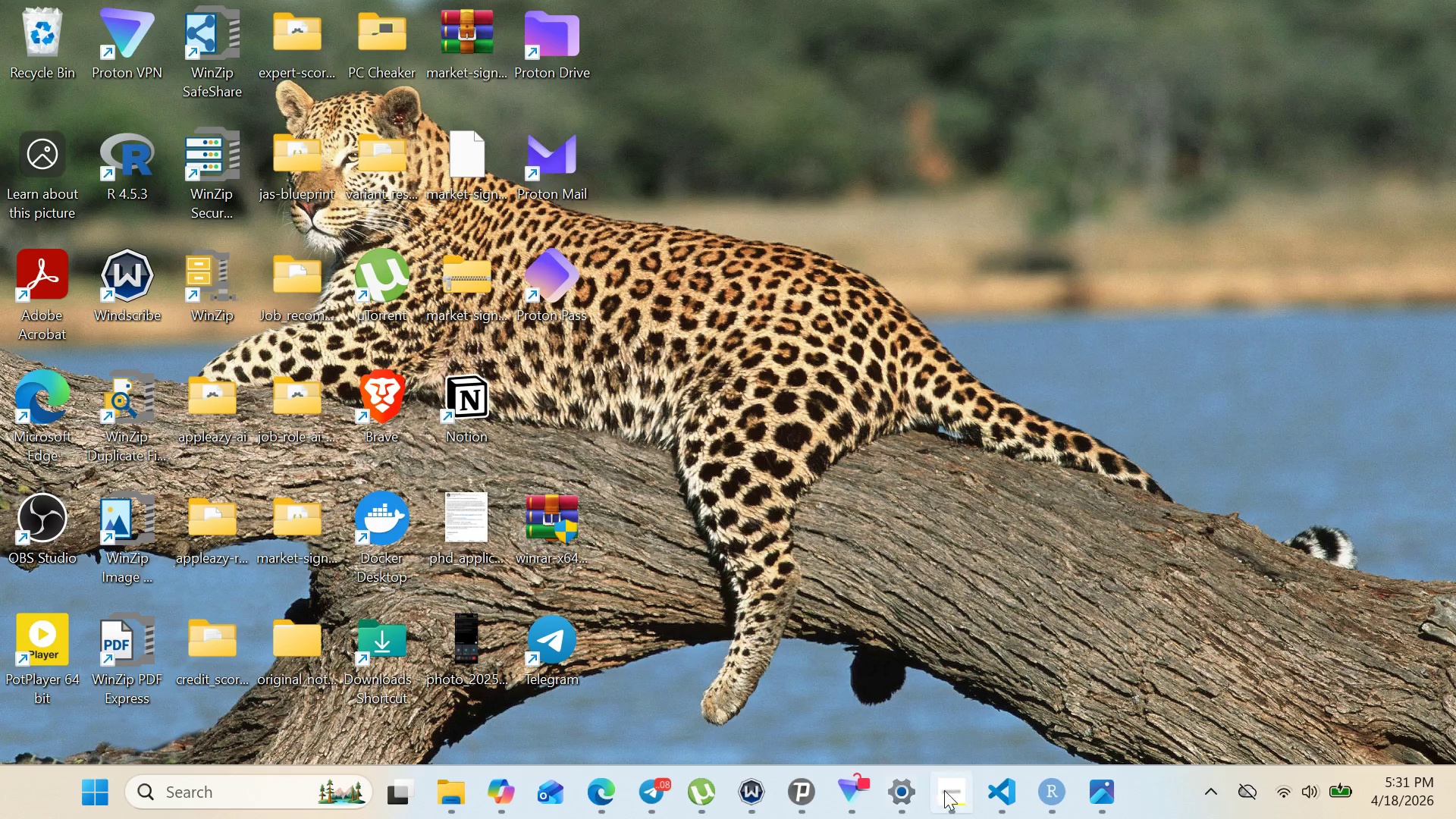 
left_click([585, 798])
 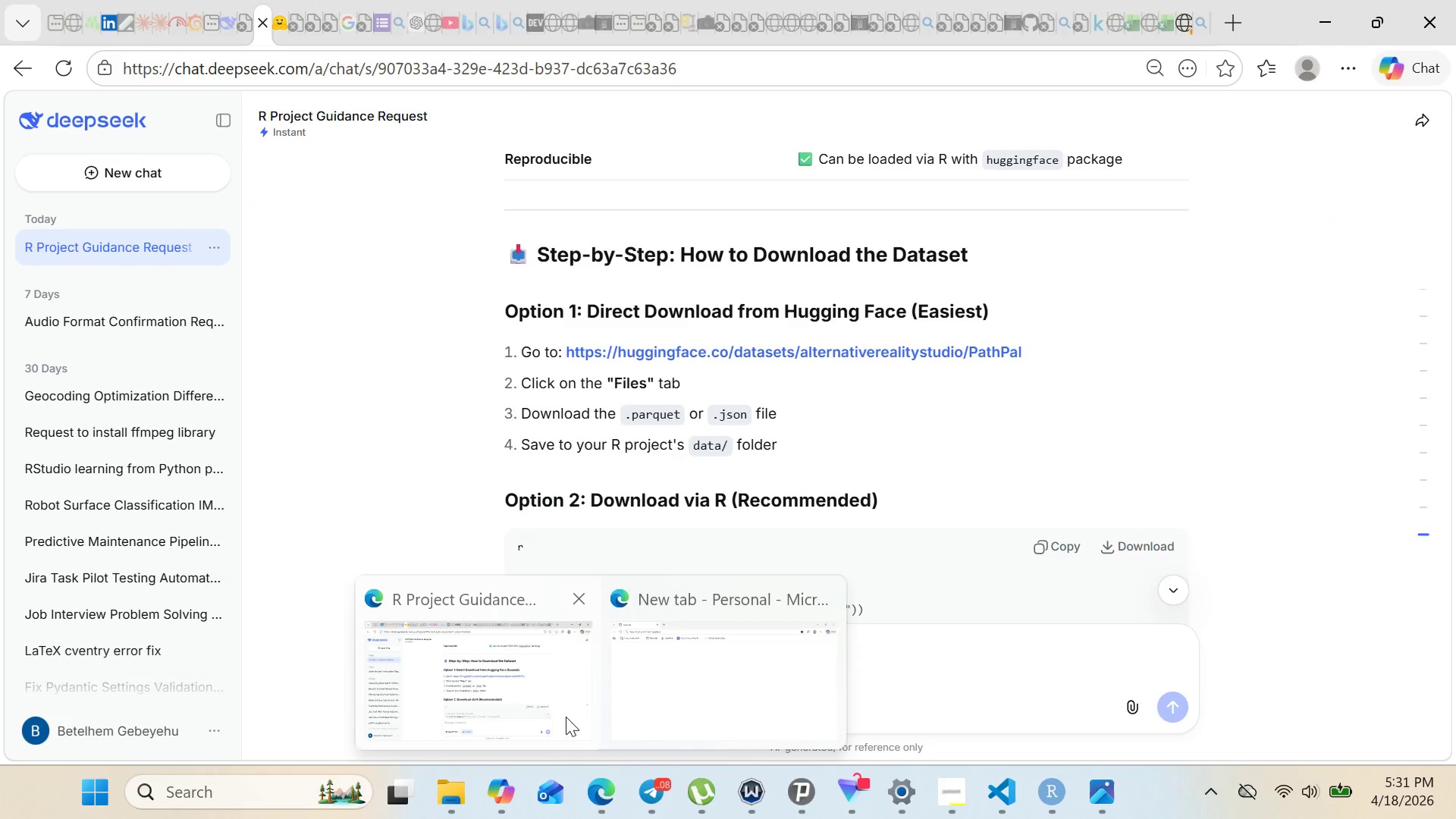 
left_click([566, 717])
 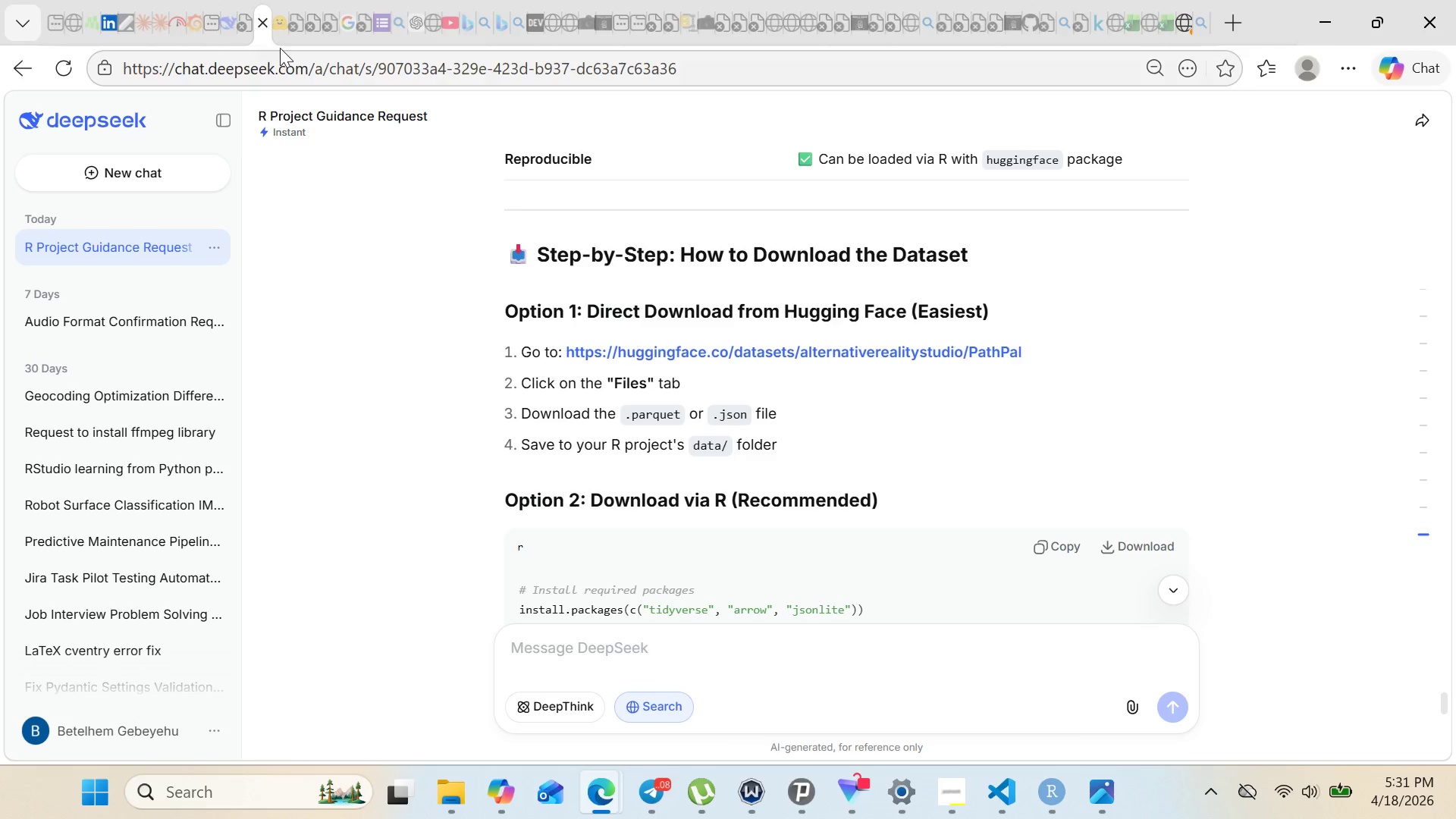 
left_click([279, 31])
 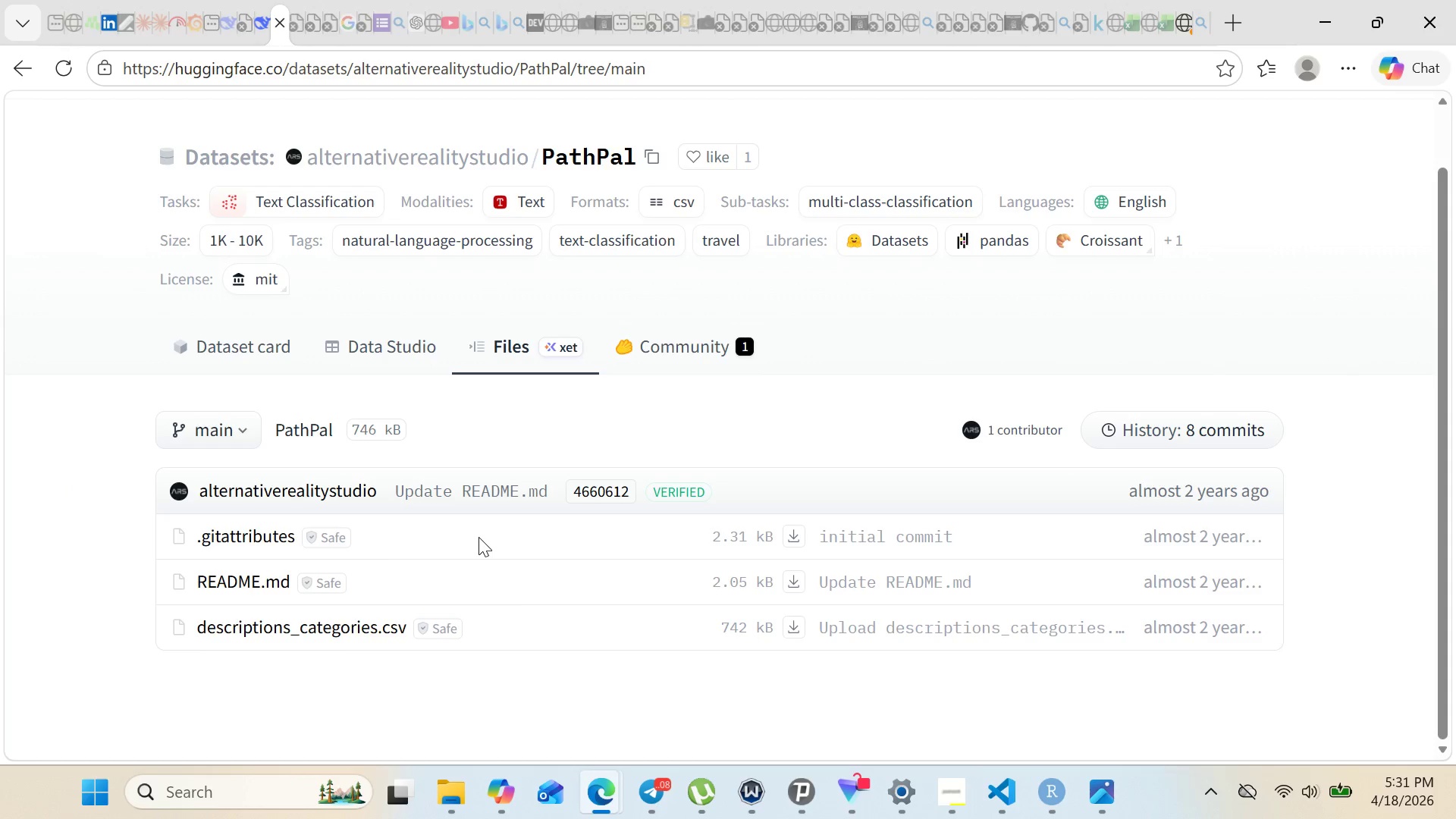 
wait(16.34)
 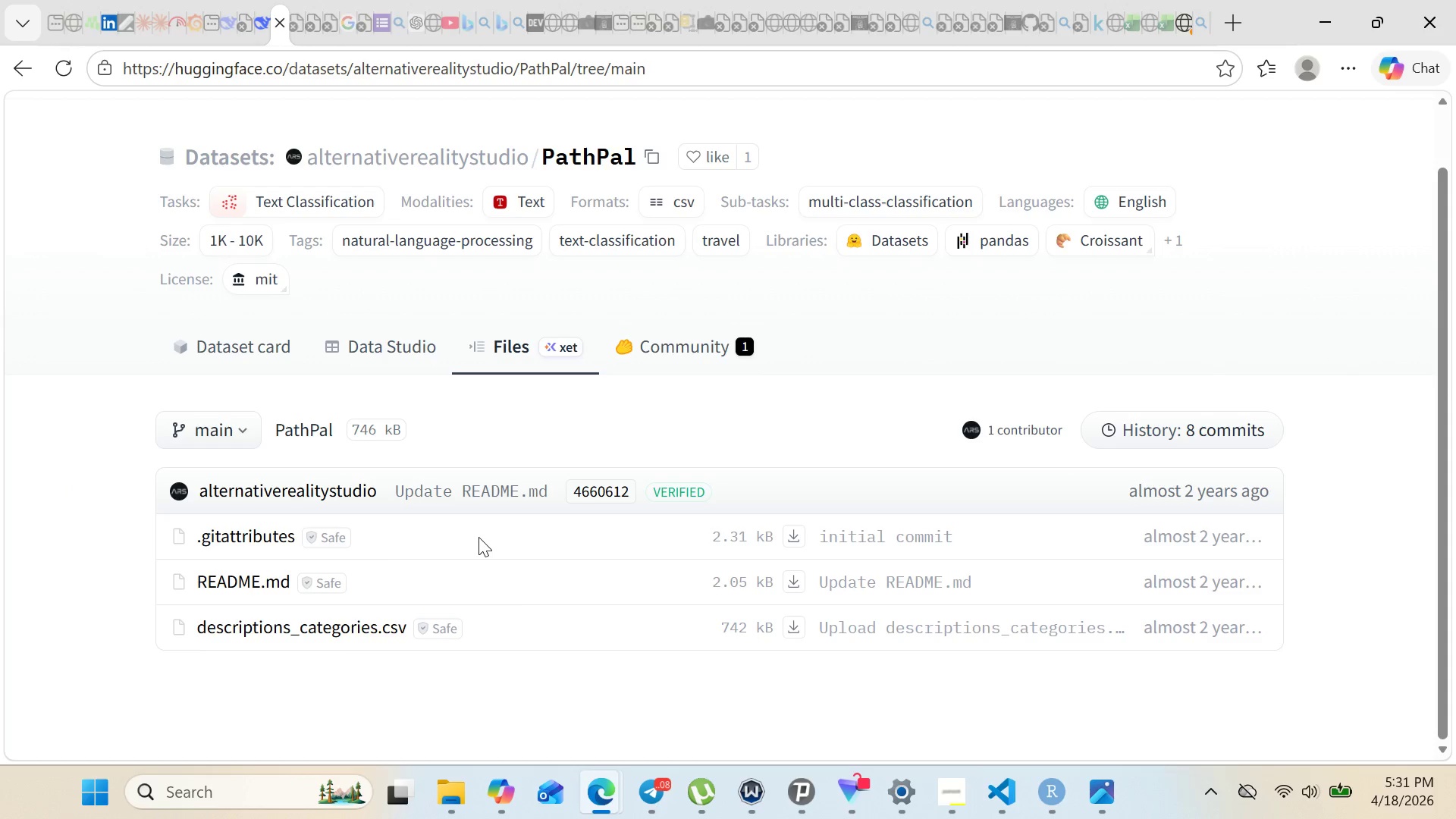 
mouse_move([566, 365])
 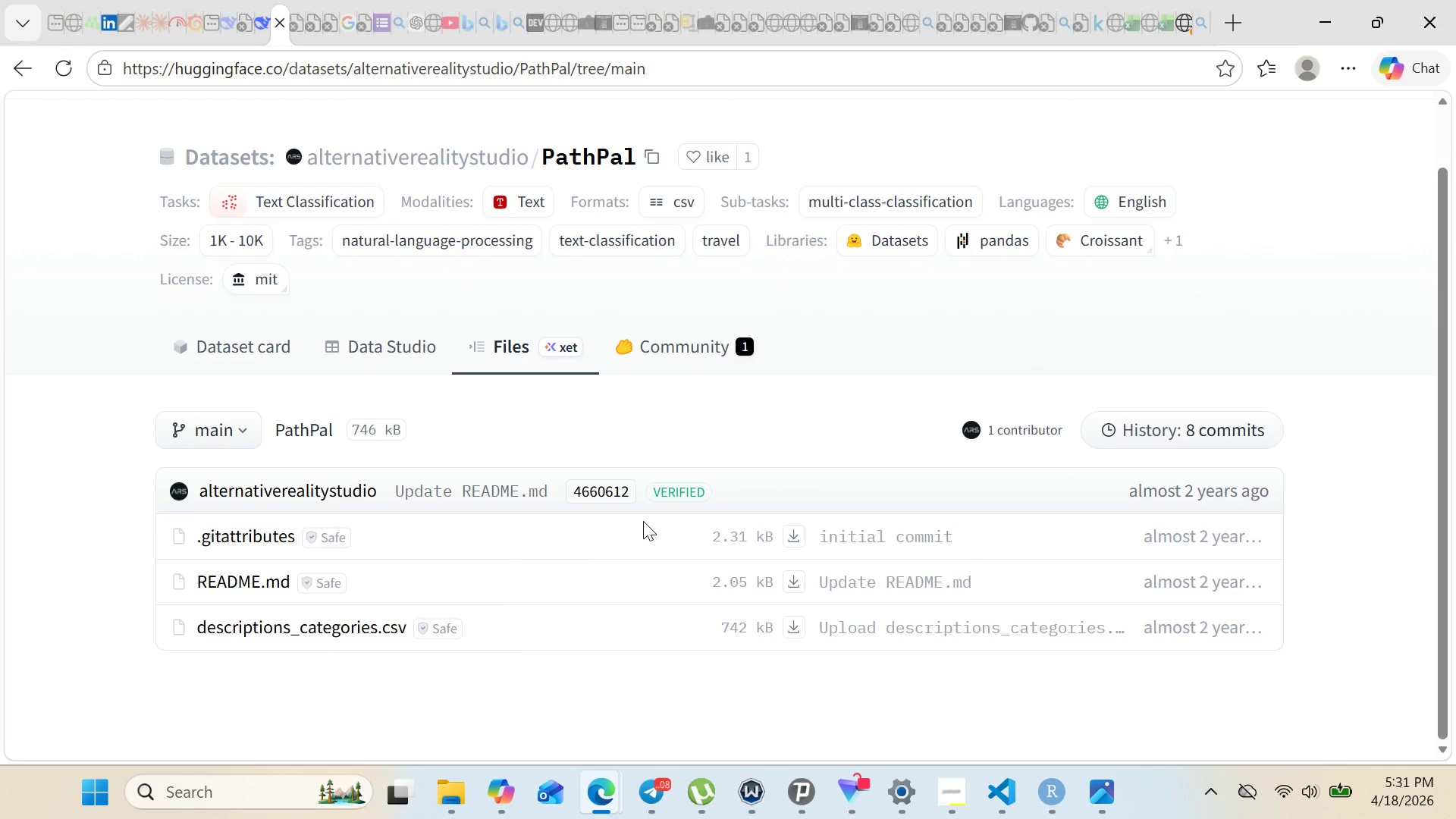 
scroll: coordinate [643, 521], scroll_direction: down, amount: 2.0
 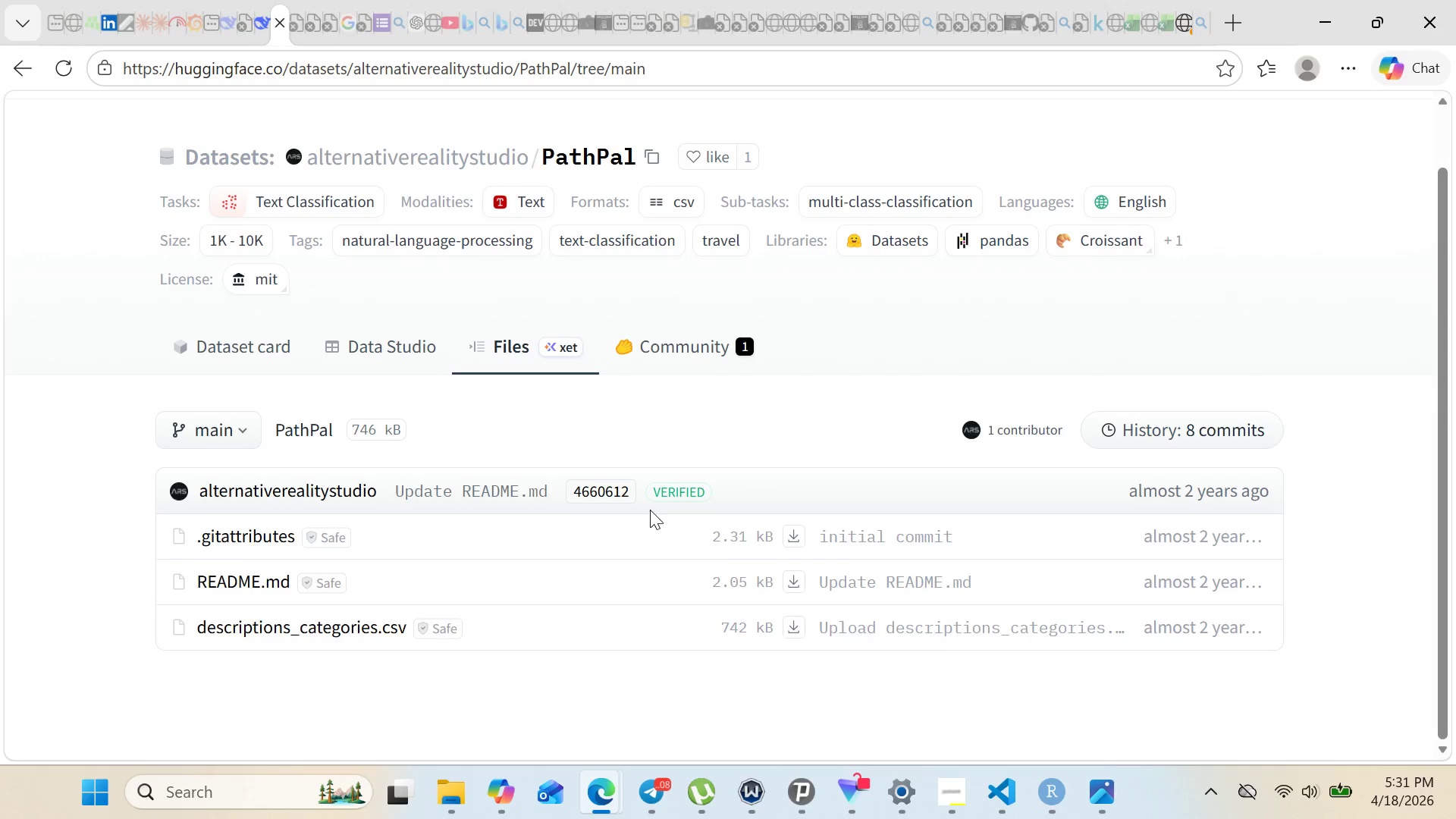 
scroll: coordinate [650, 510], scroll_direction: none, amount: 0.0
 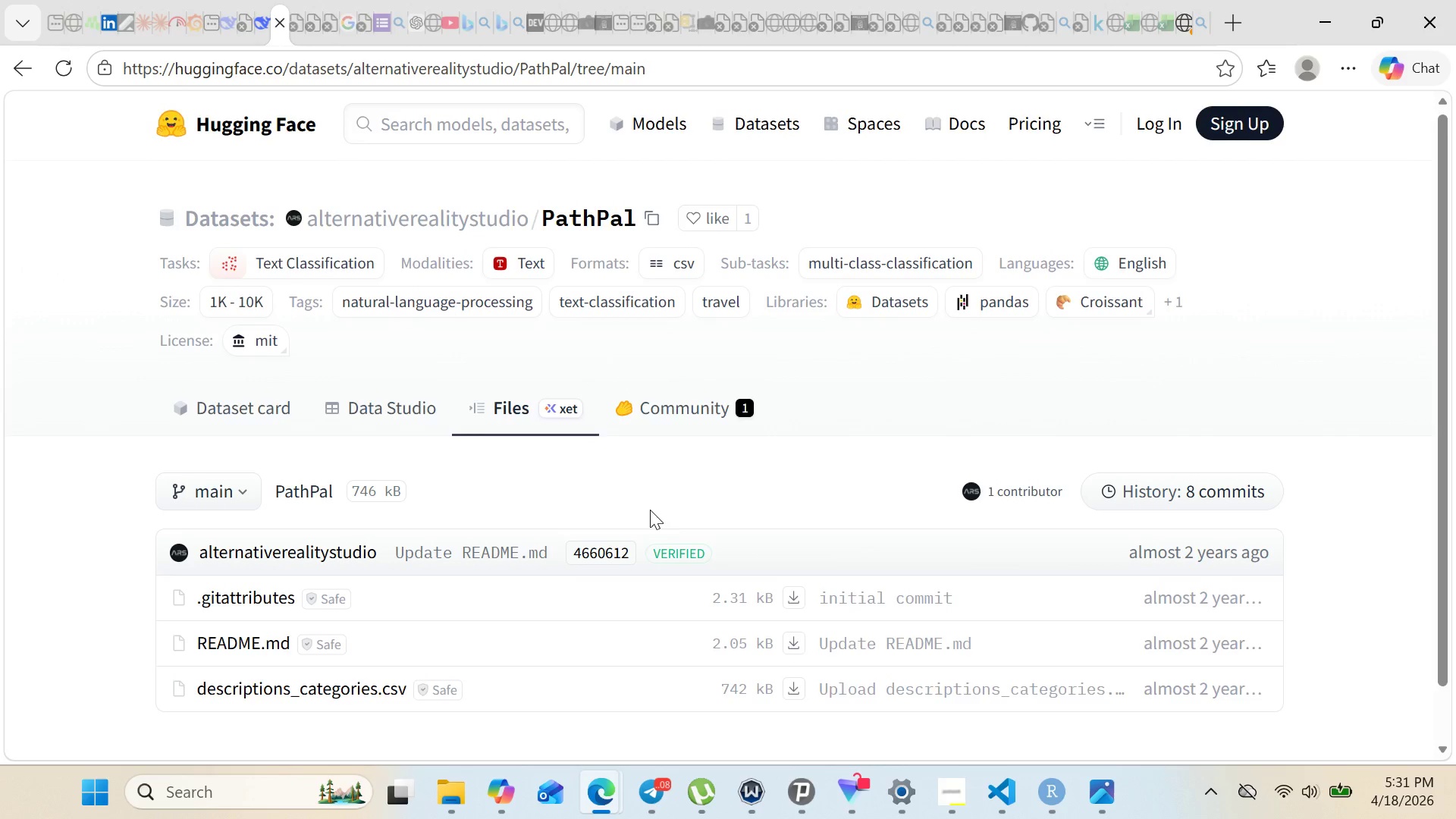 
scroll: coordinate [650, 510], scroll_direction: down, amount: 1.0
 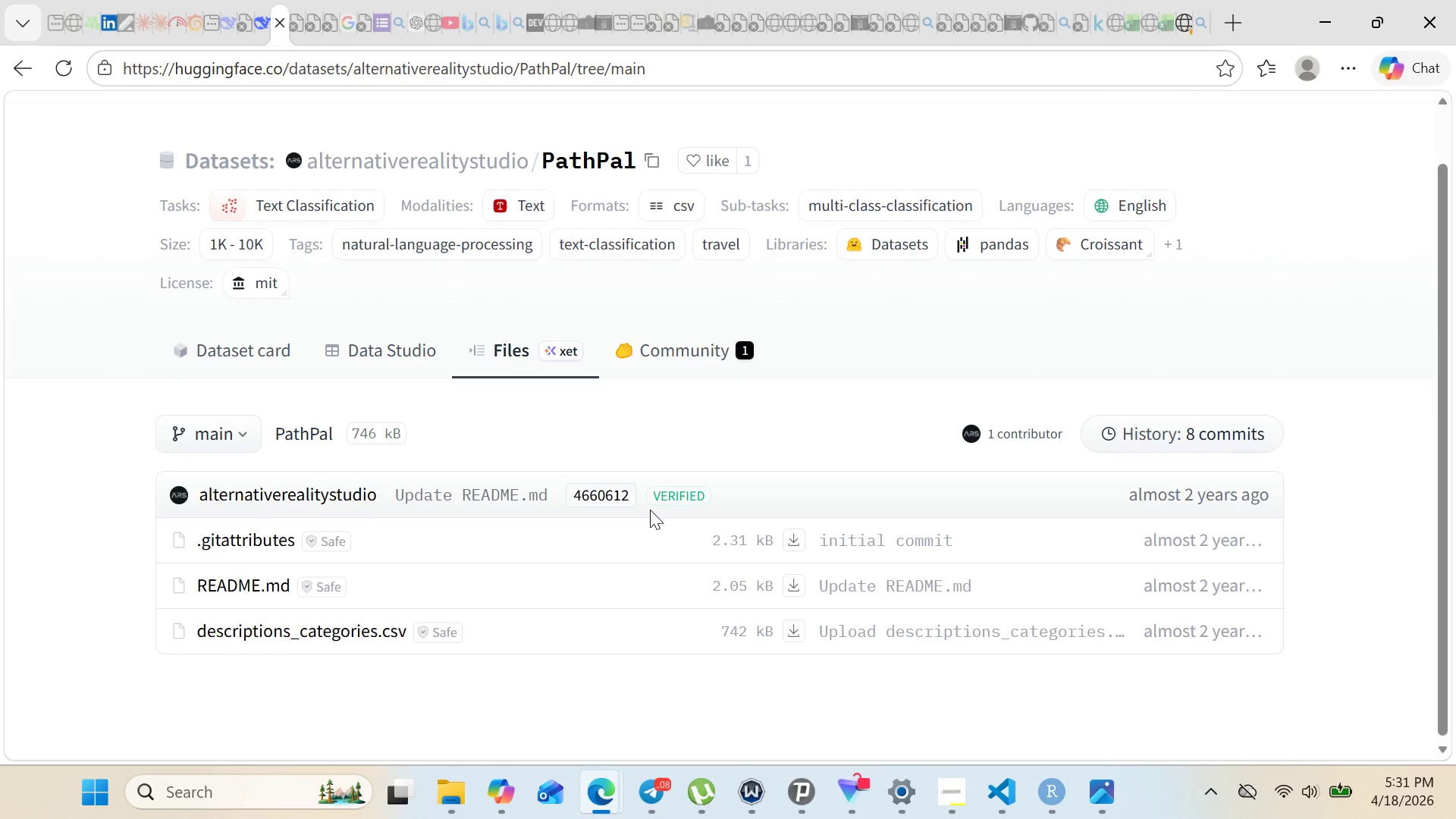 
scroll: coordinate [650, 510], scroll_direction: up, amount: 1.0
 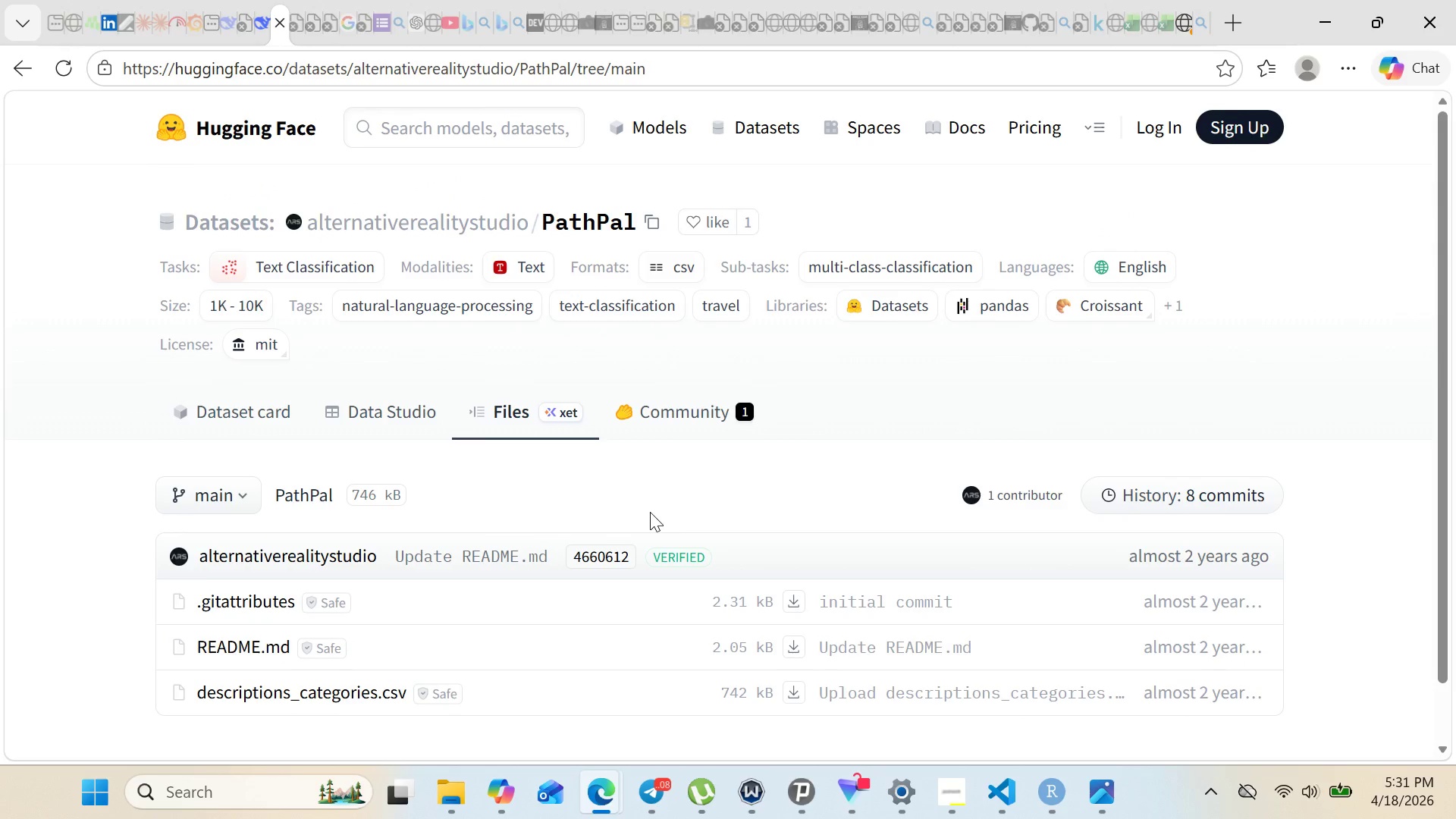 
scroll: coordinate [650, 512], scroll_direction: down, amount: 1.0
 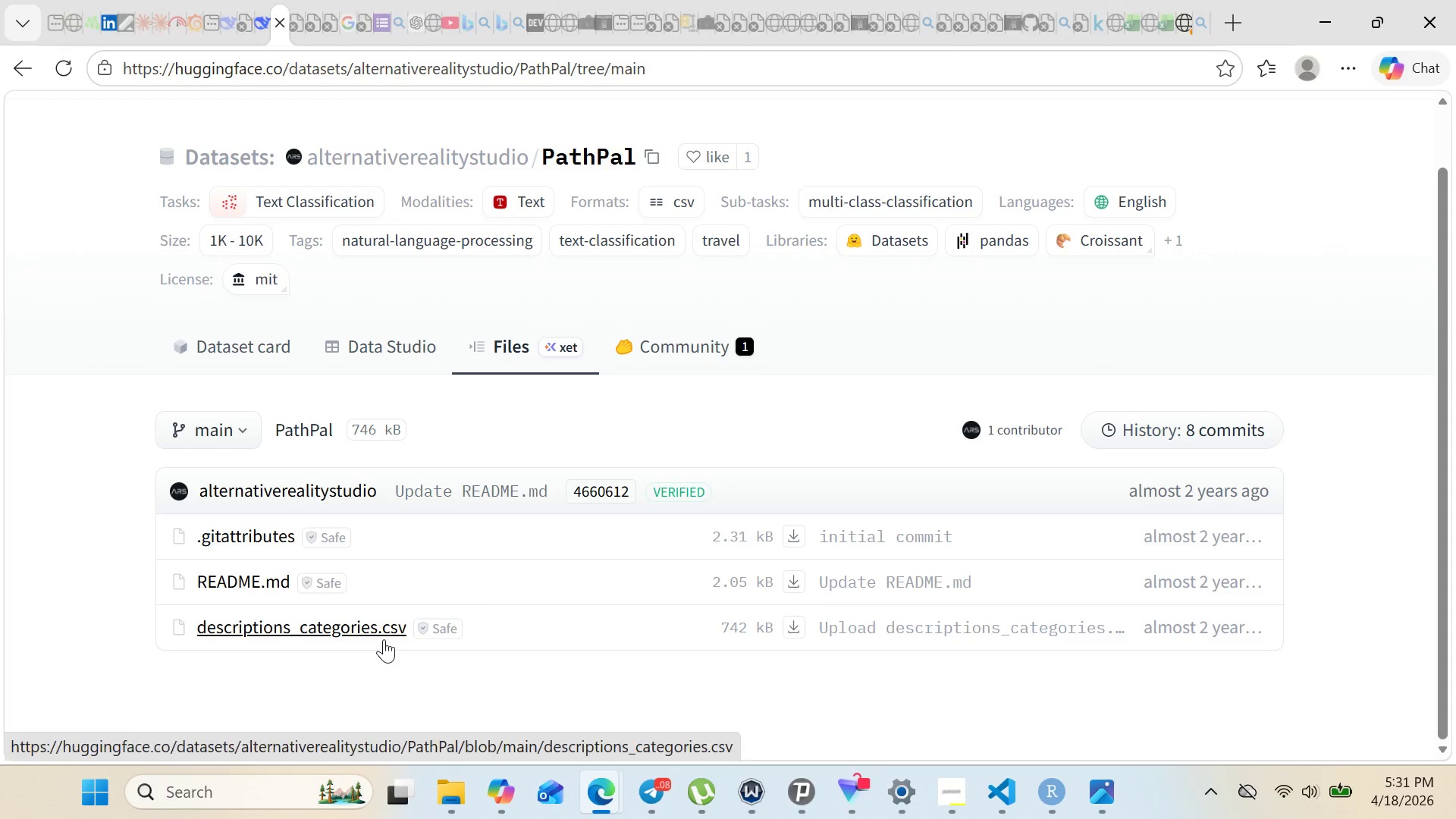 
wait(5.03)
 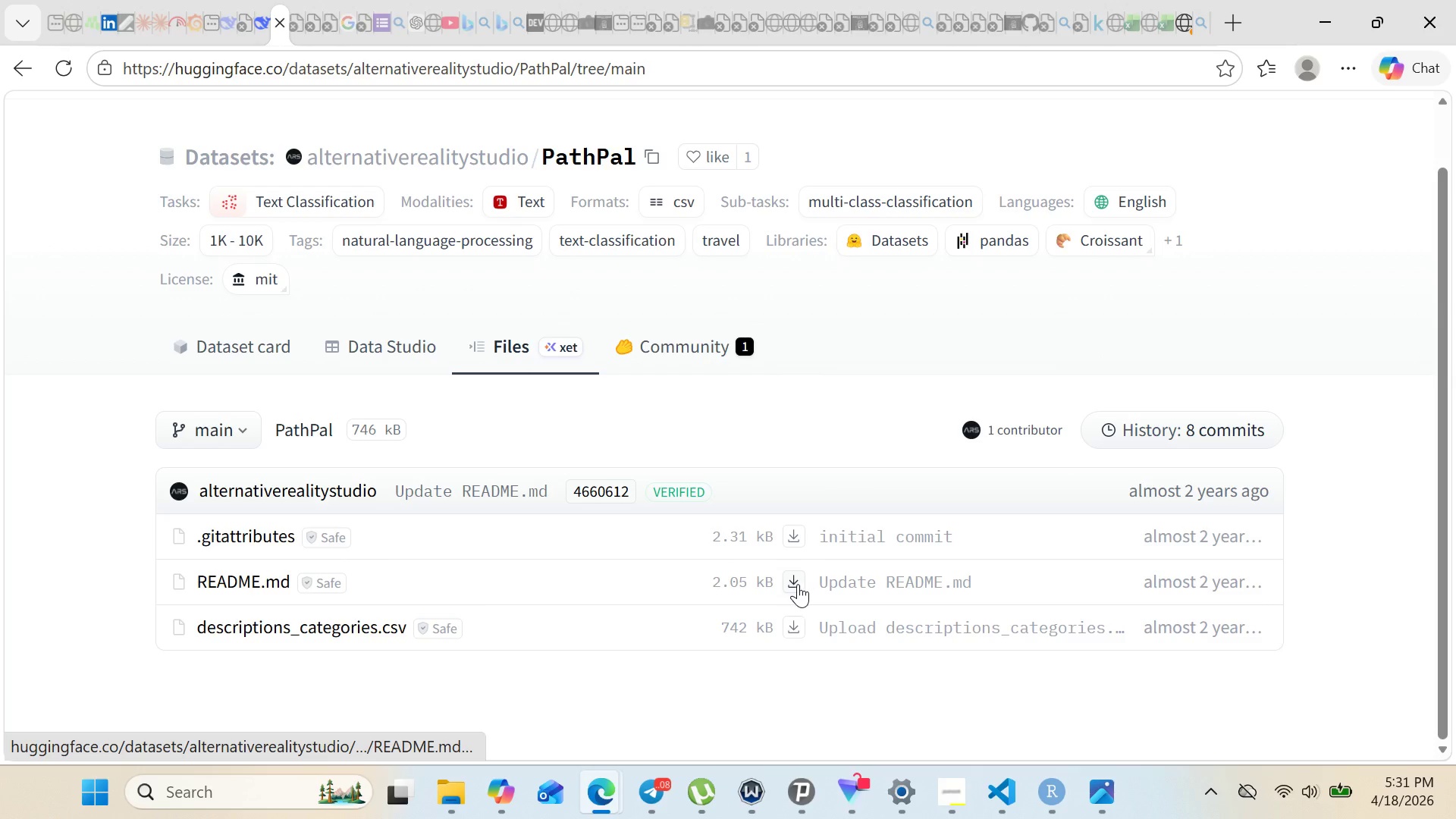 
scroll: coordinate [527, 621], scroll_direction: down, amount: 17.0
 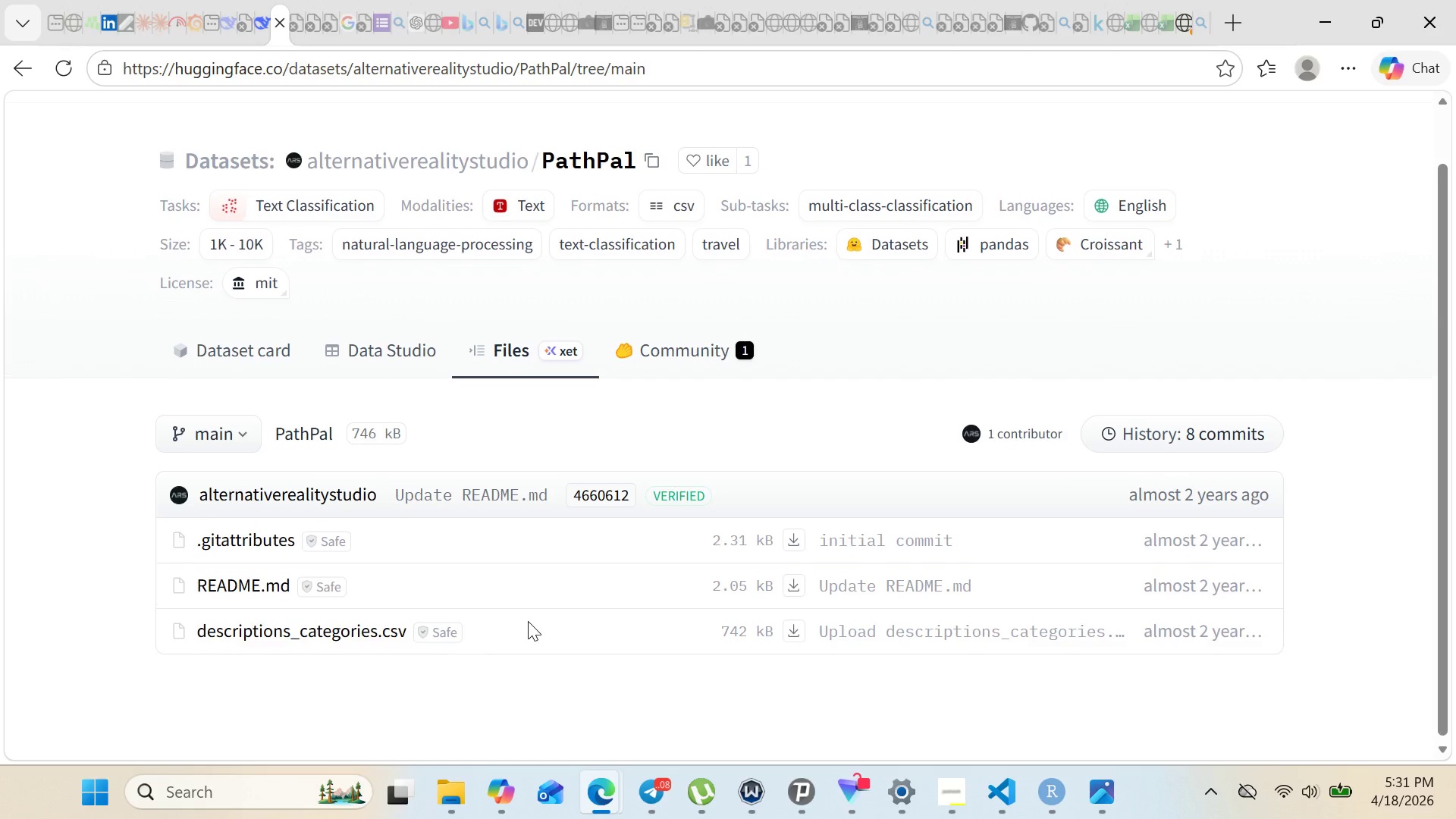 
scroll: coordinate [530, 623], scroll_direction: up, amount: 3.0
 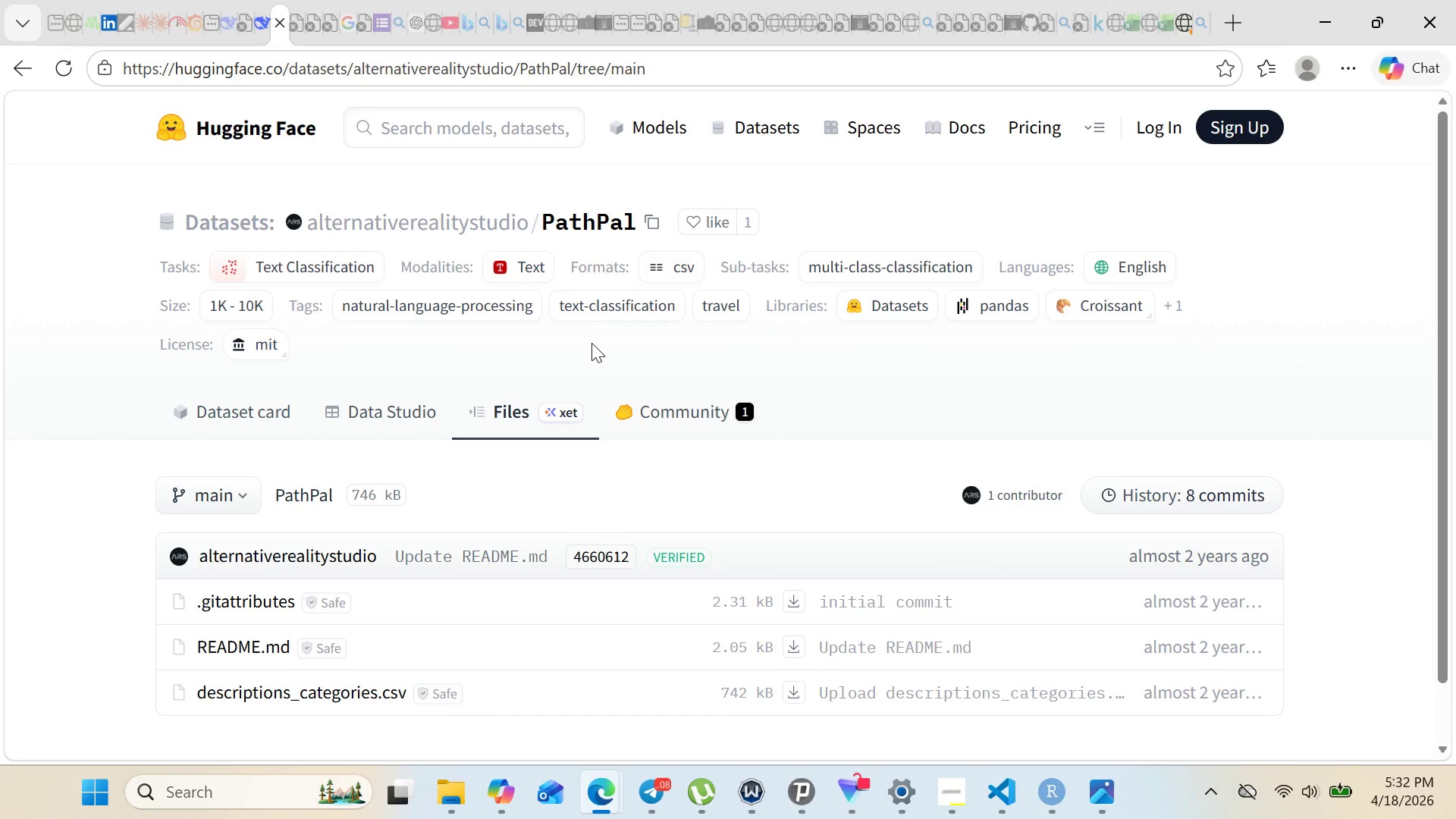 
wait(18.68)
 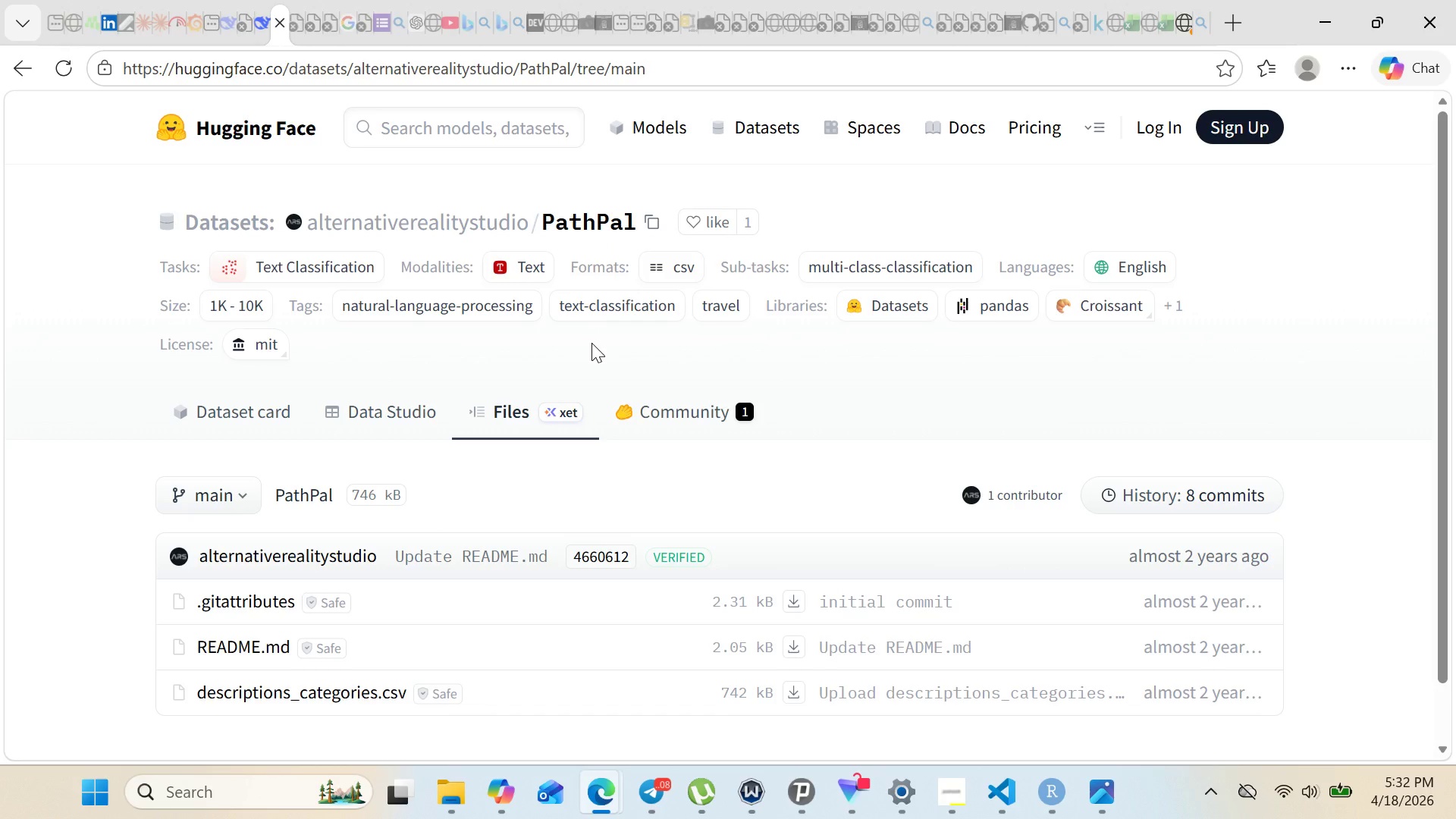 
left_click([240, 503])
 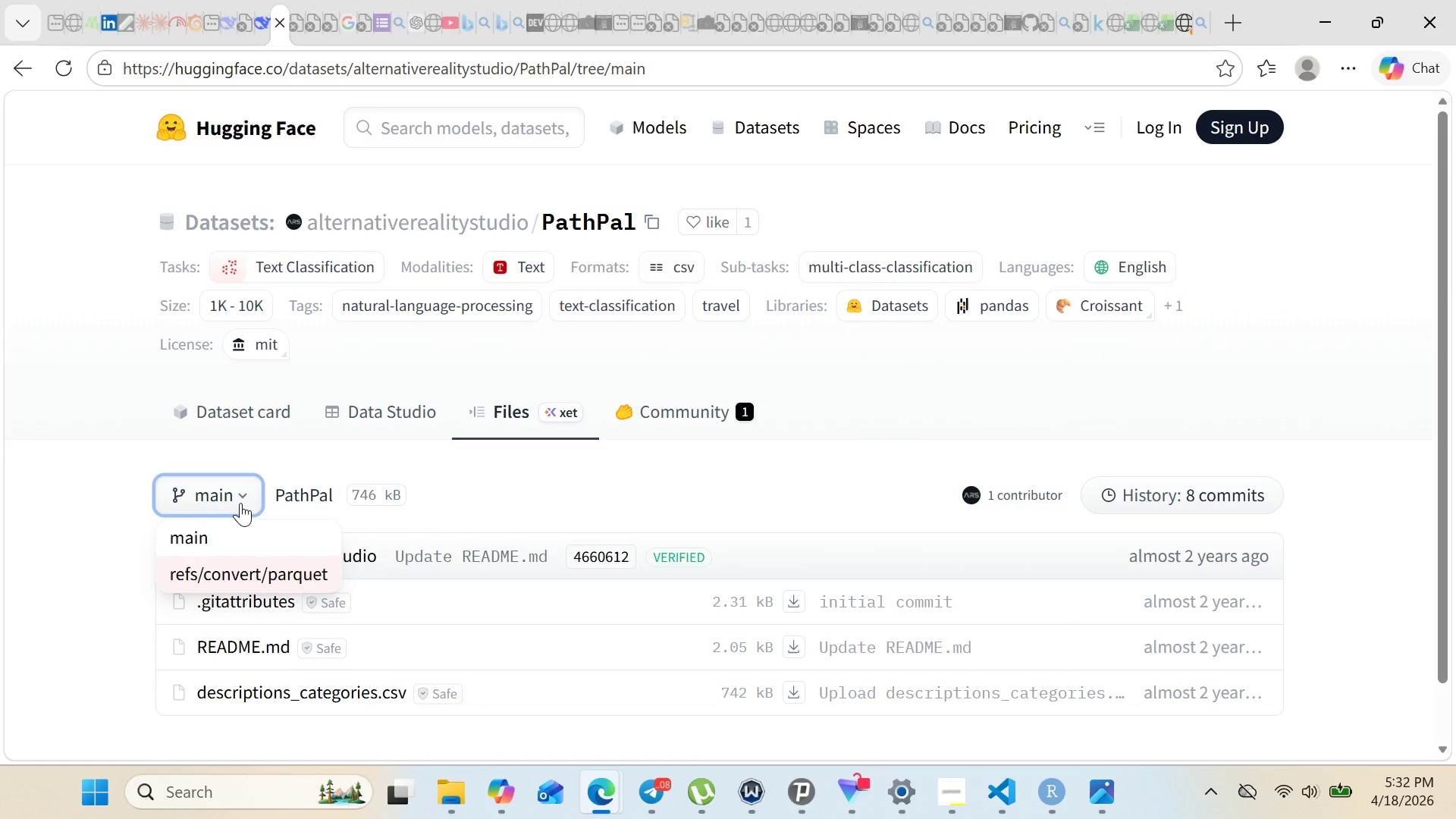 
left_click([240, 503])
 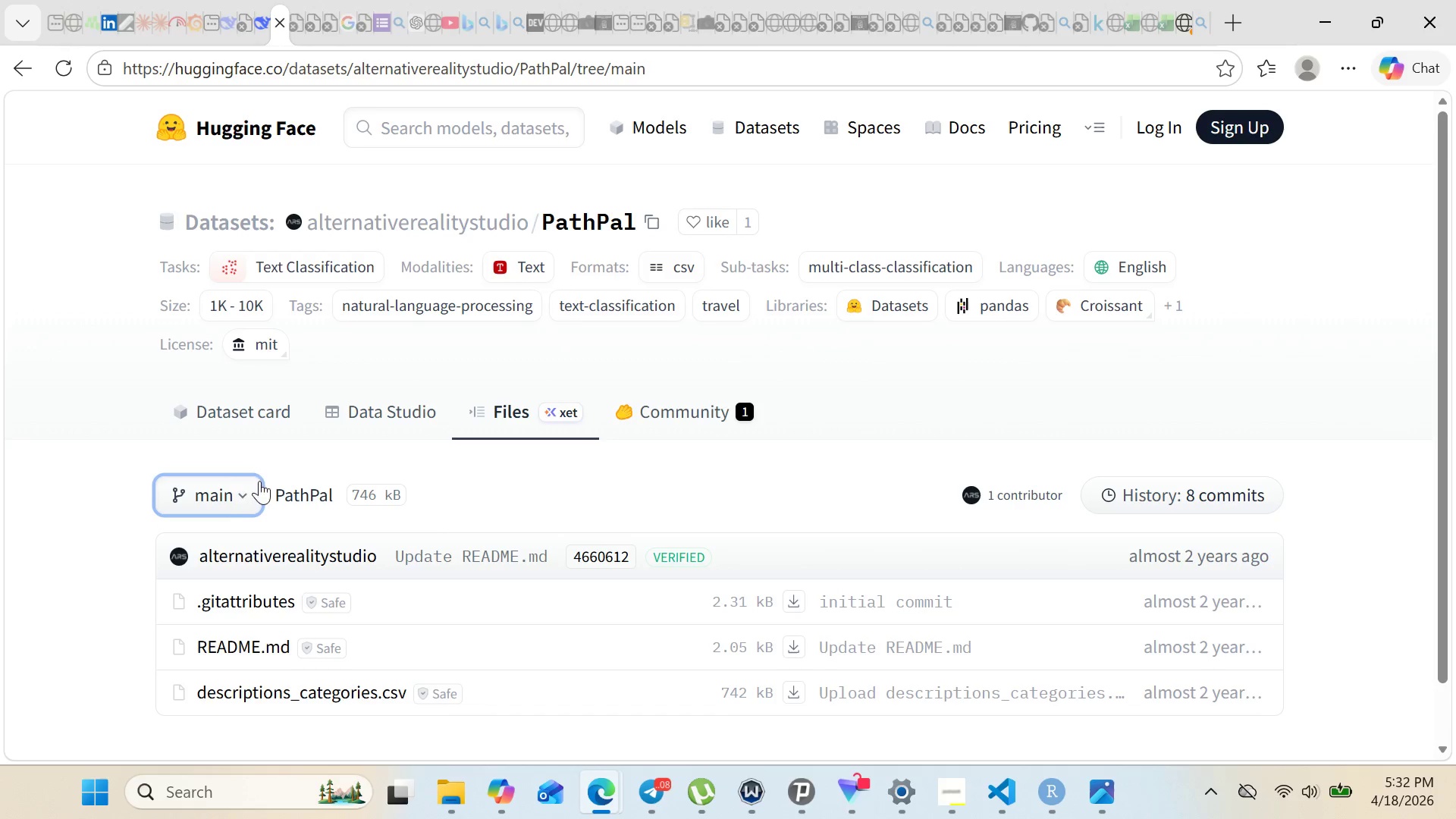 
mouse_move([234, 510])
 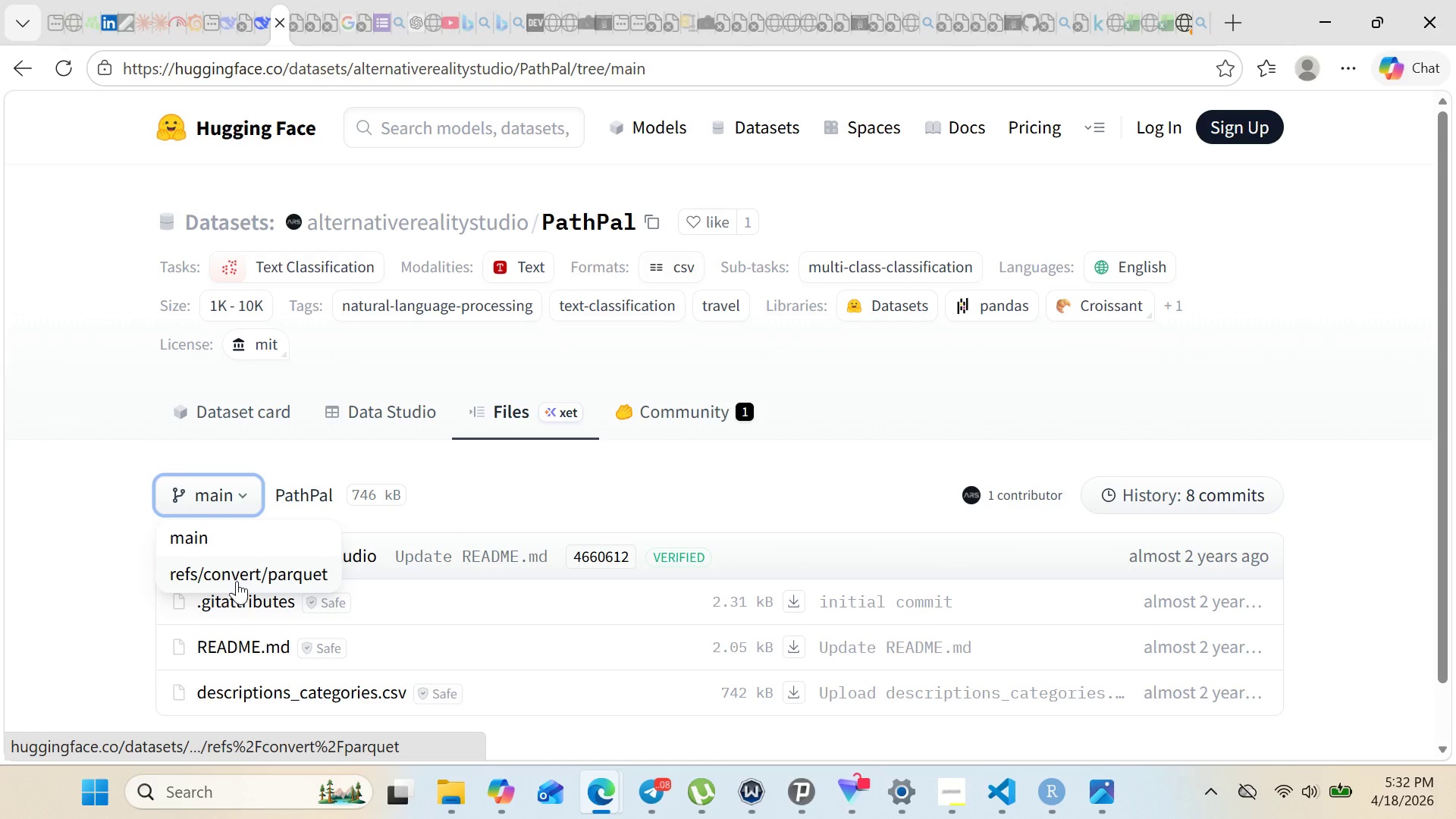 
left_click([237, 581])
 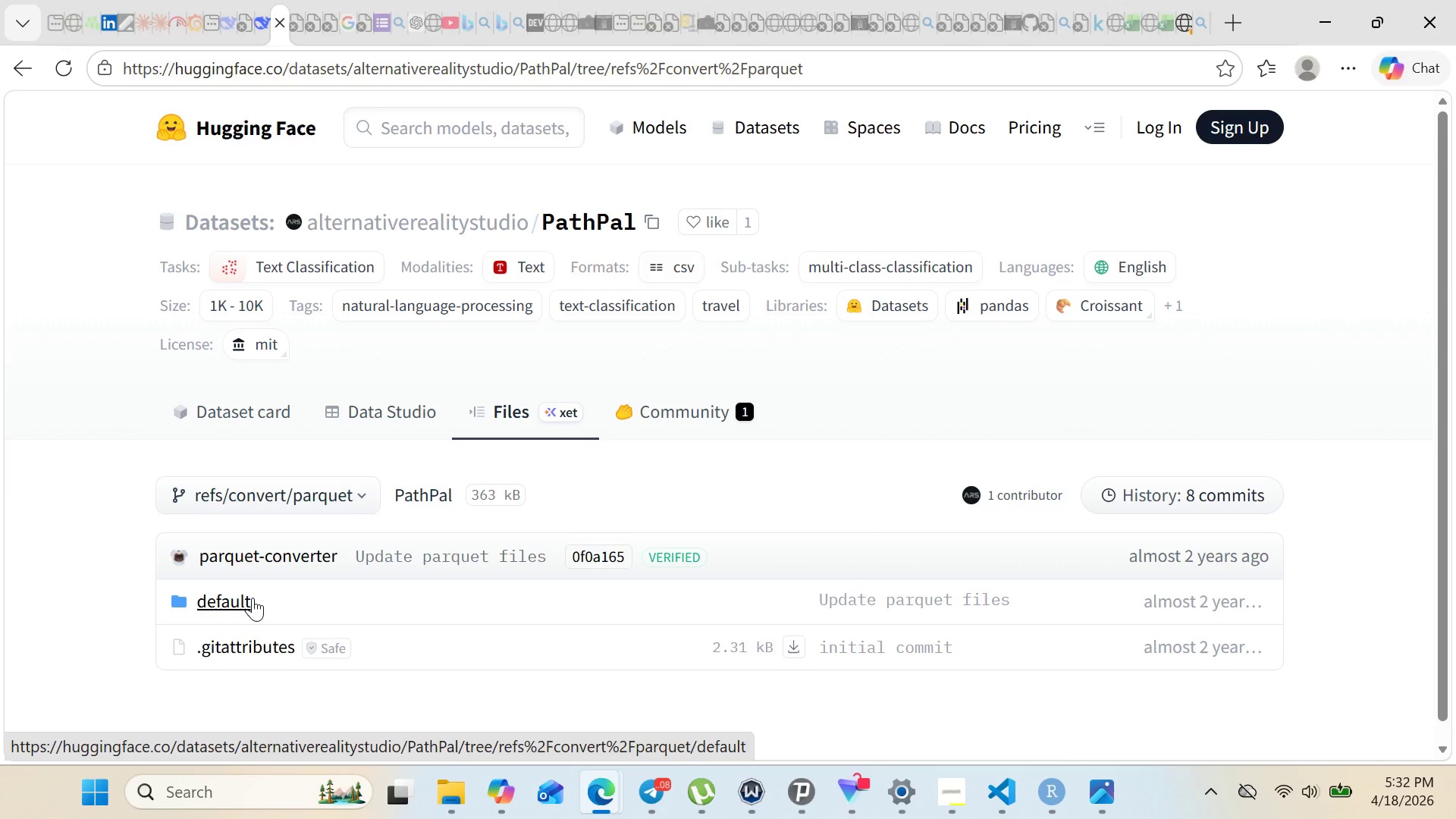 
wait(6.75)
 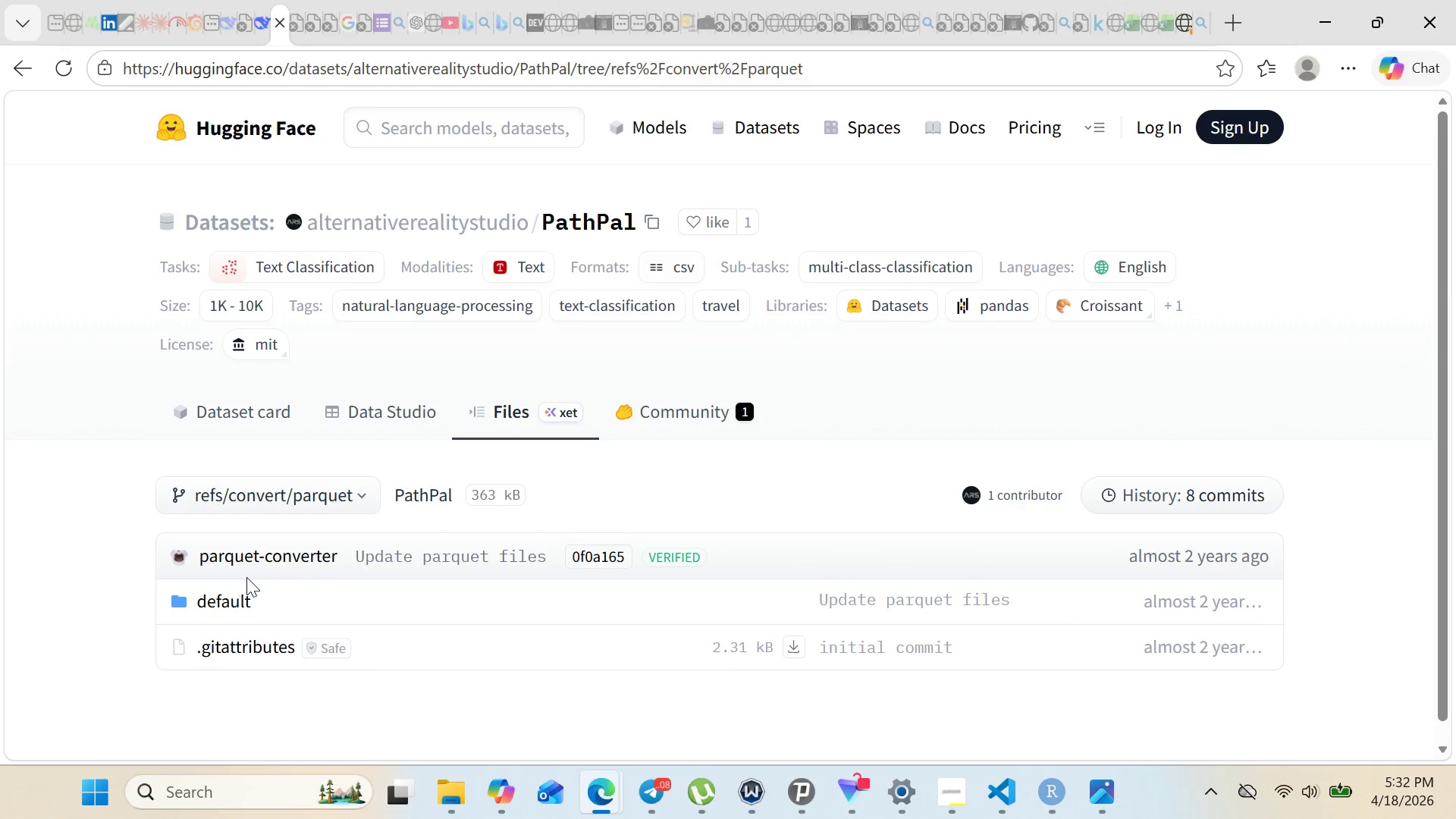 
left_click([253, 598])
 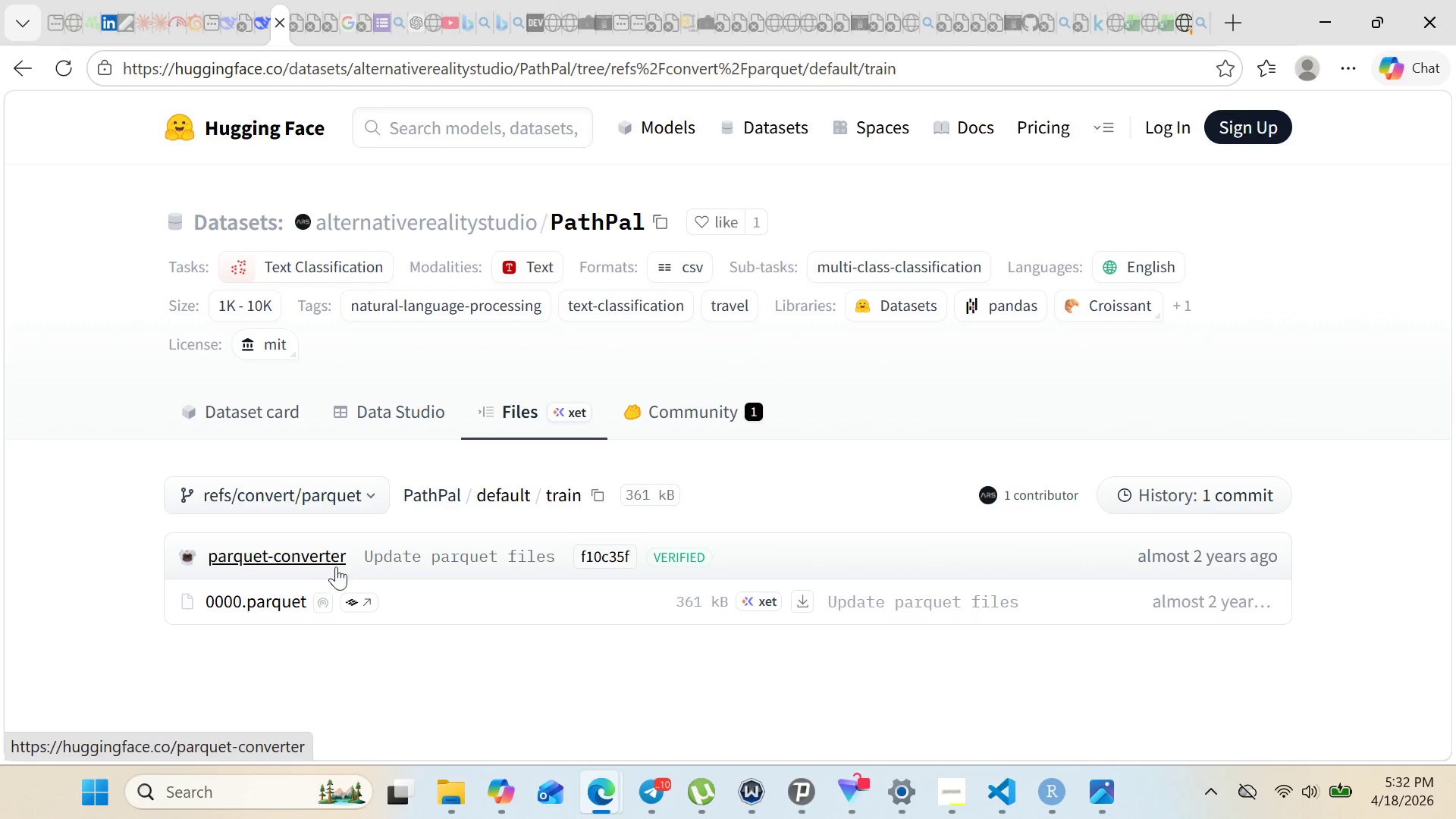 
wait(16.73)
 